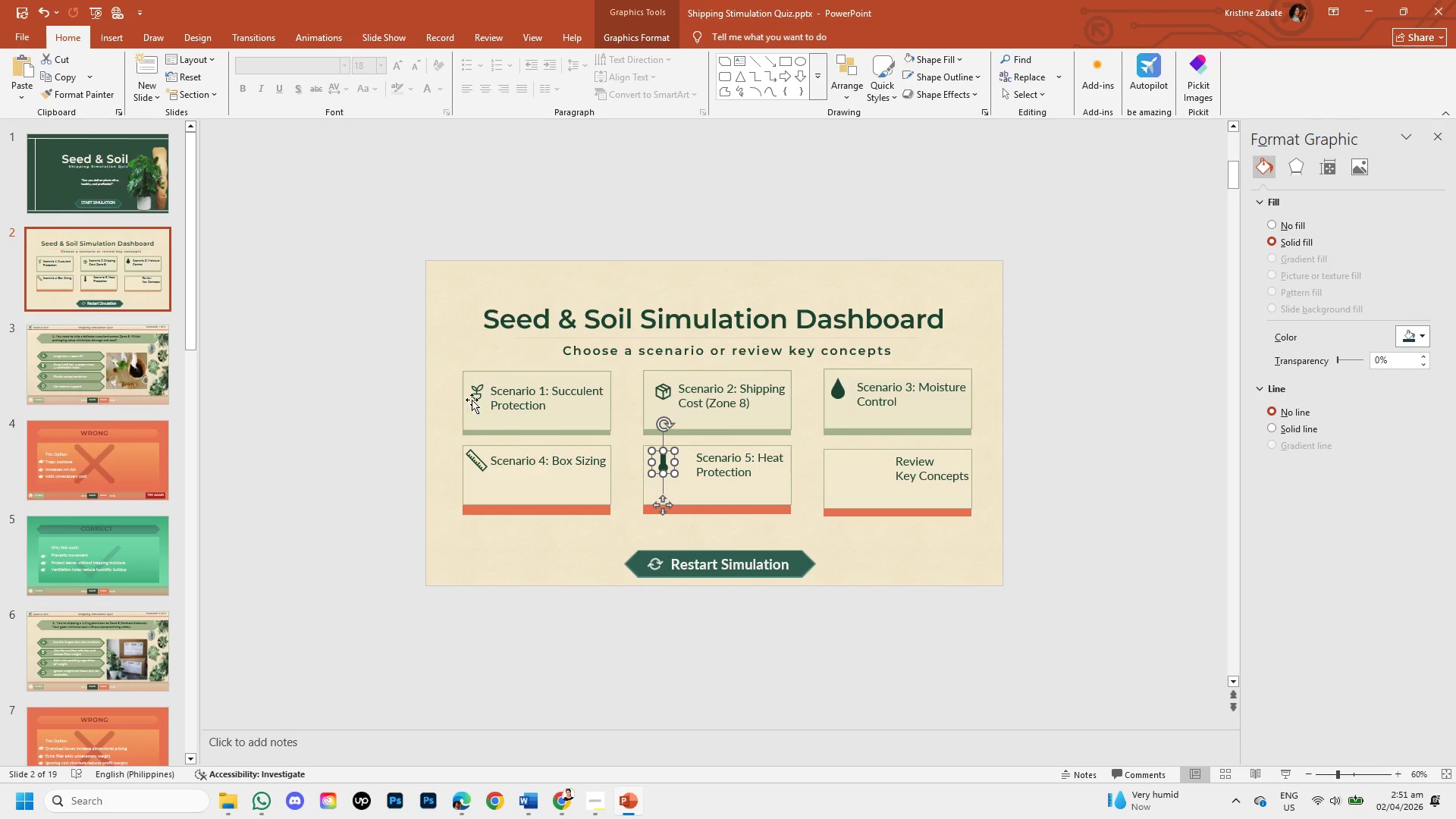 
left_click([471, 394])
 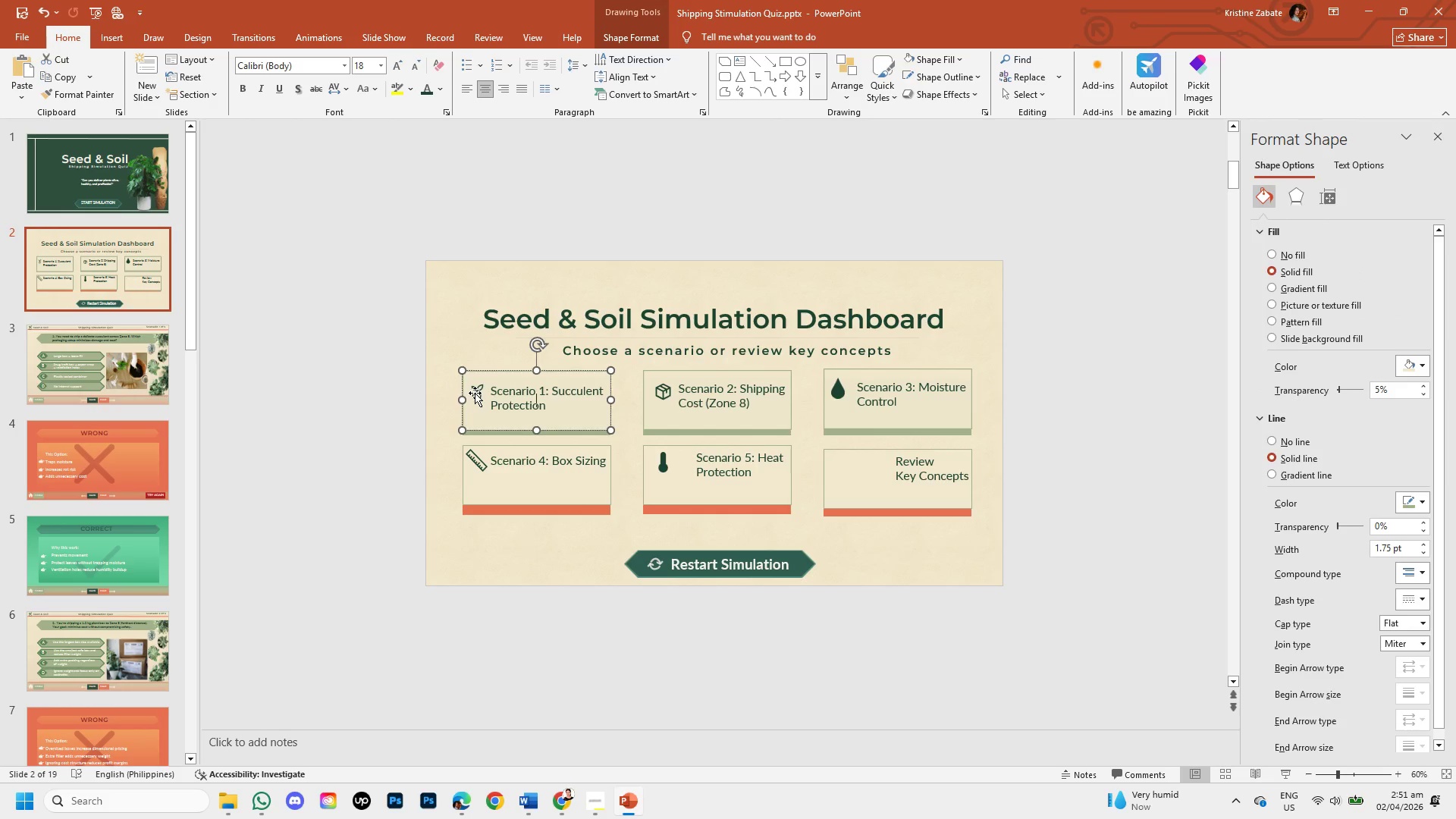 
double_click([475, 393])
 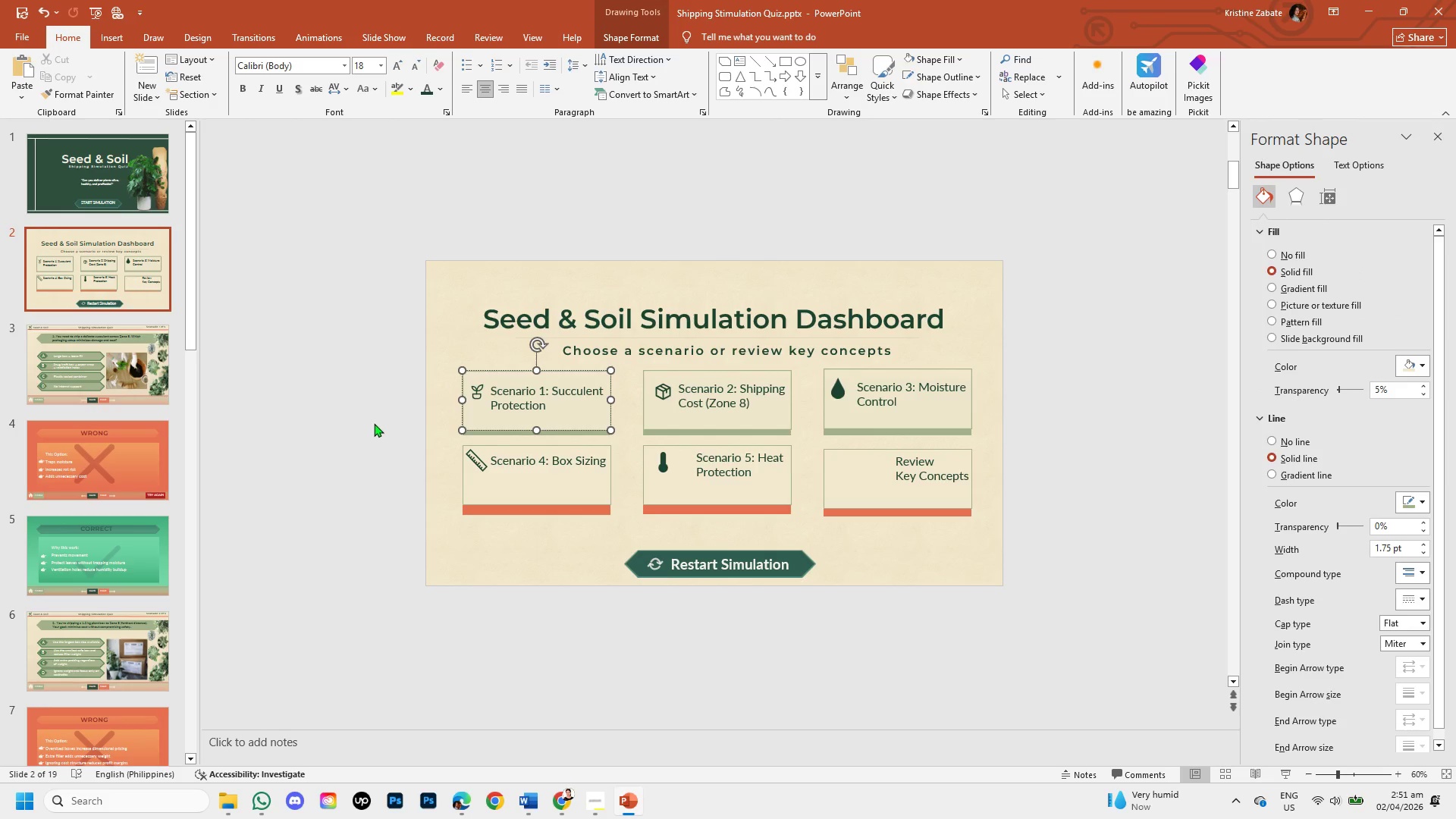 
left_click([374, 423])
 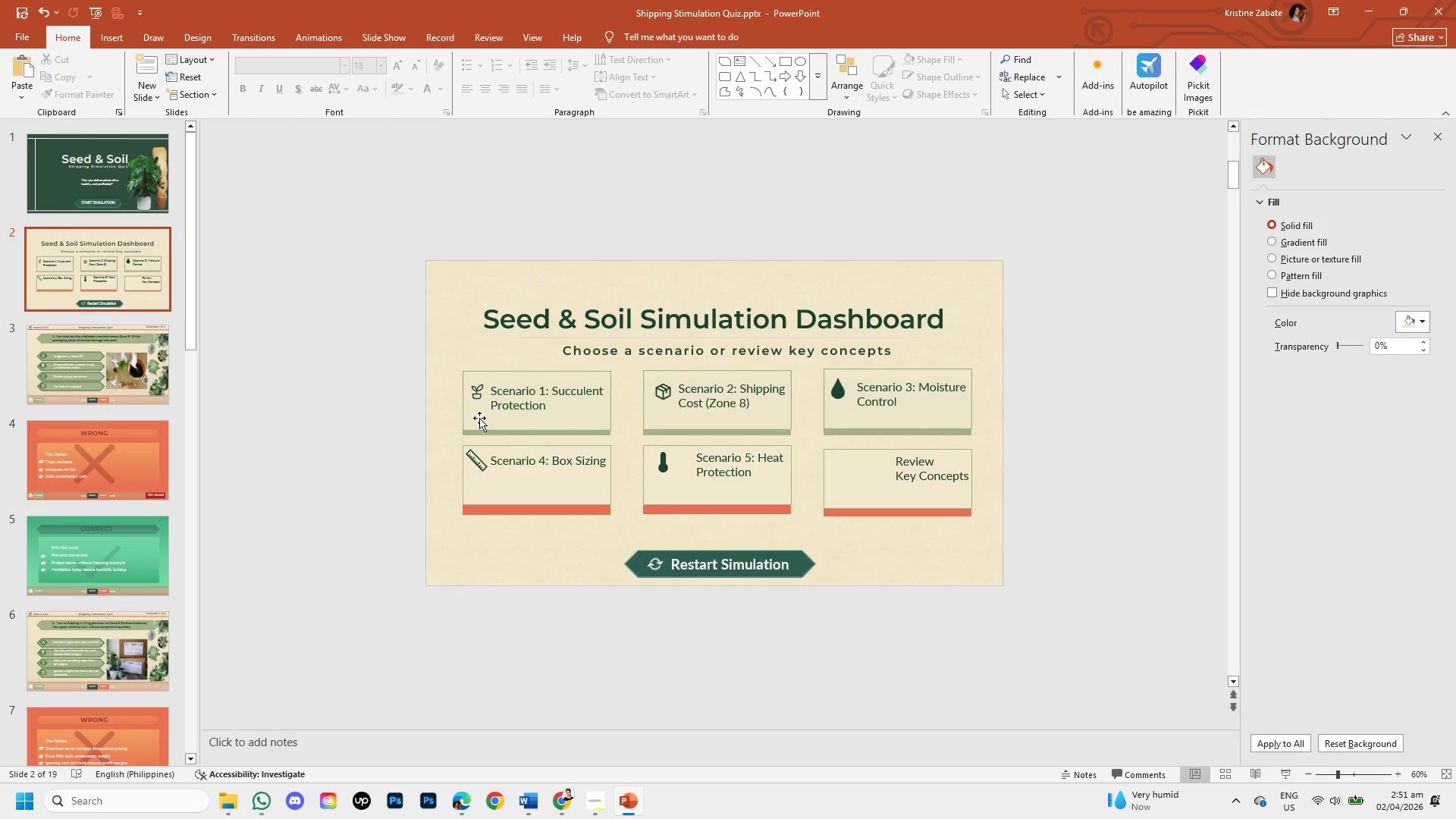 
left_click_drag(start_coordinate=[480, 419], to_coordinate=[497, 420])
 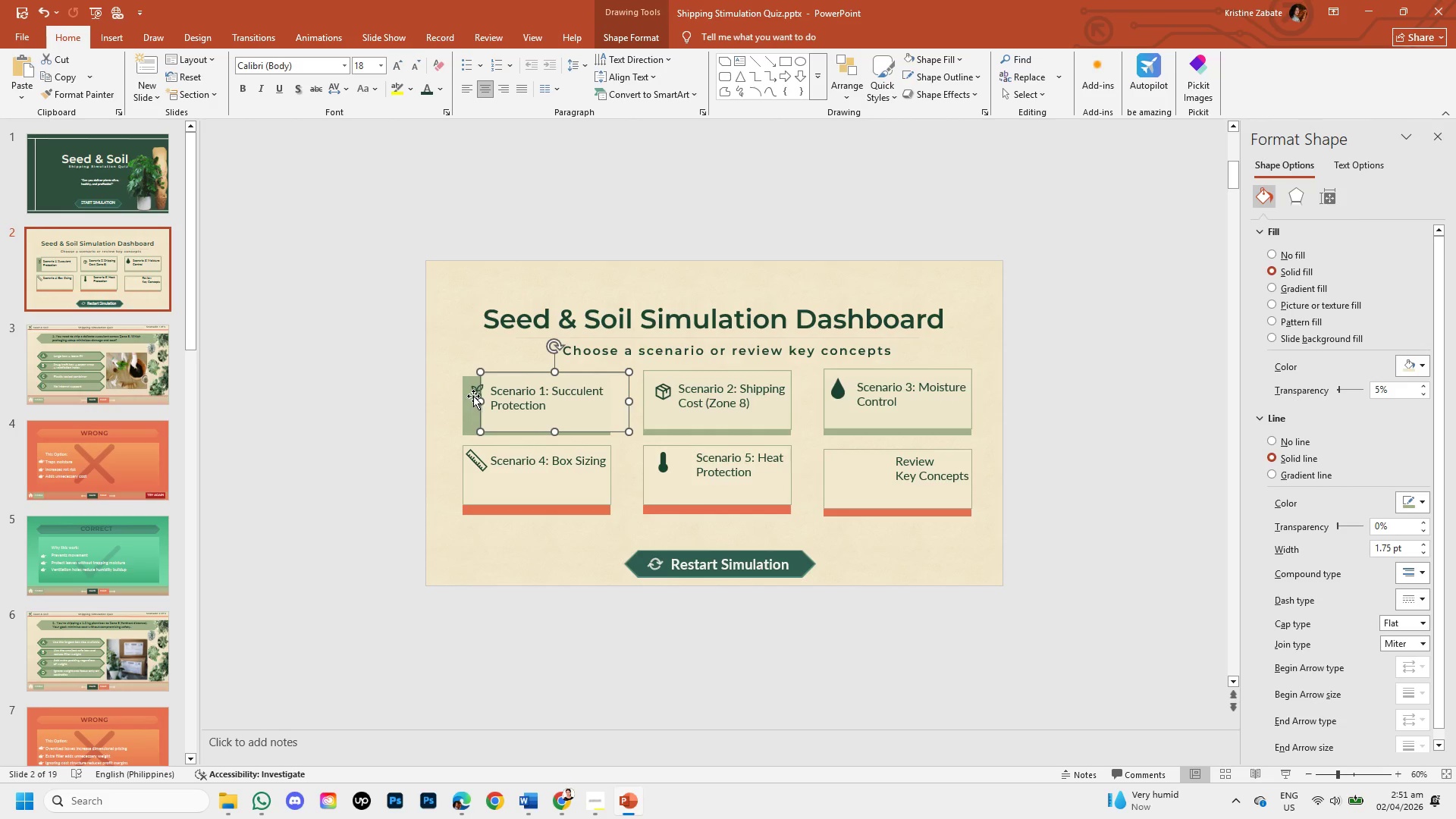 
left_click([475, 396])
 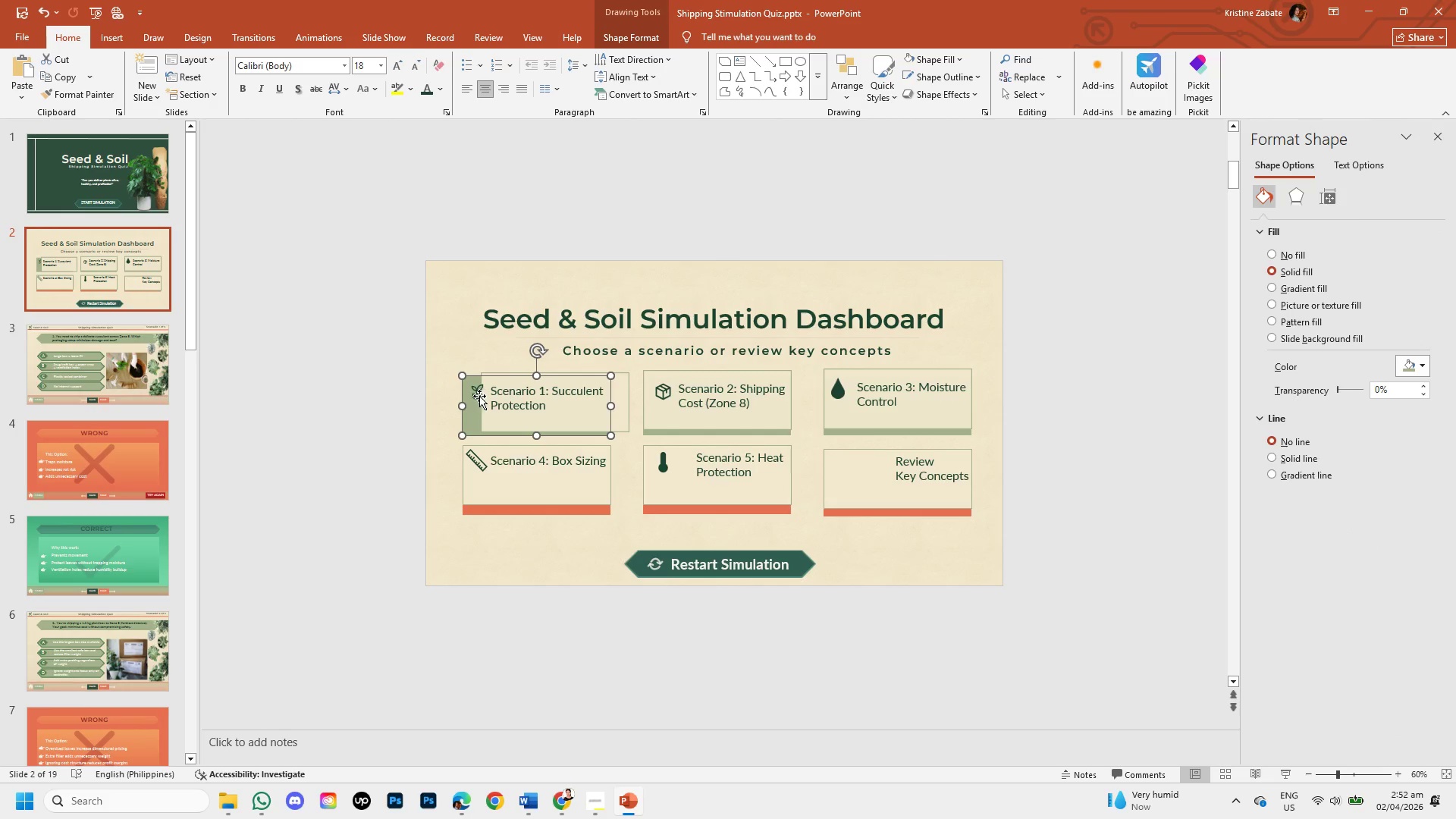 
left_click([479, 396])
 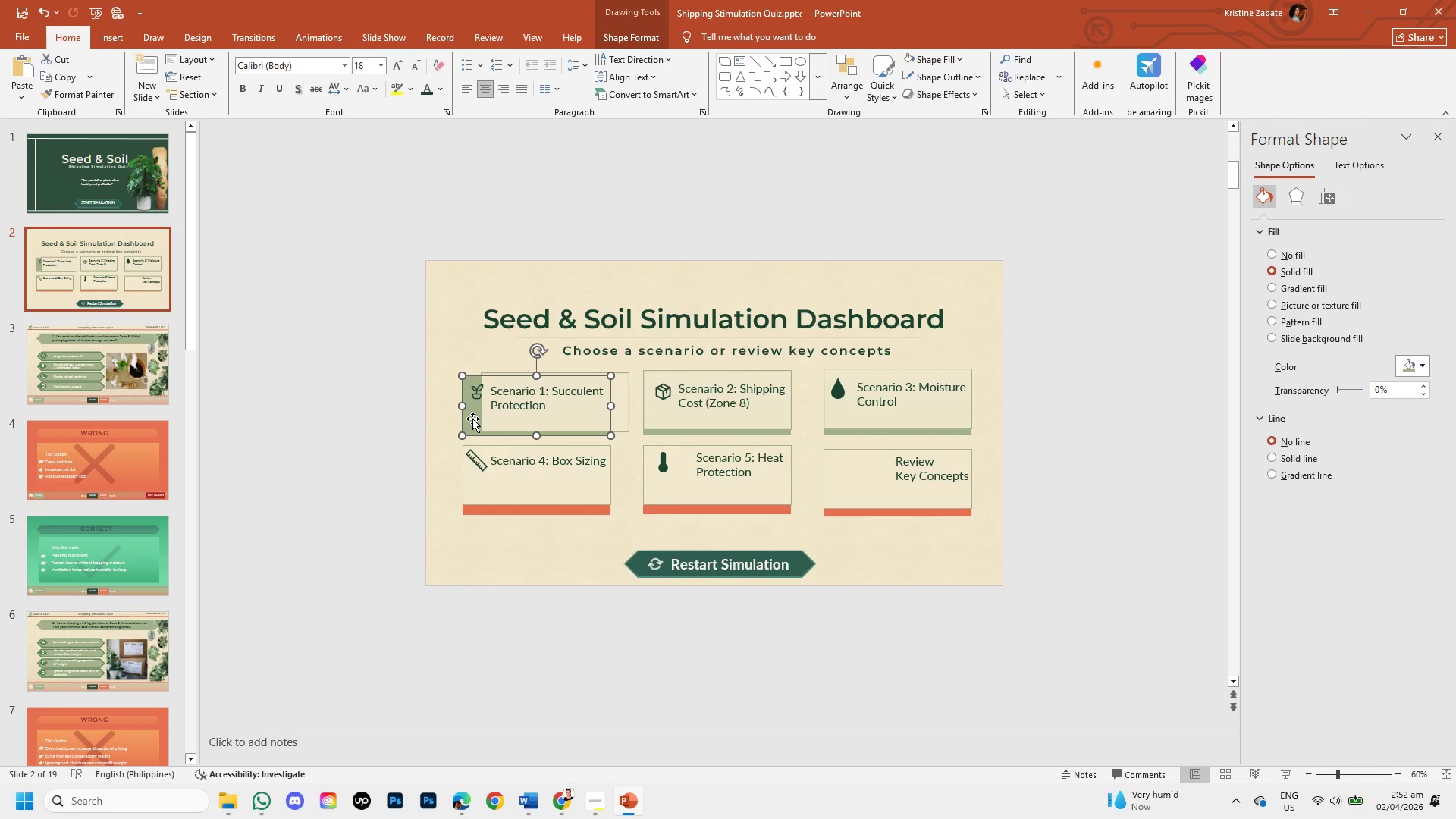 
left_click_drag(start_coordinate=[472, 419], to_coordinate=[505, 431])
 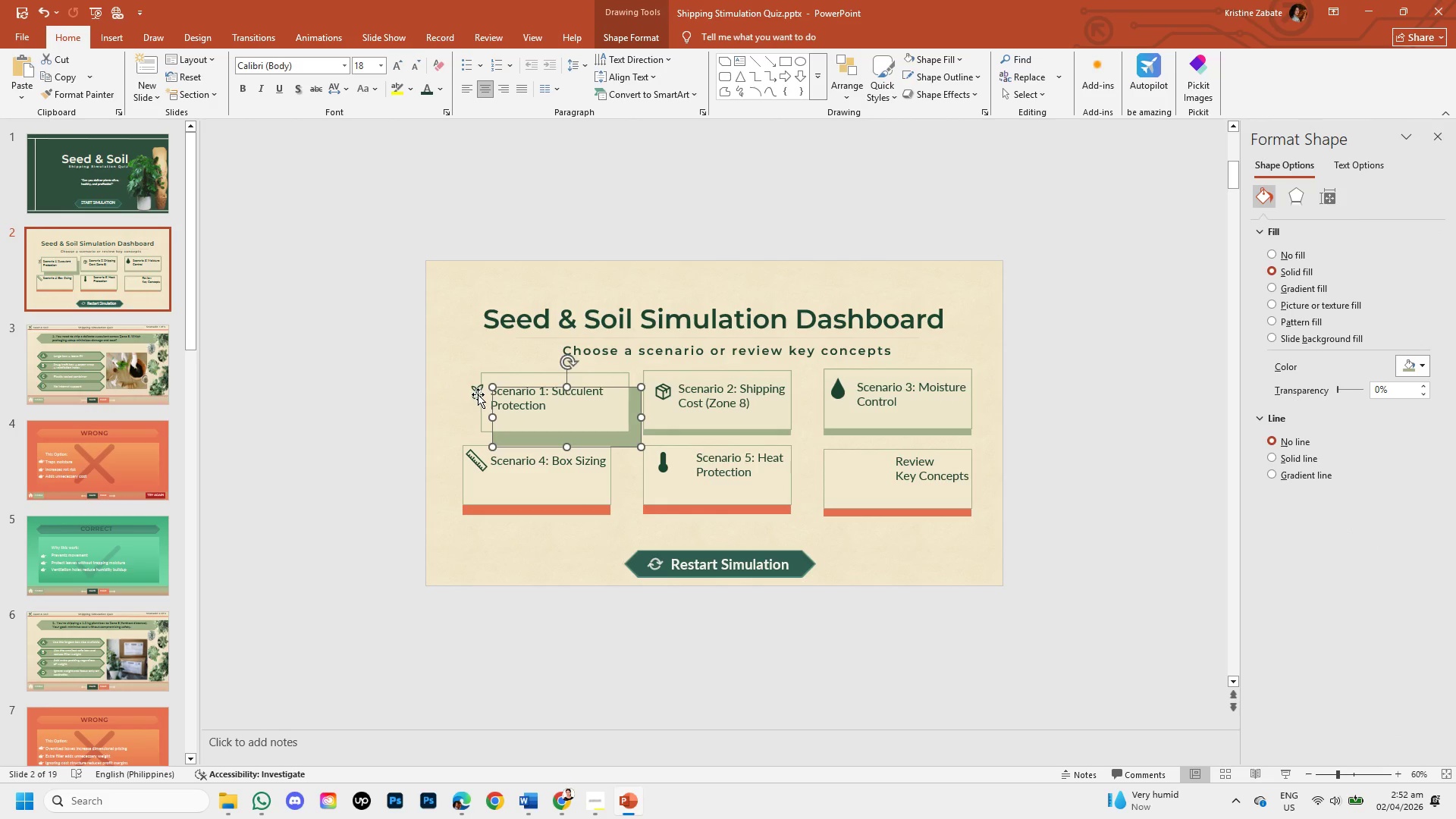 
left_click([477, 394])
 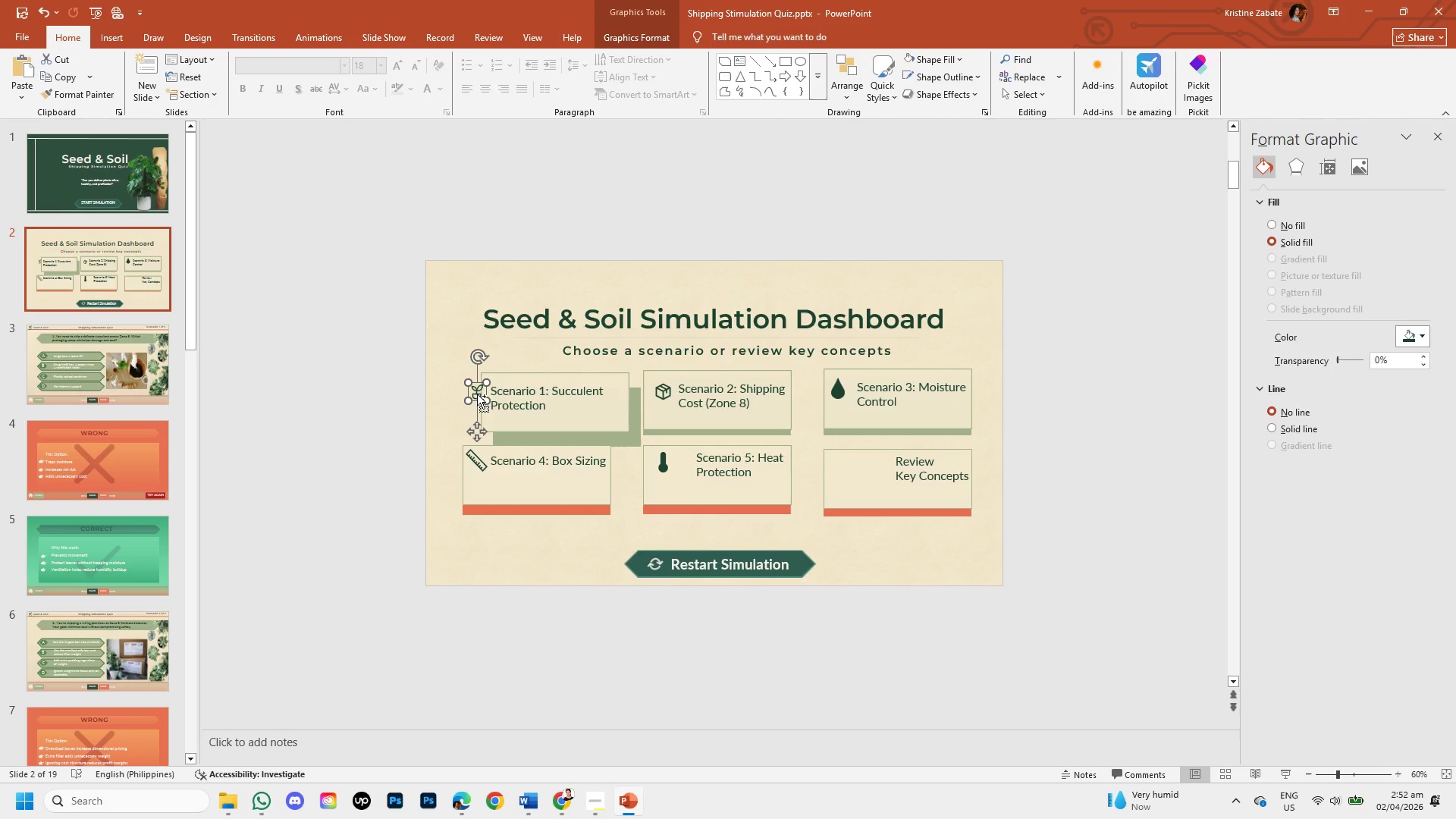 
key(Control+C)
 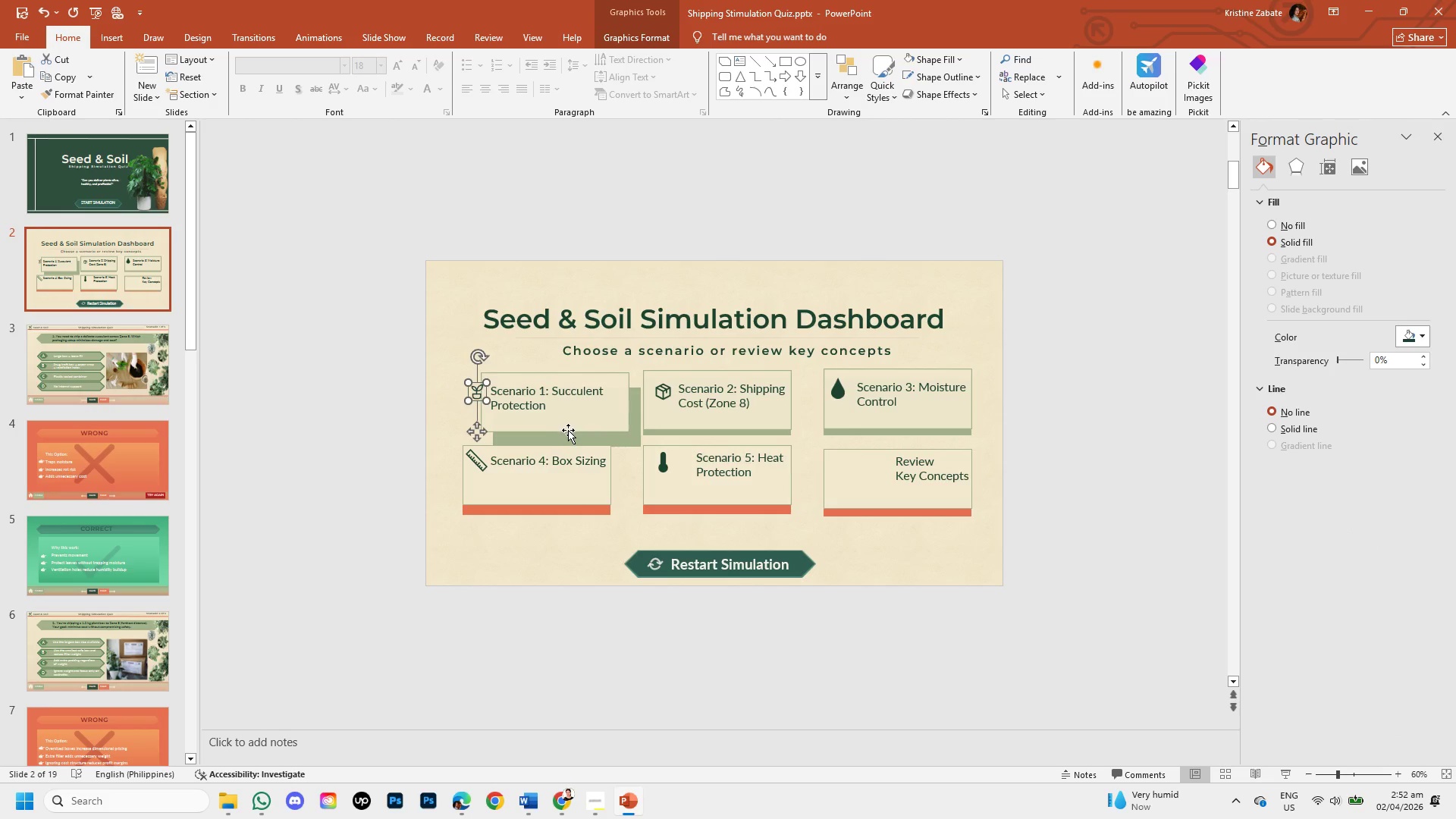 
key(Backspace)
 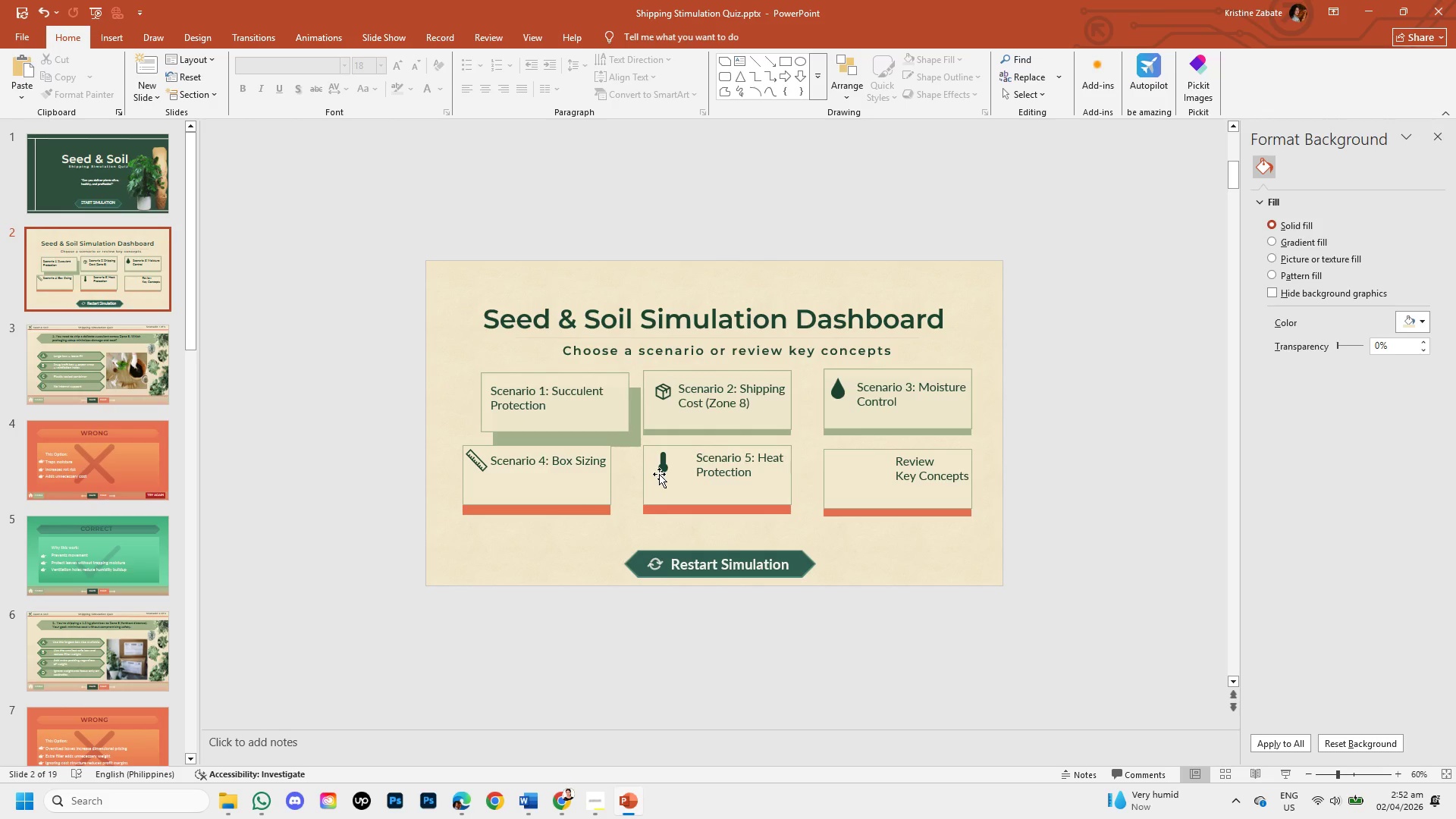 
key(Control+Z)
 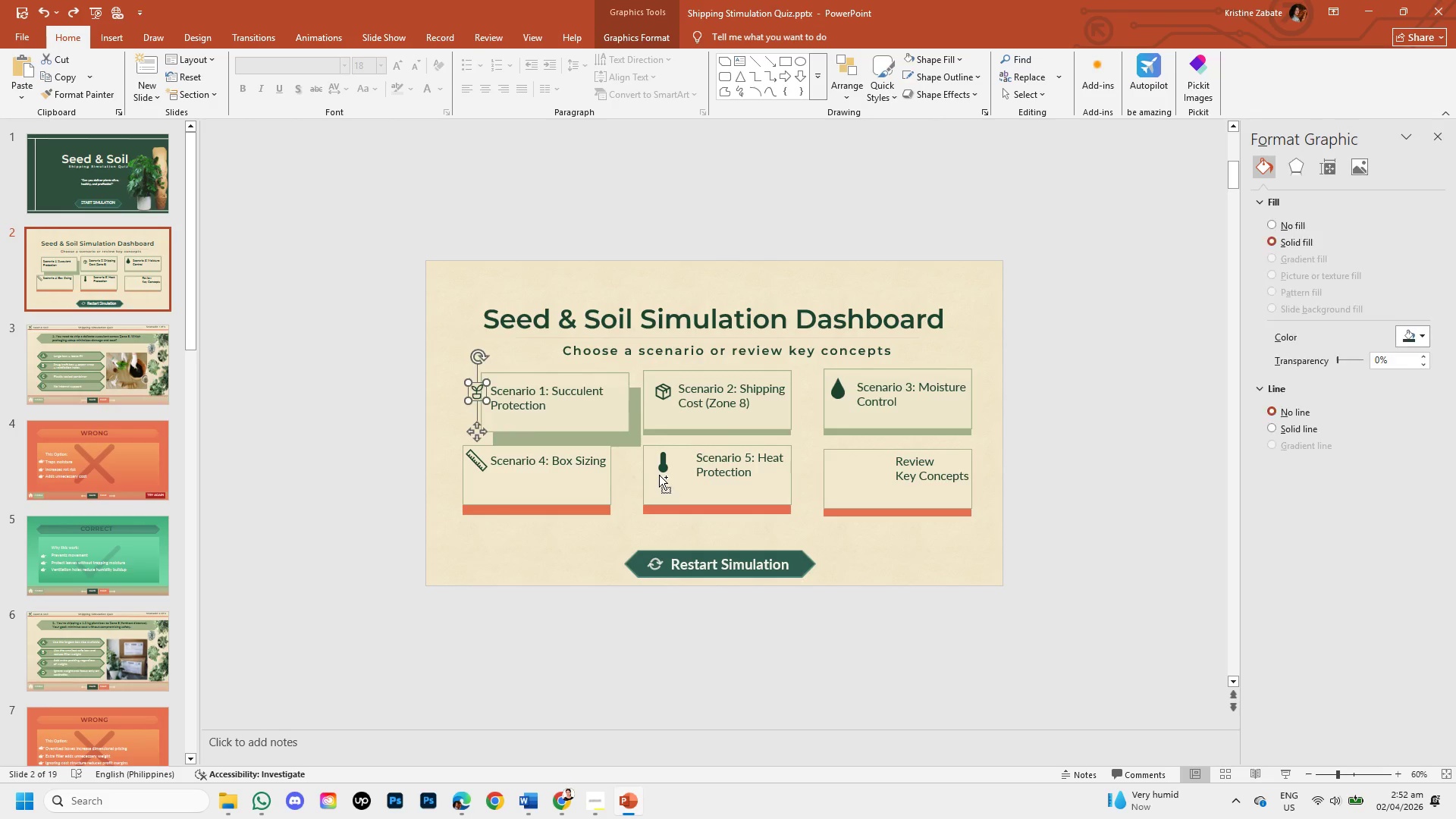 
key(Control+Z)
 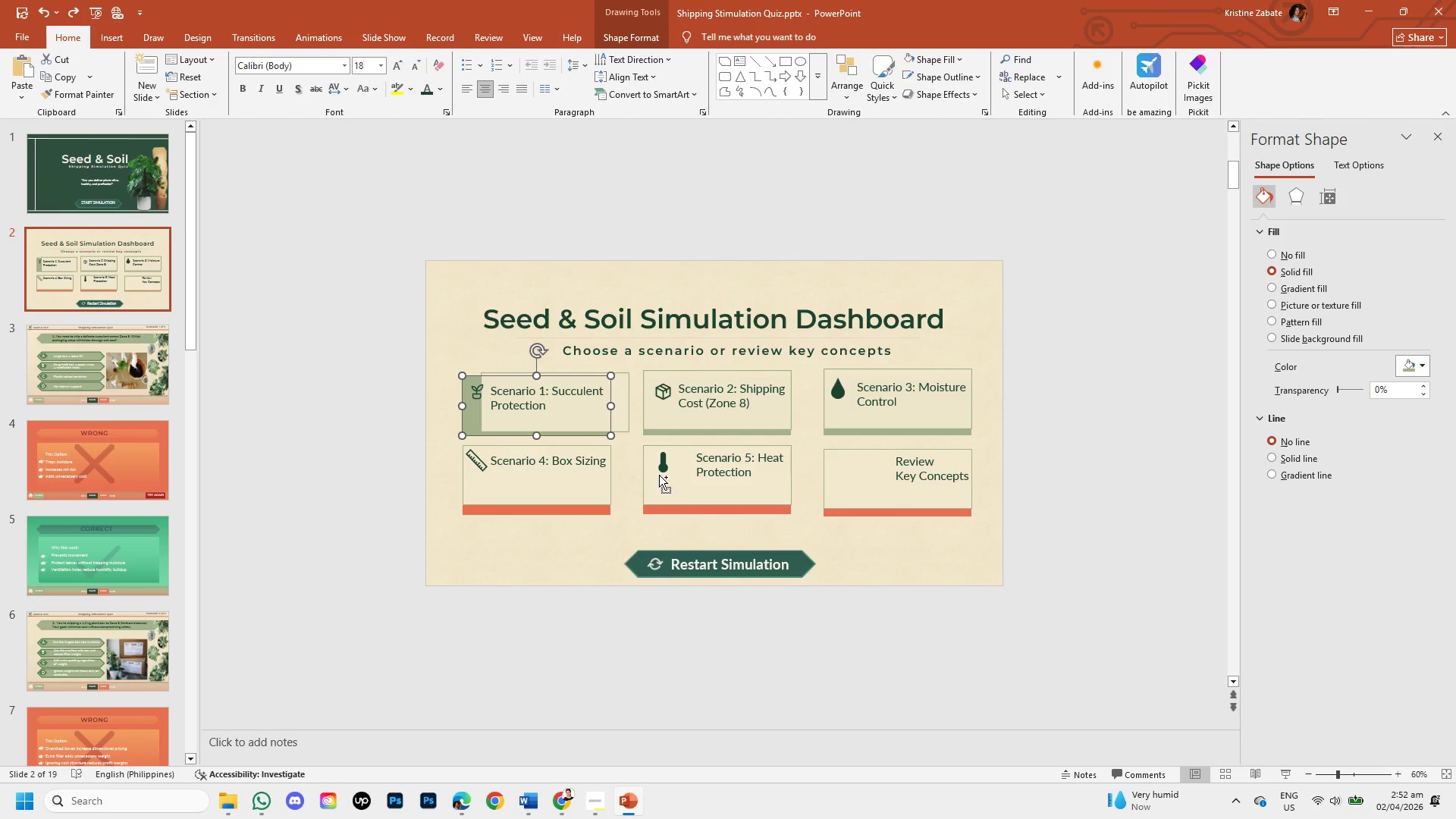 
key(Control+Z)
 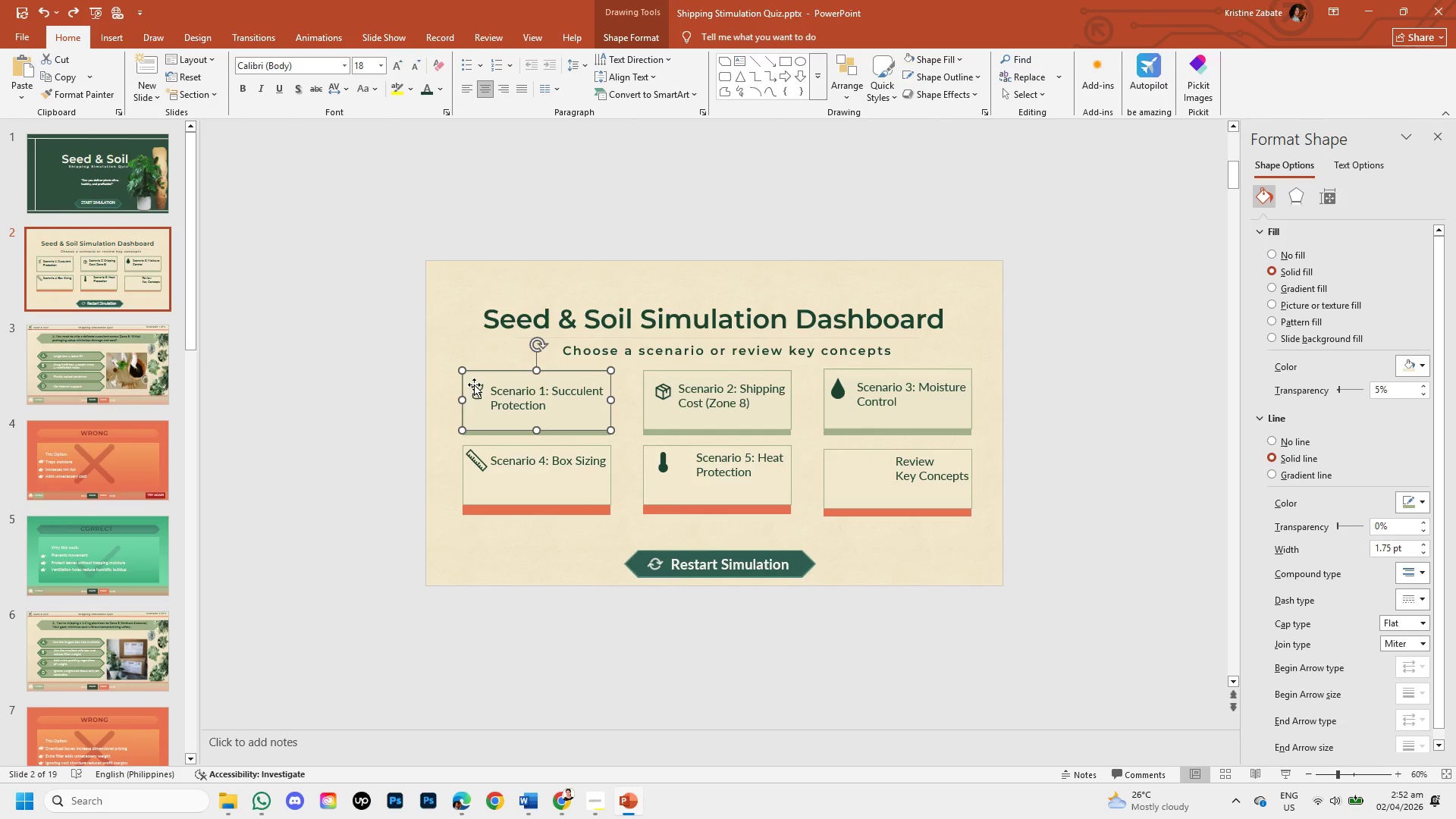 
double_click([479, 390])
 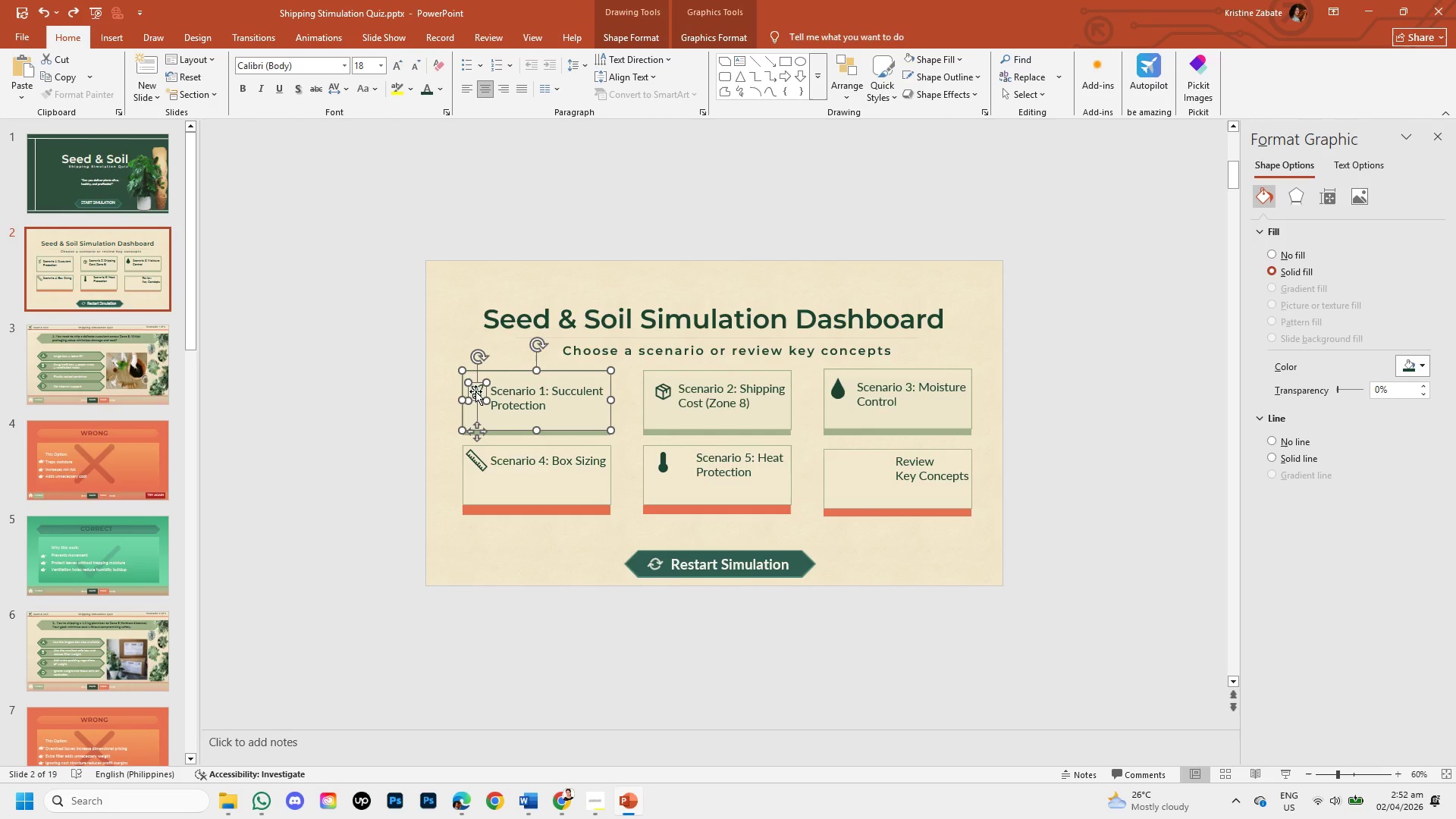 
left_click([384, 394])
 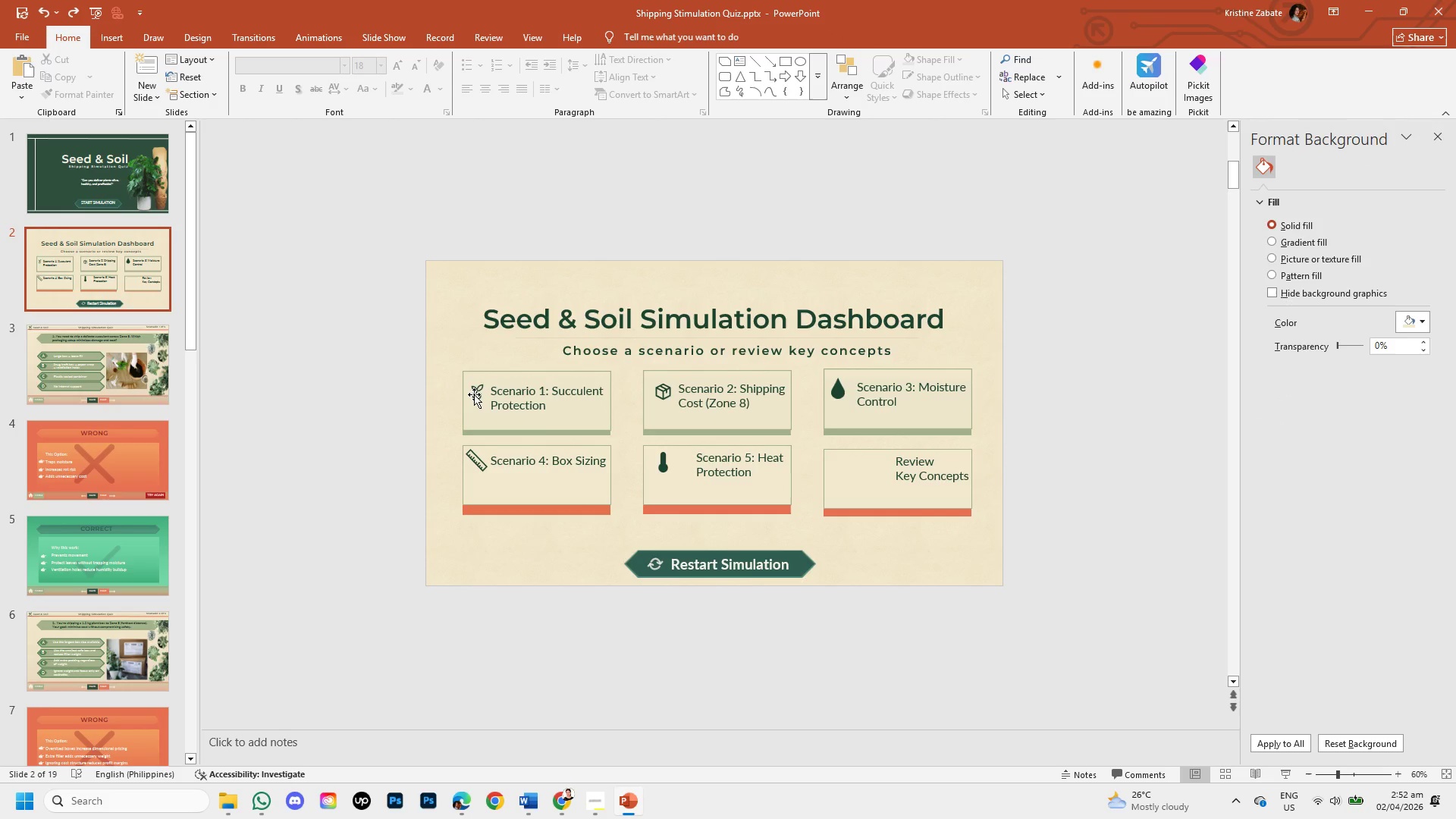 
left_click([475, 395])
 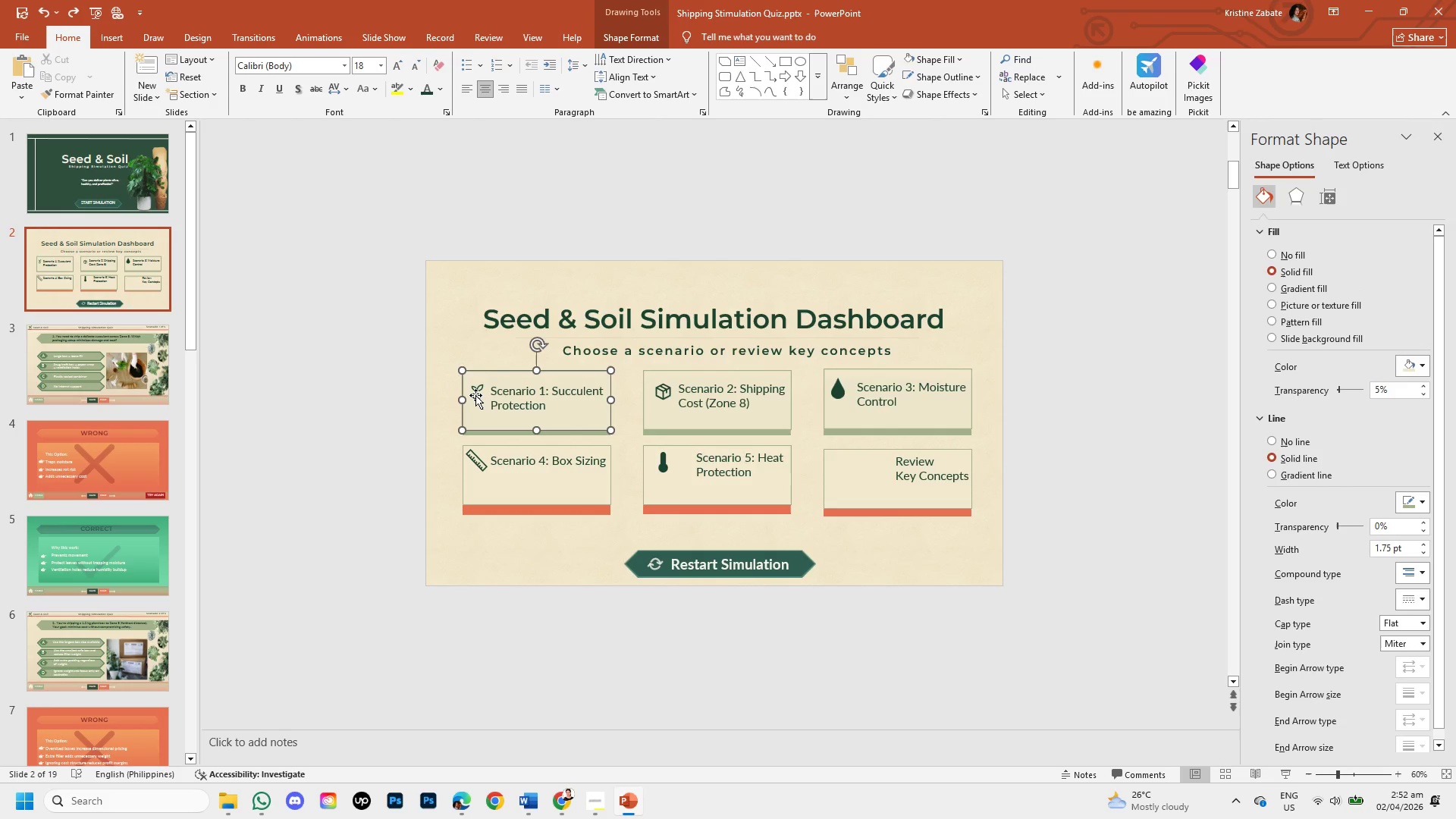 
double_click([475, 395])
 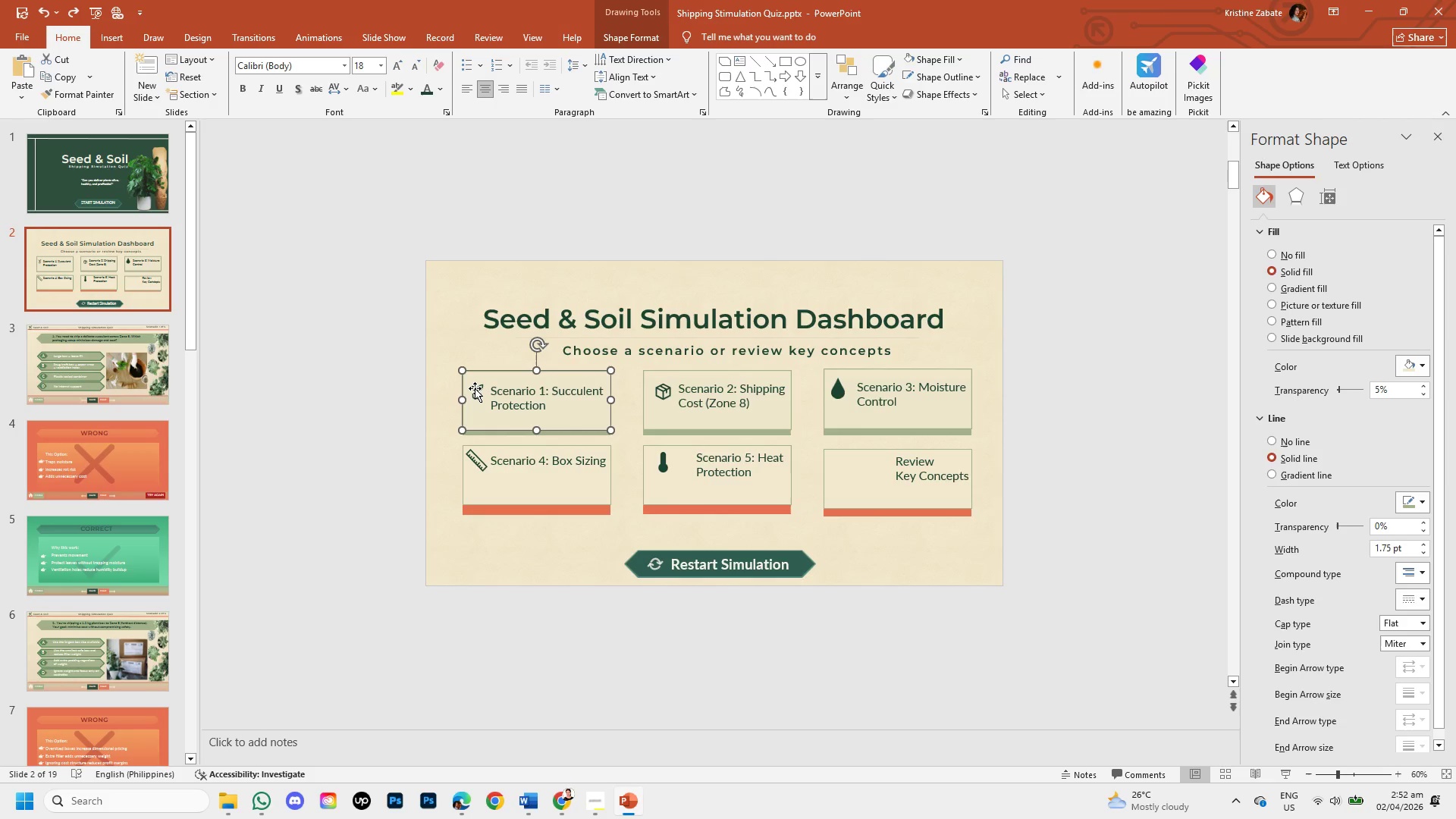 
double_click([475, 388])
 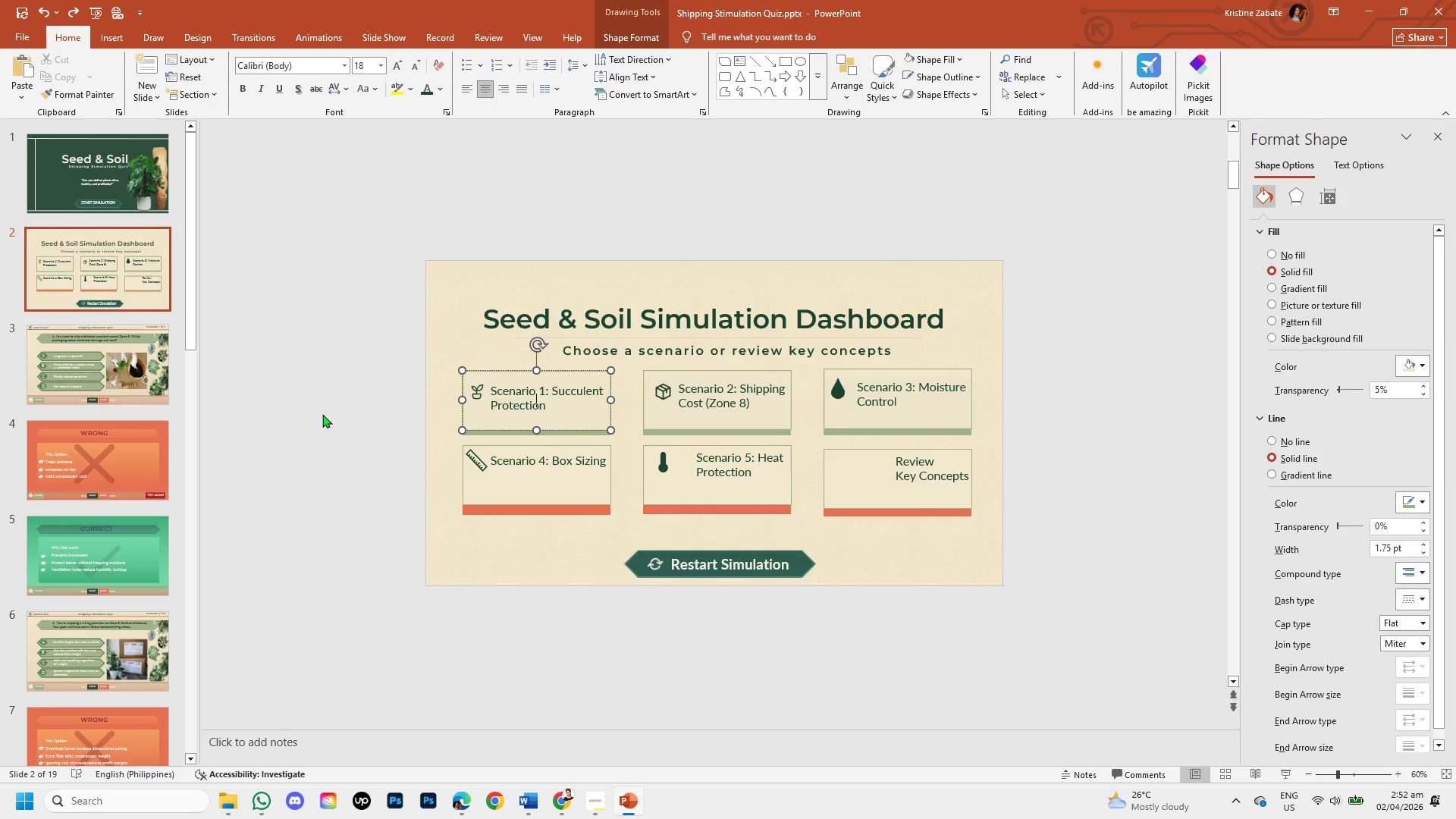 
left_click([256, 408])
 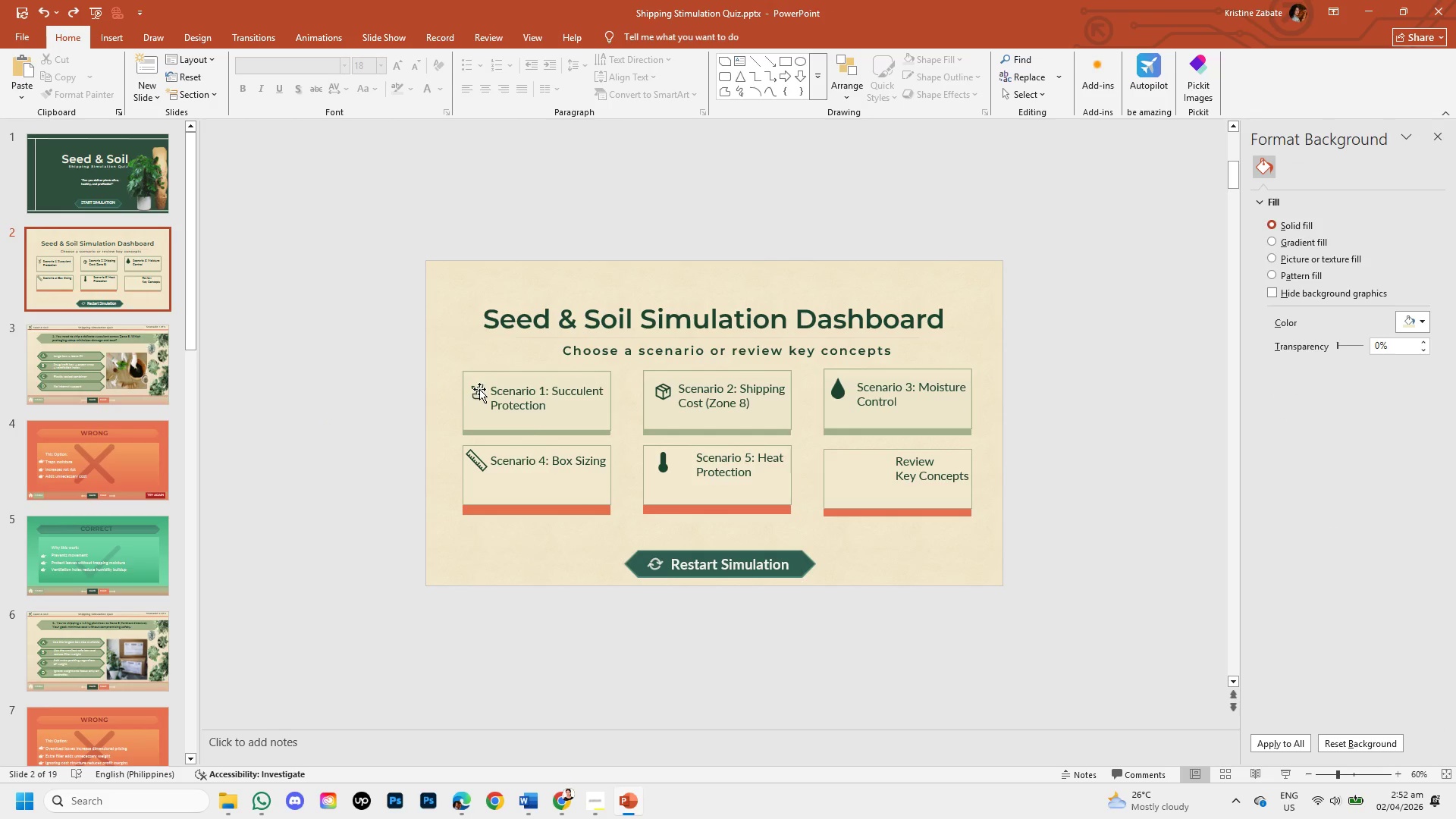 
left_click([479, 389])
 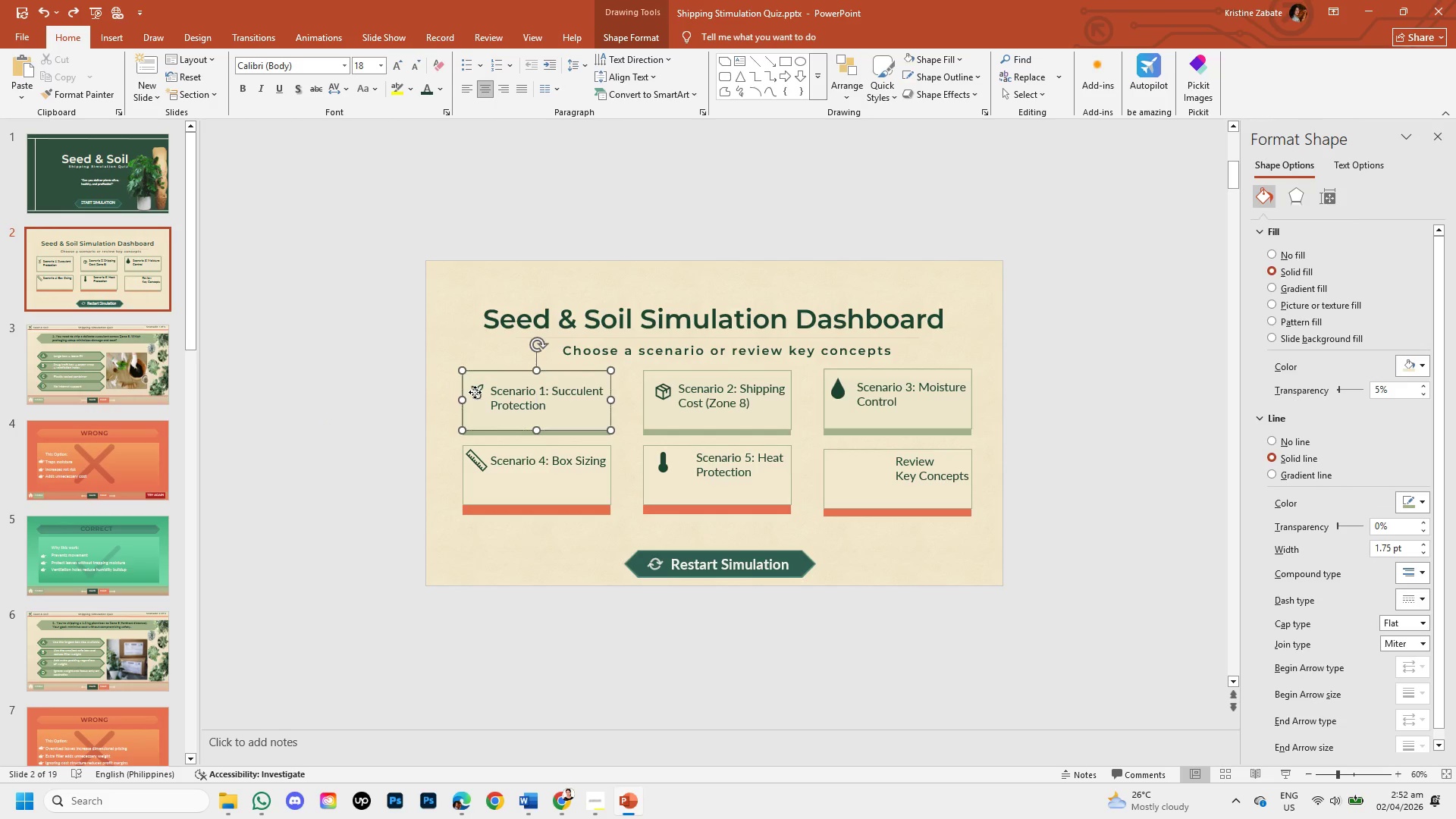 
left_click([479, 389])
 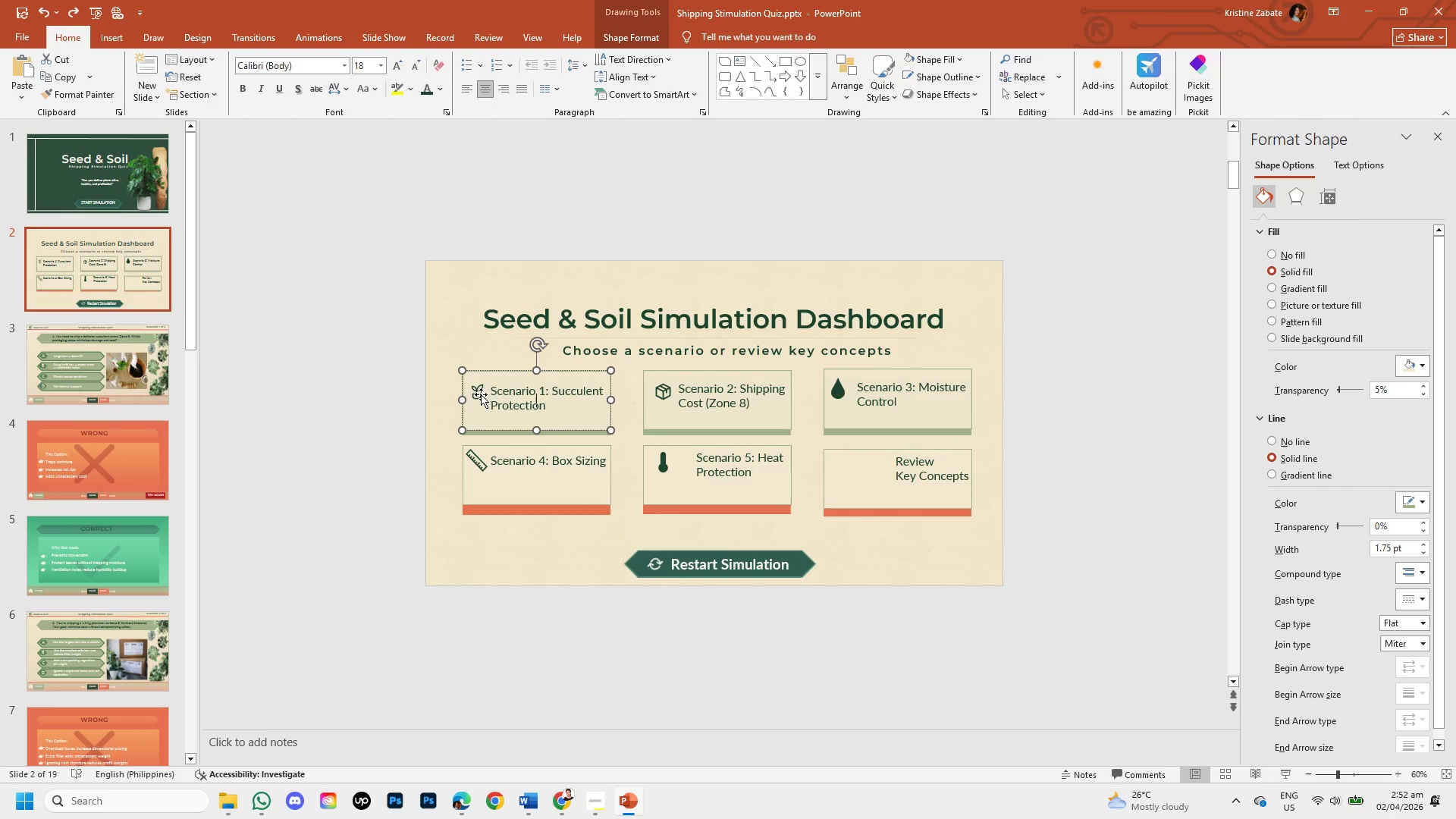 
double_click([475, 392])
 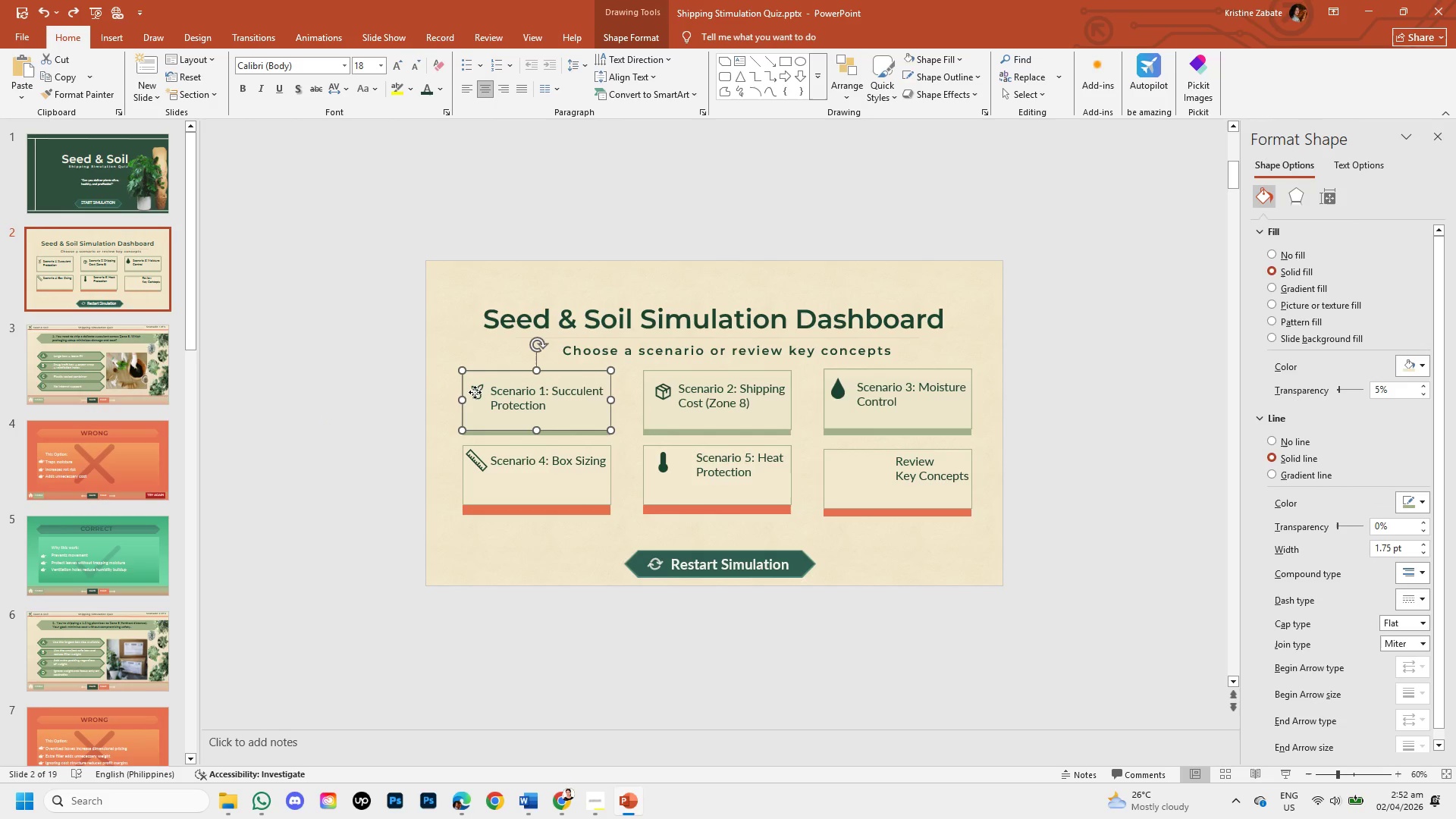 
triple_click([475, 392])
 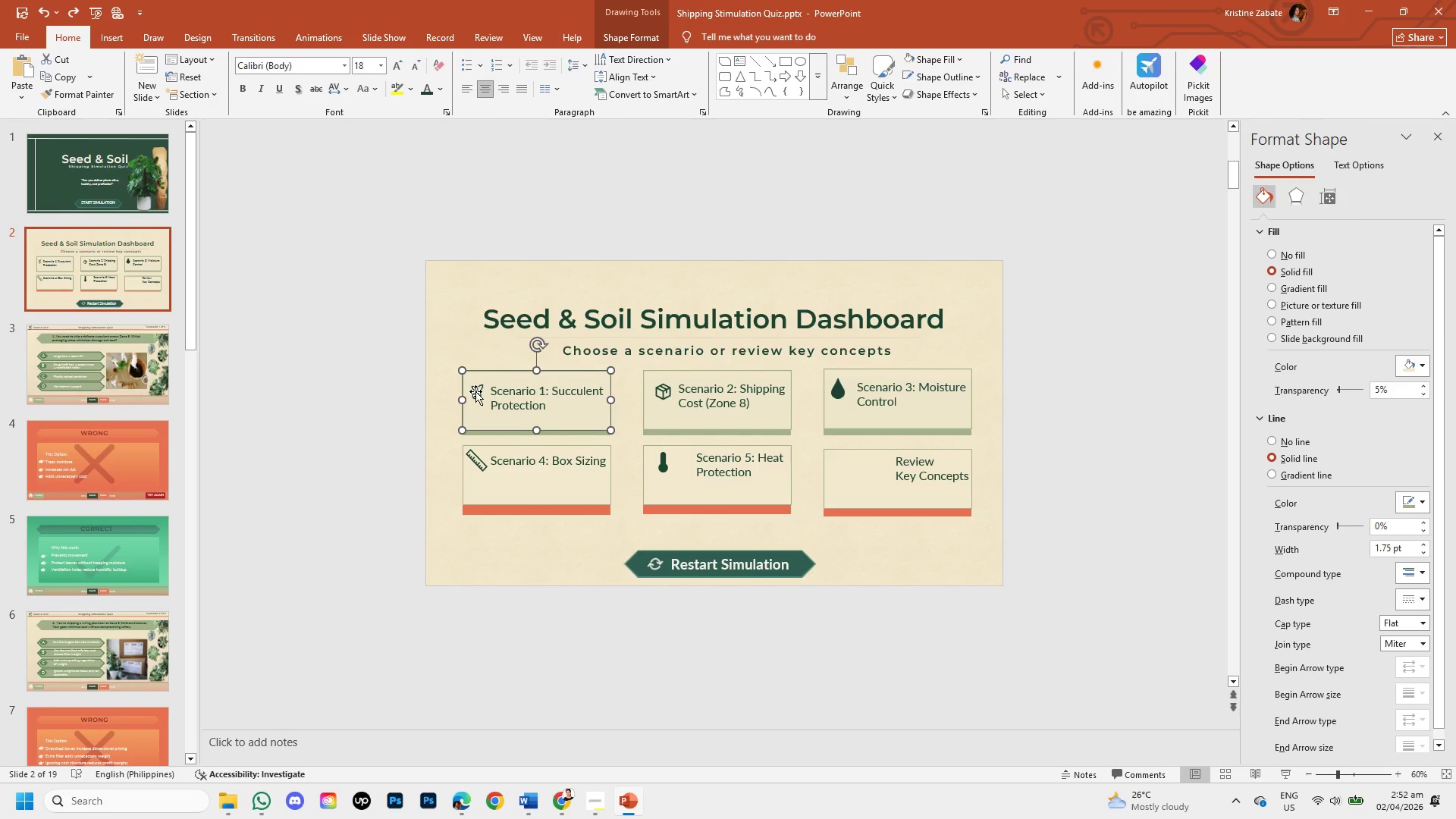 
double_click([475, 391])
 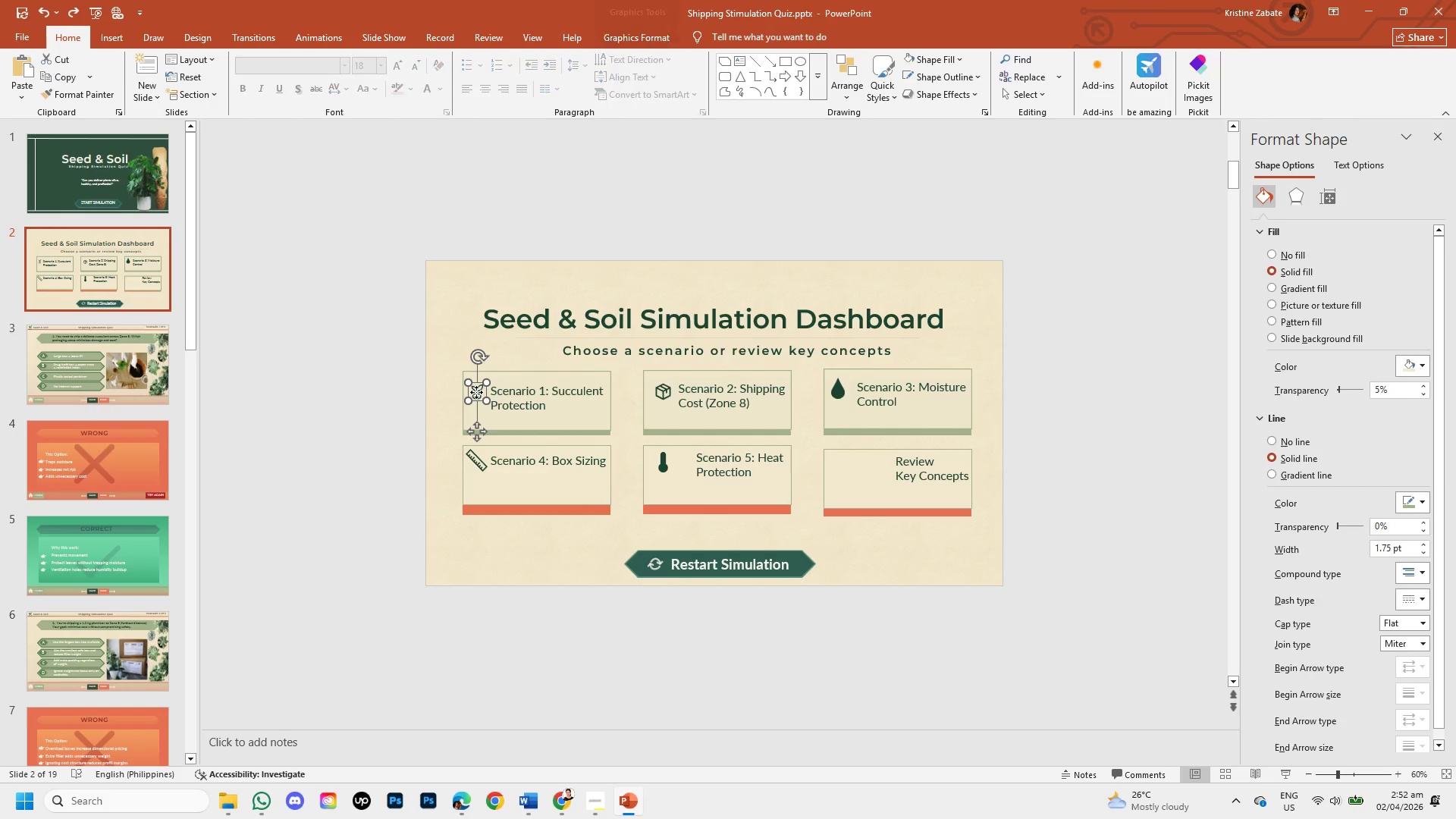 
double_click([476, 392])
 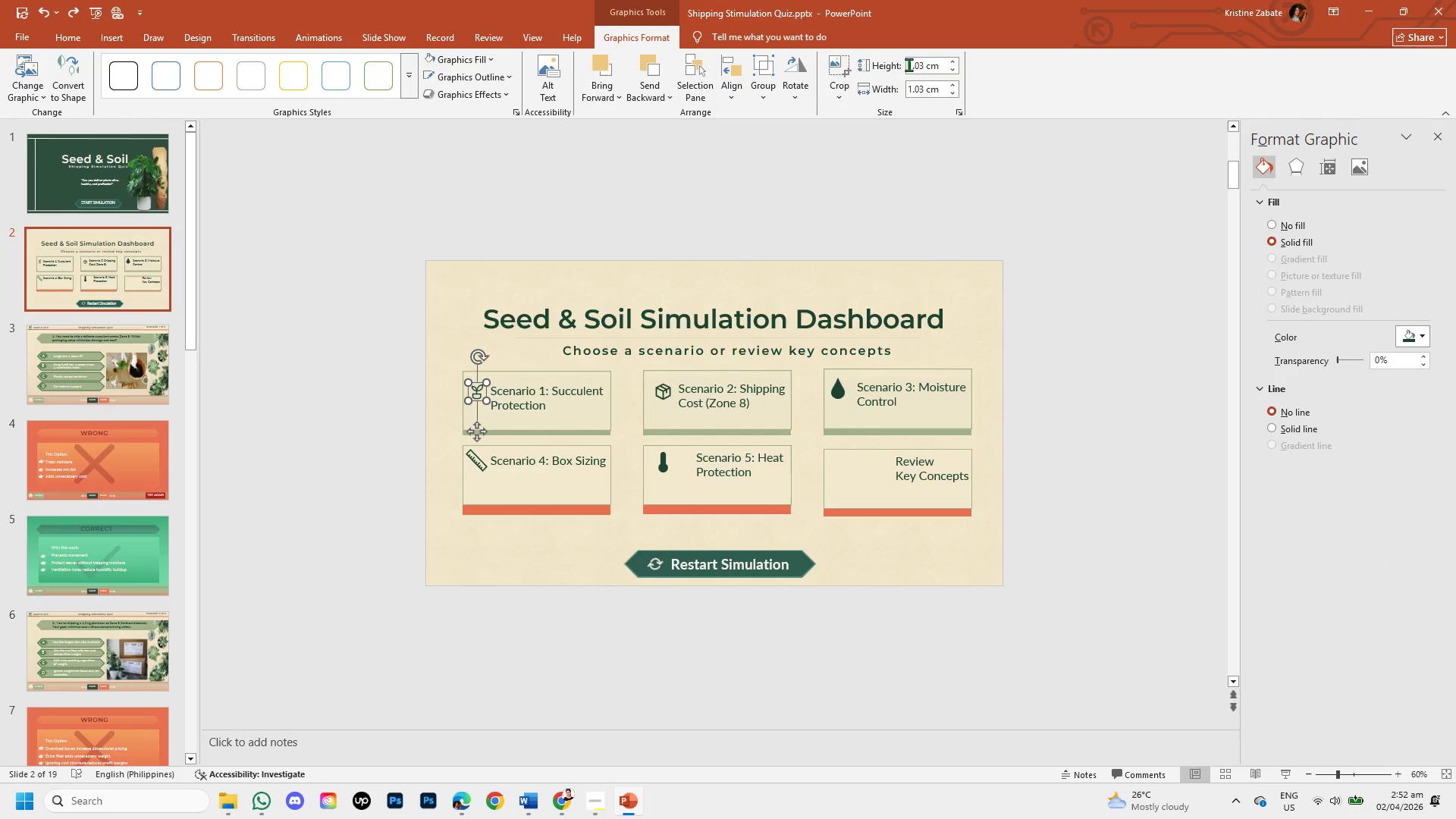 
left_click([924, 62])
 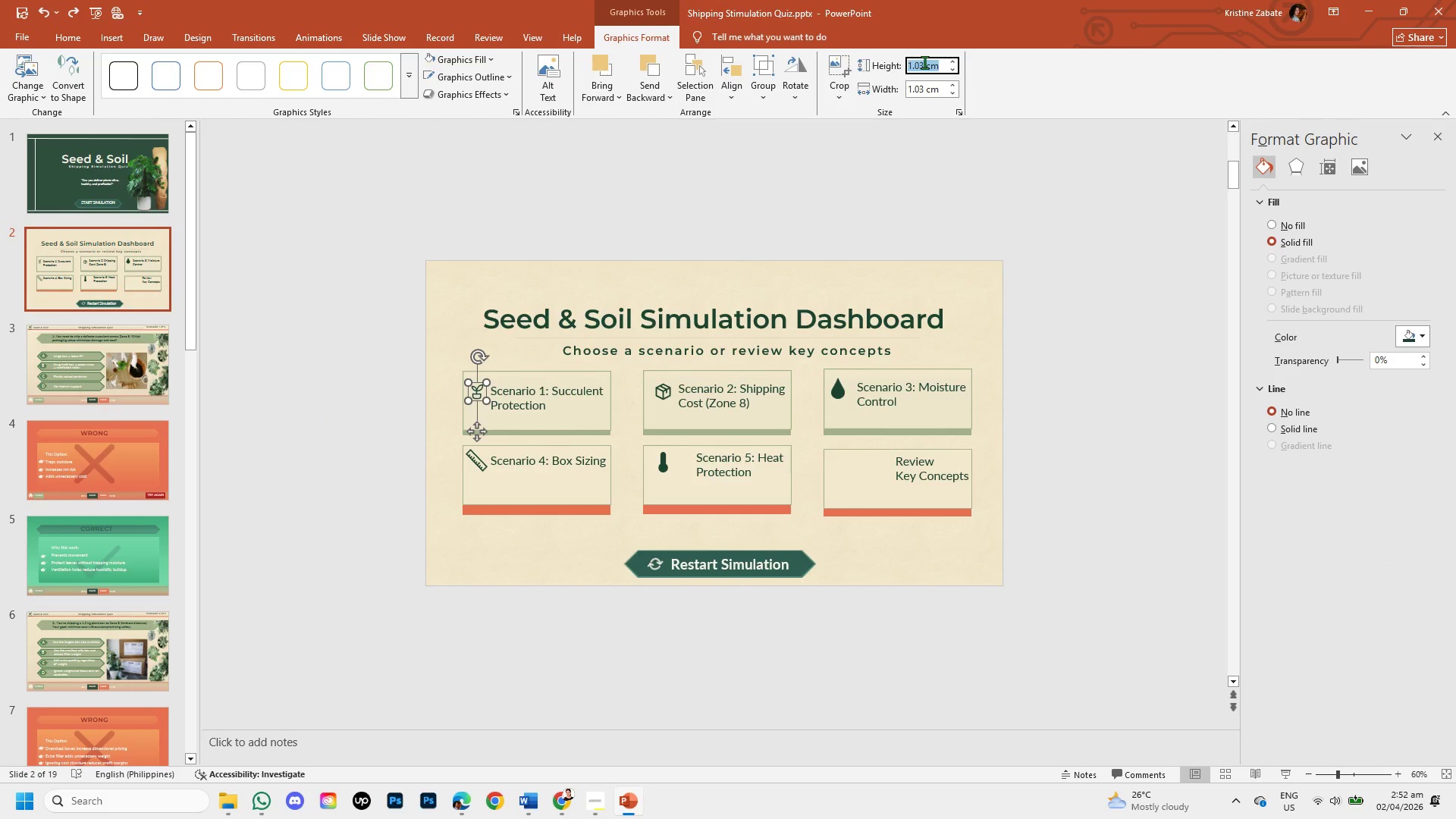 
left_click([924, 62])
 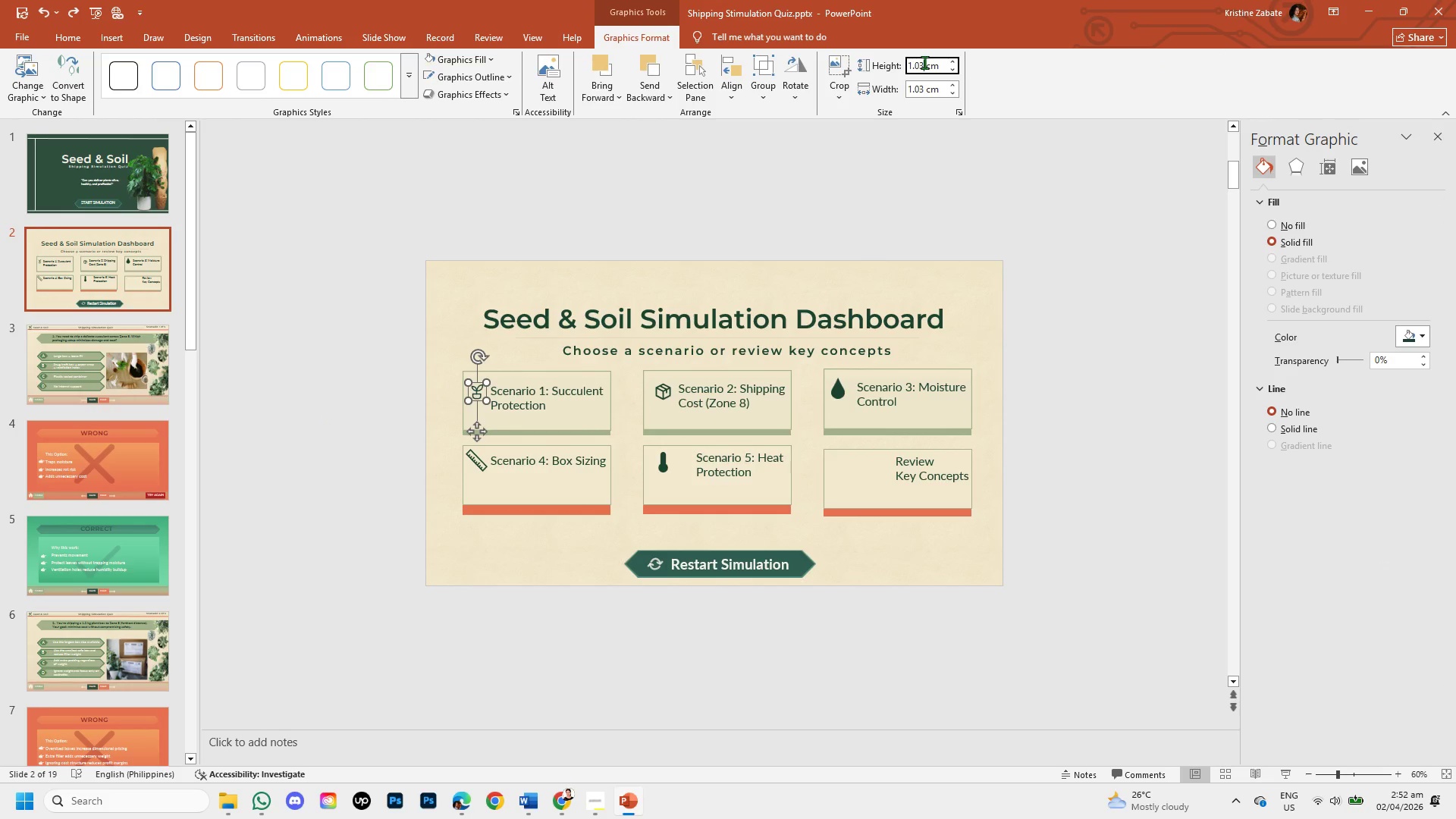 
key(Backspace)
 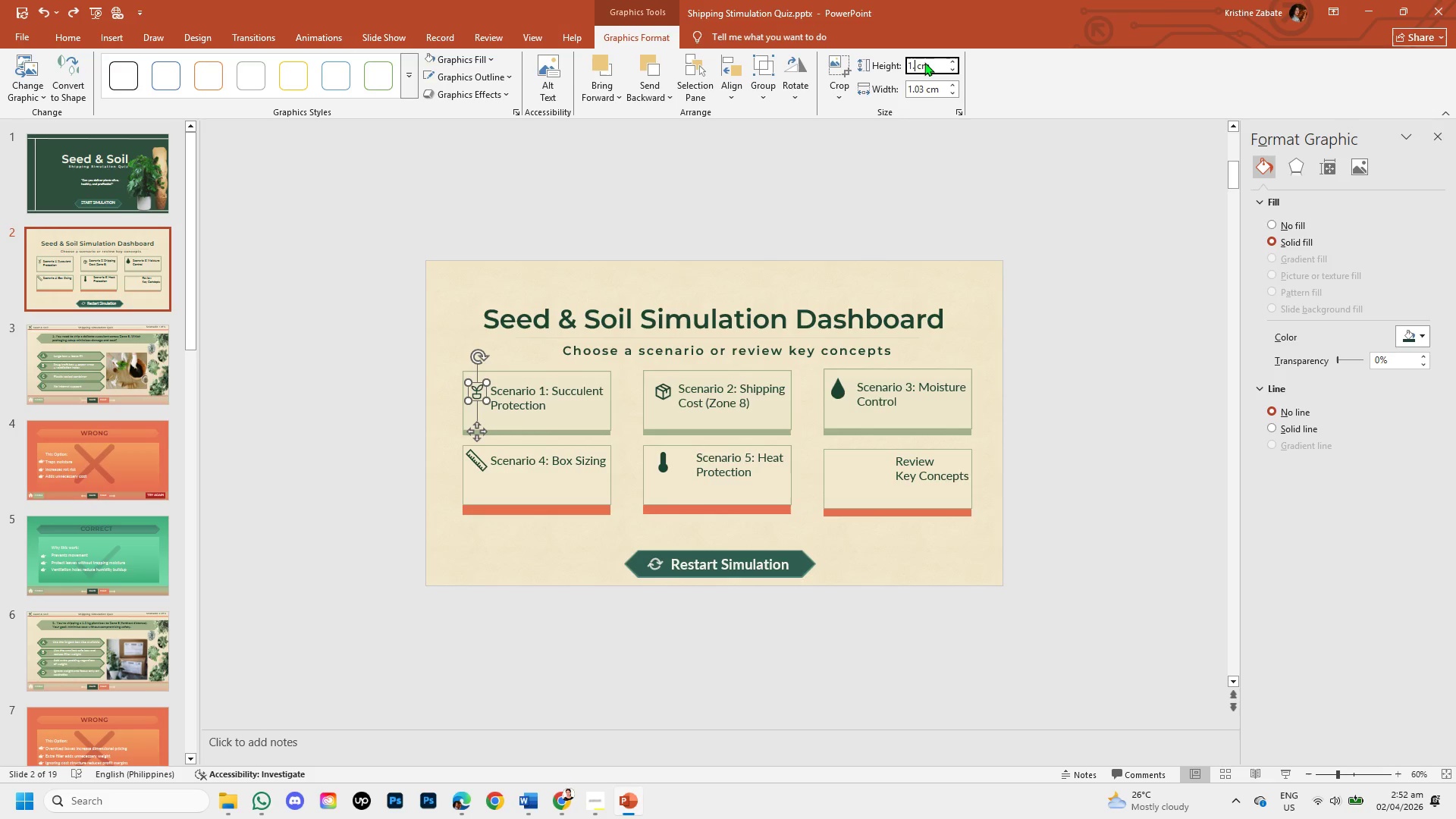 
key(Backspace)
 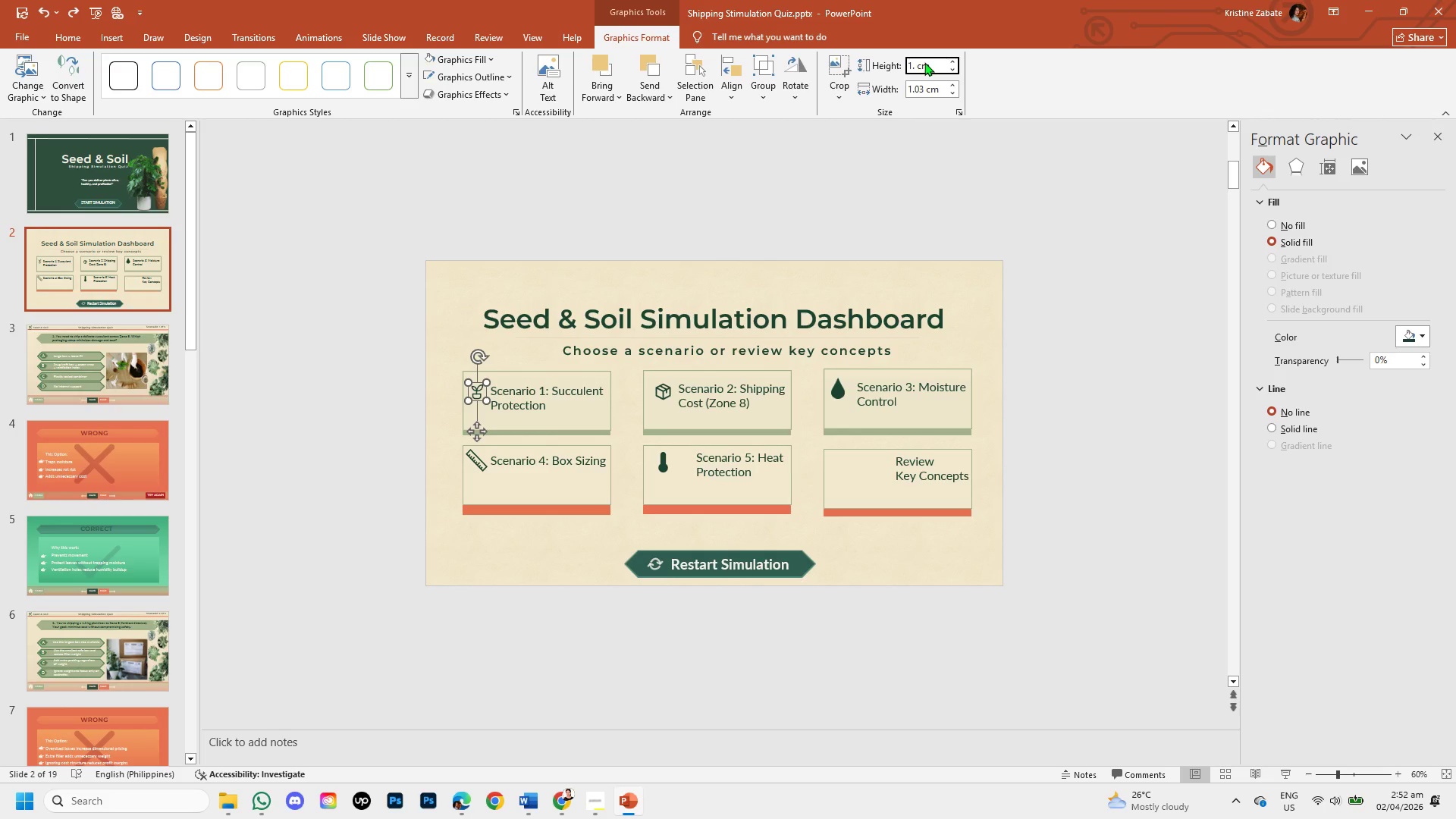 
key(Numpad3)
 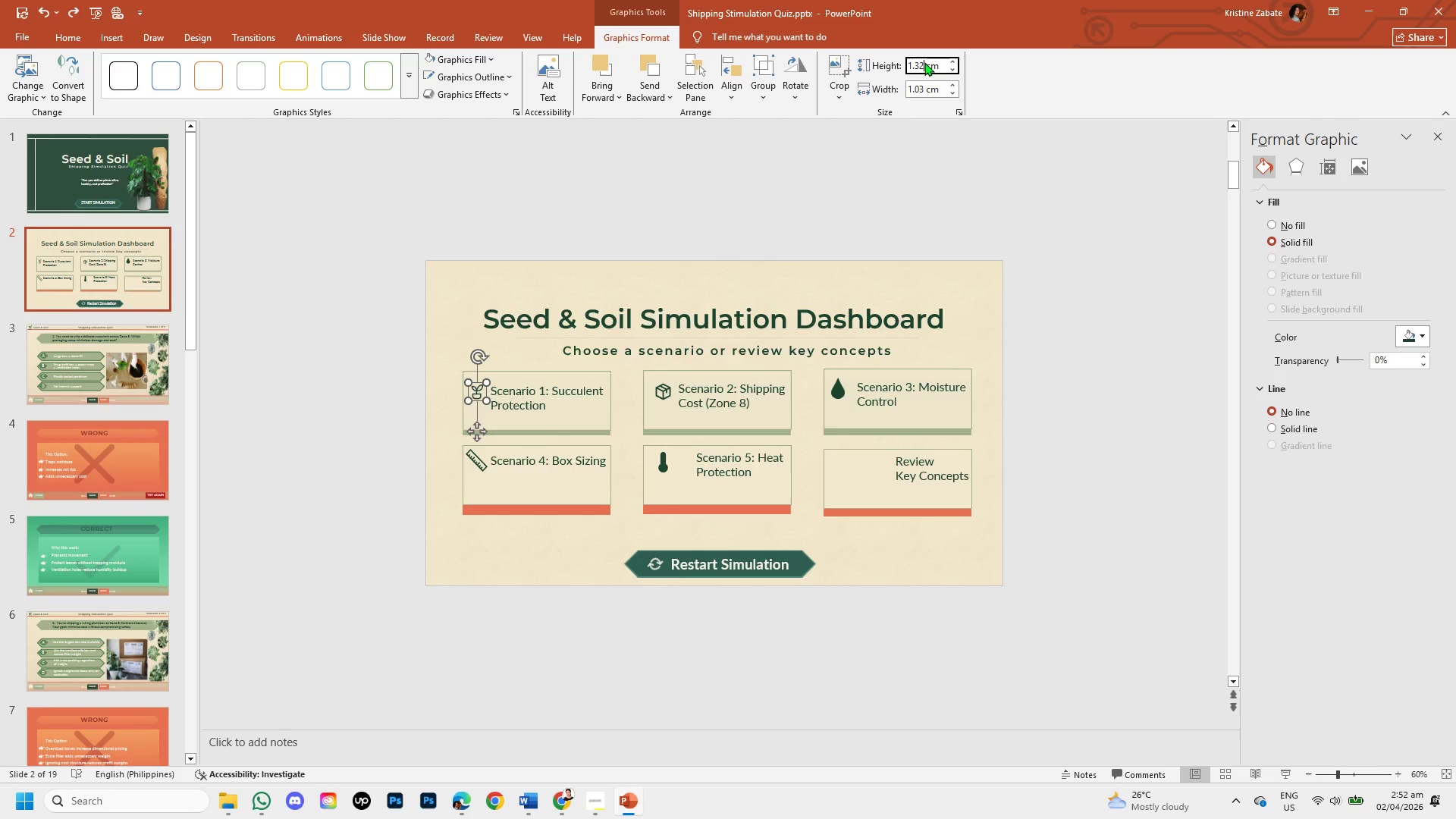 
key(Numpad2)
 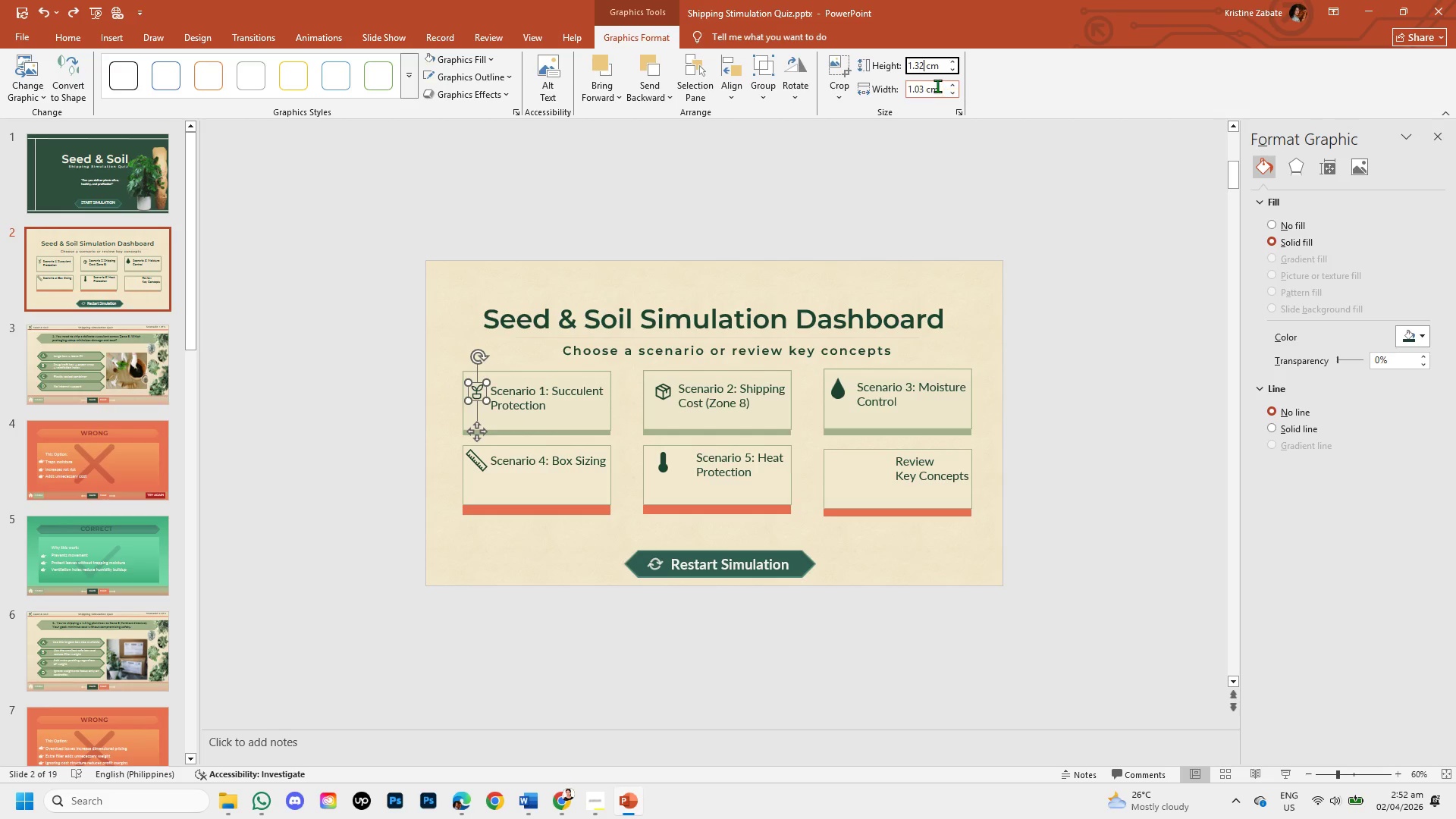 
left_click([936, 85])
 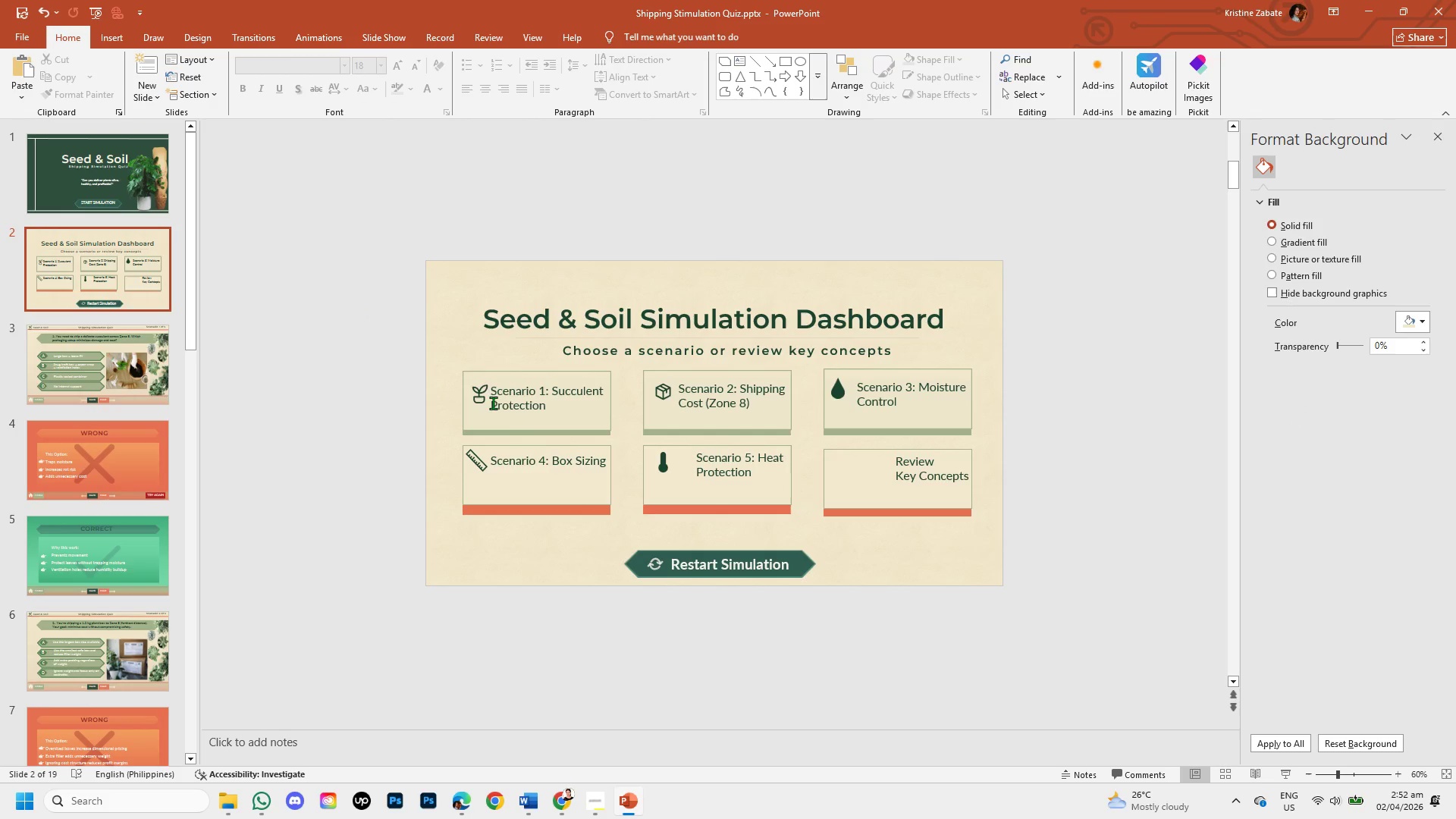 
left_click([482, 397])
 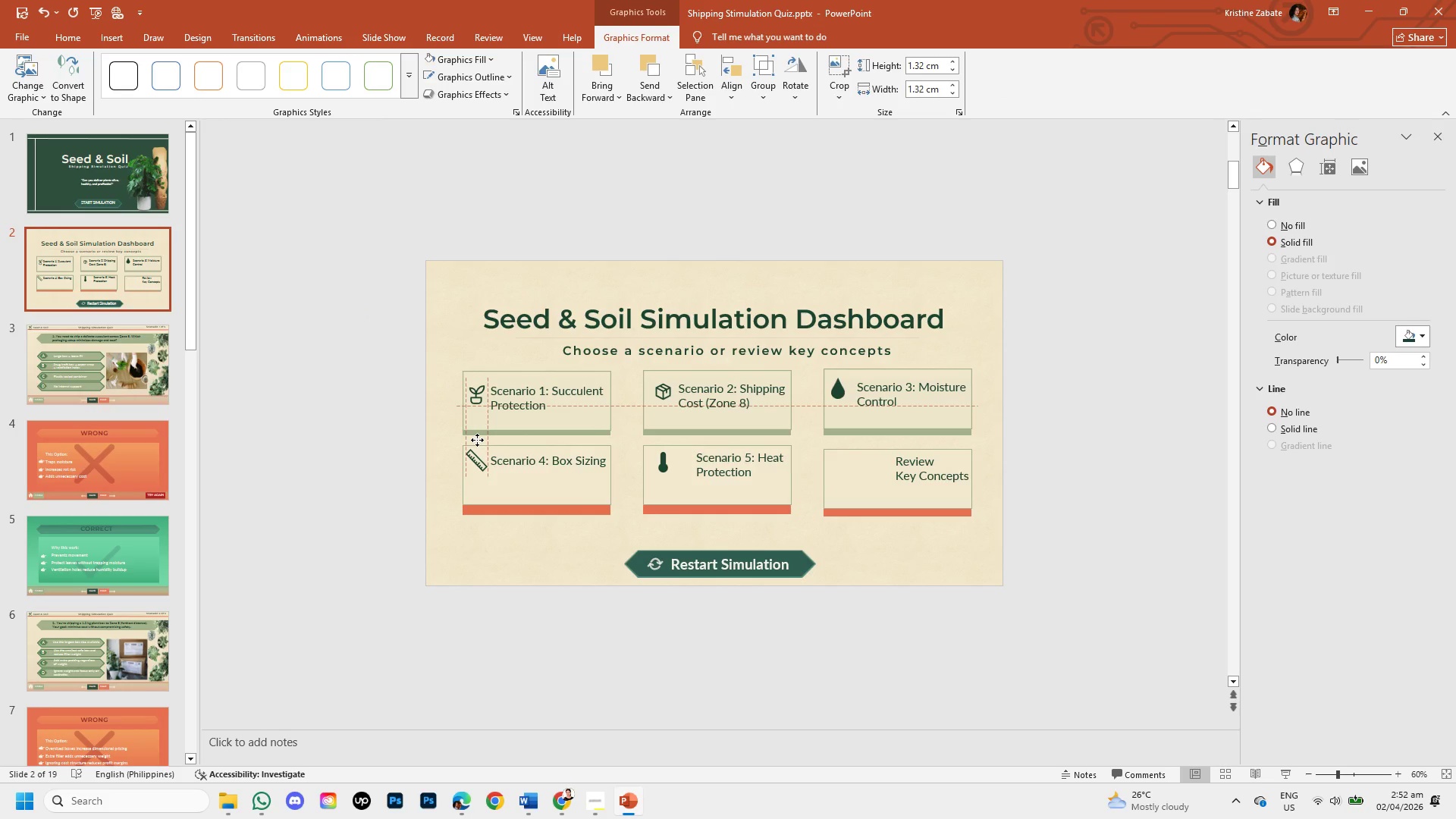 
left_click([378, 447])
 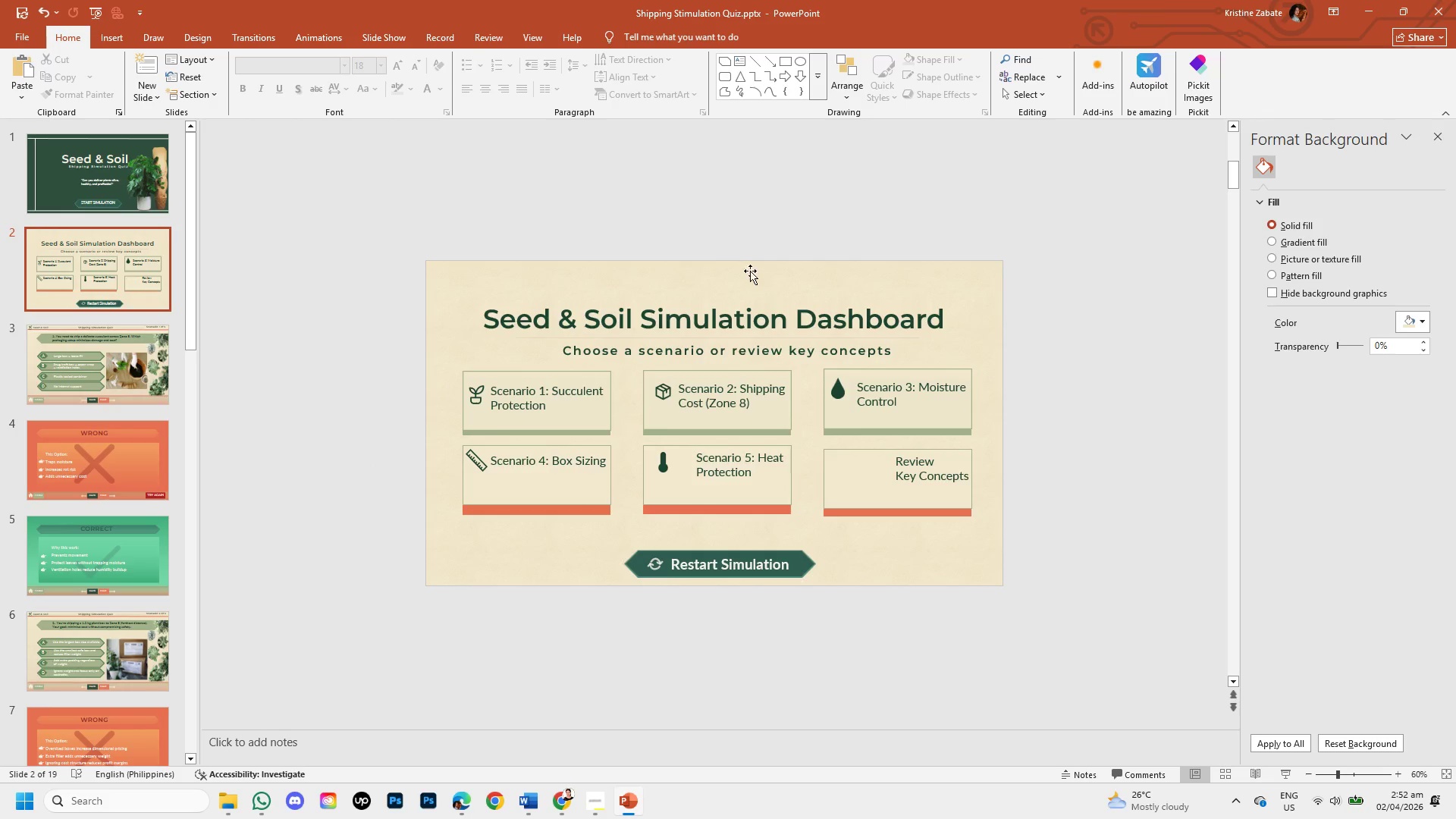 
wait(13.33)
 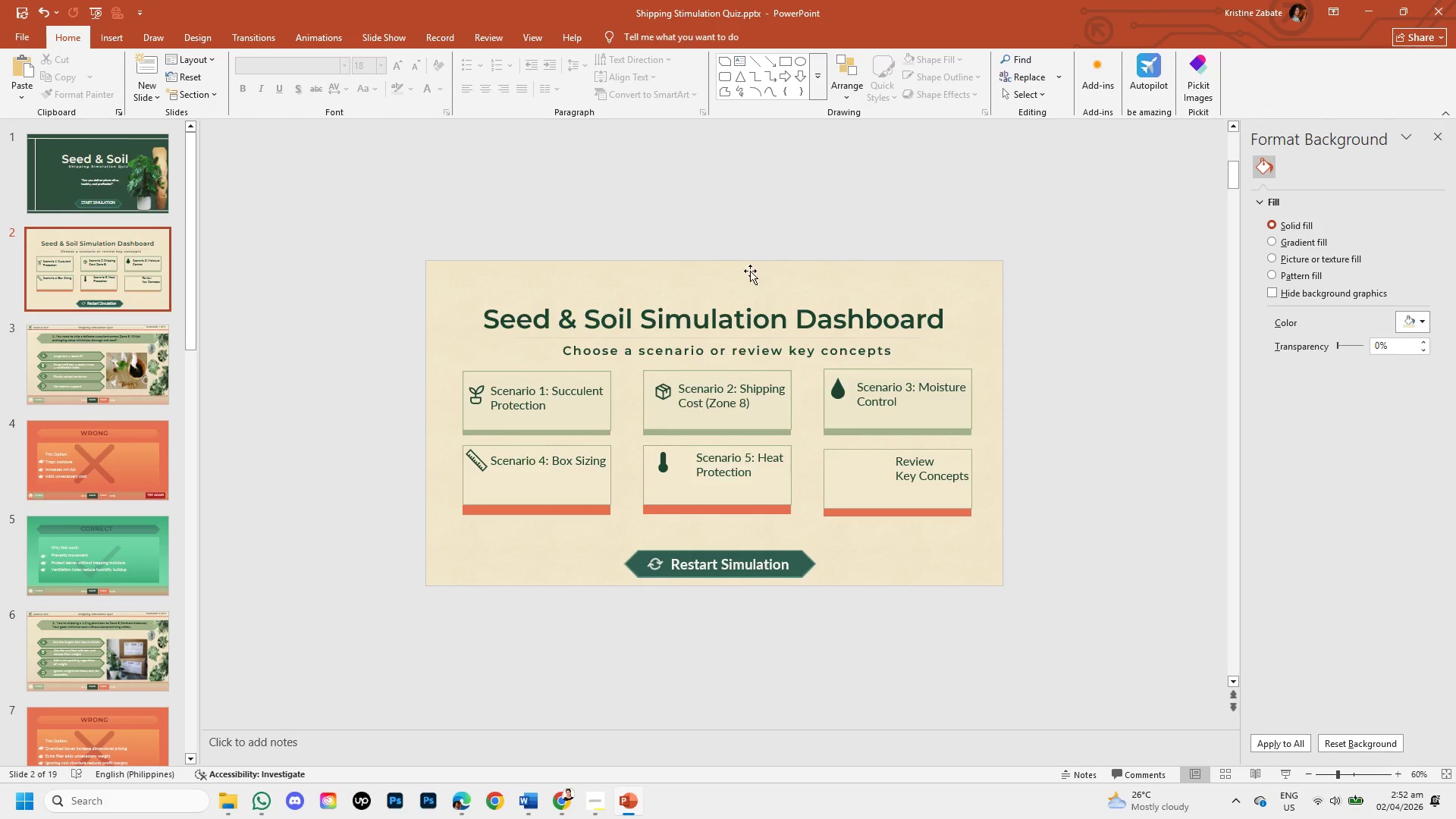 
left_click([105, 290])
 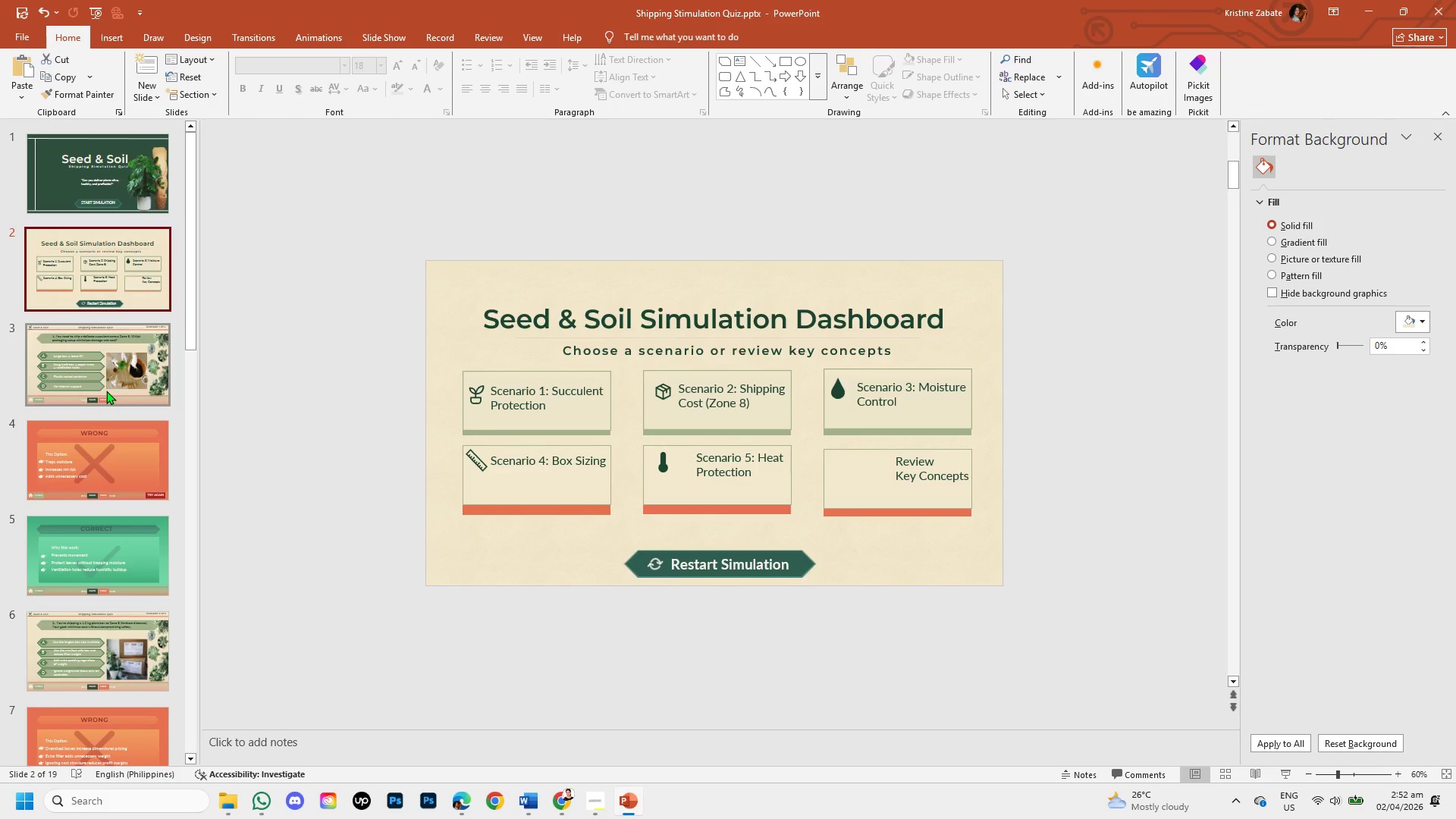 
left_click([106, 391])
 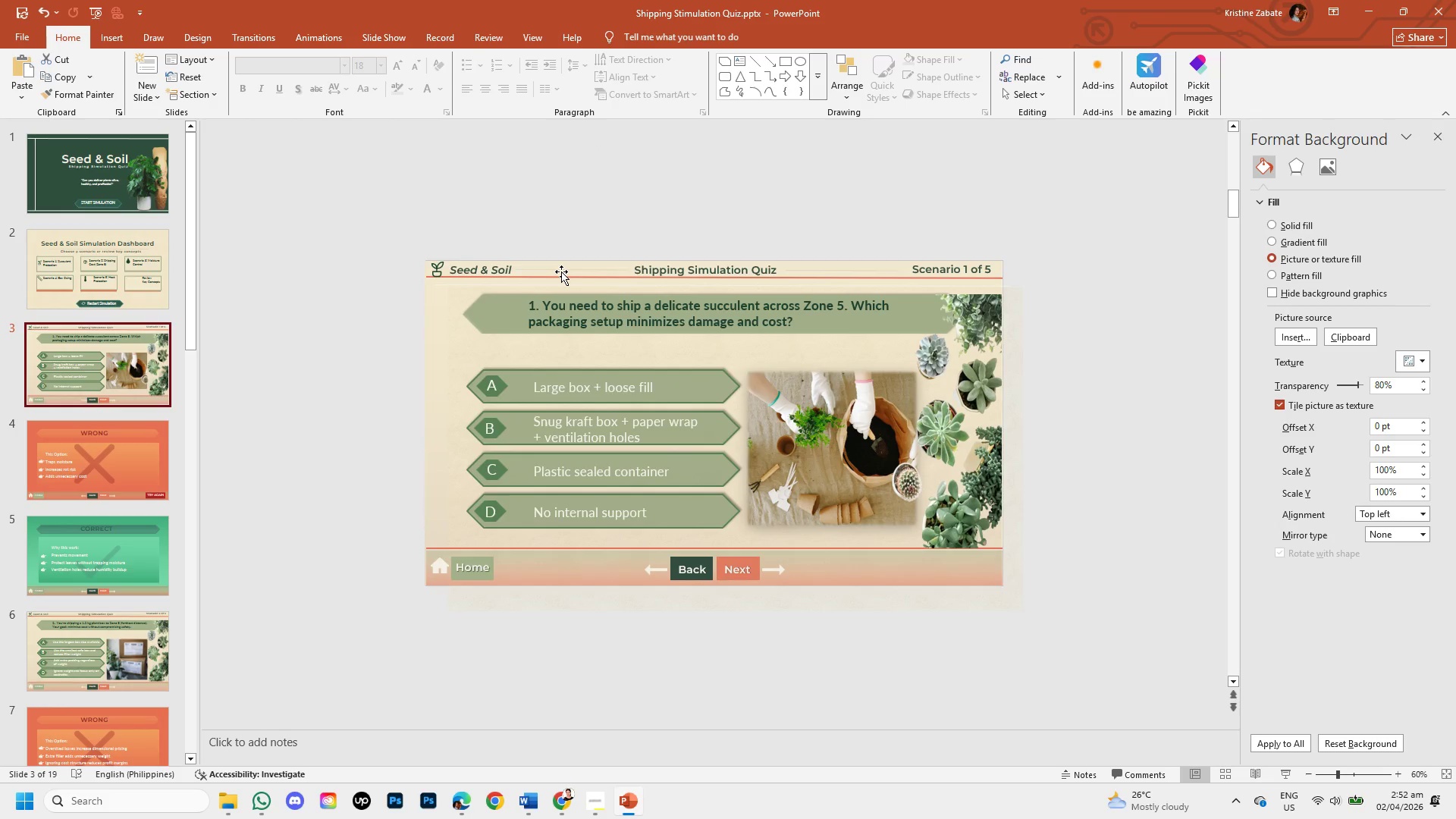 
left_click([560, 271])
 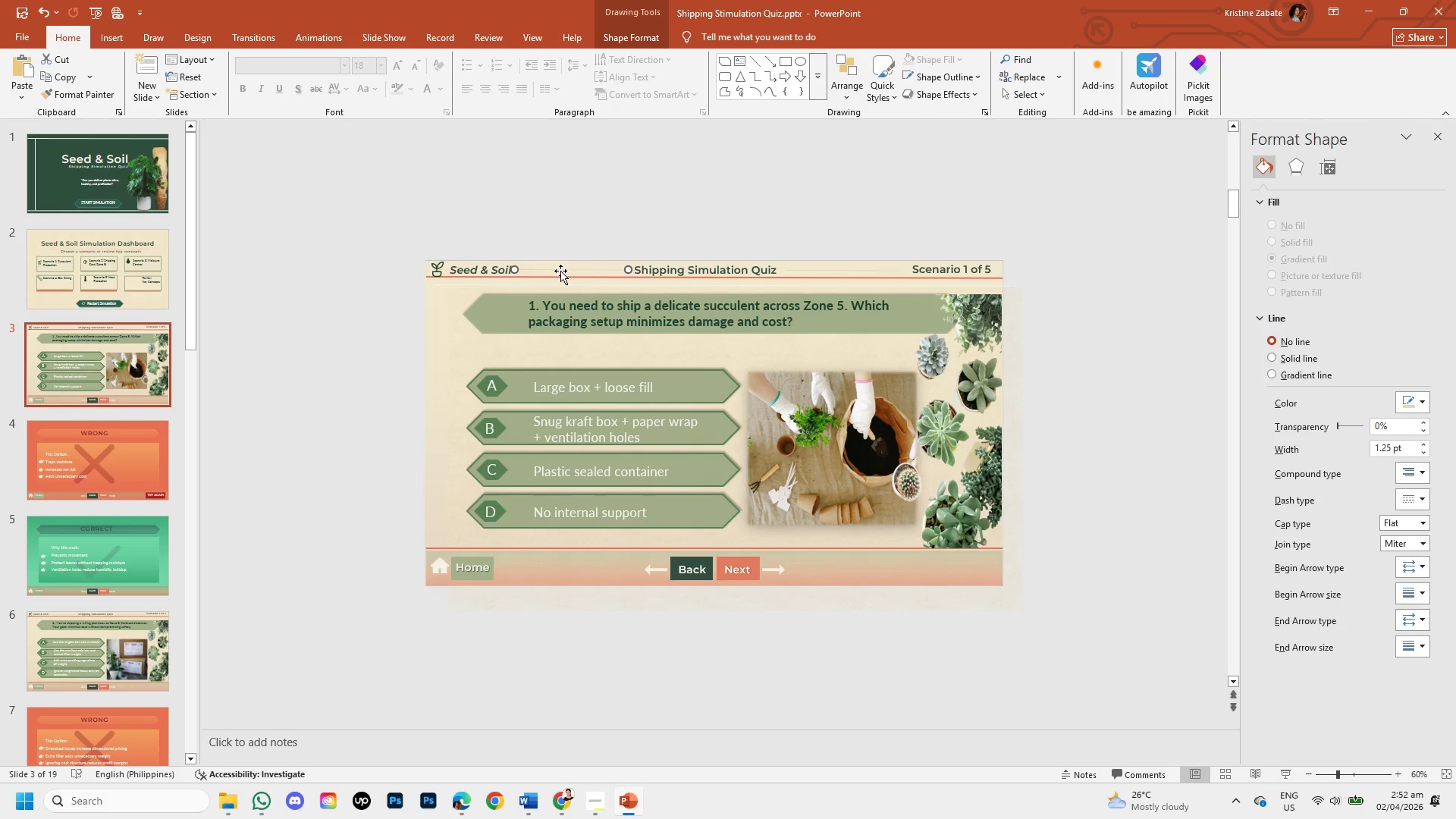 
key(Control+C)
 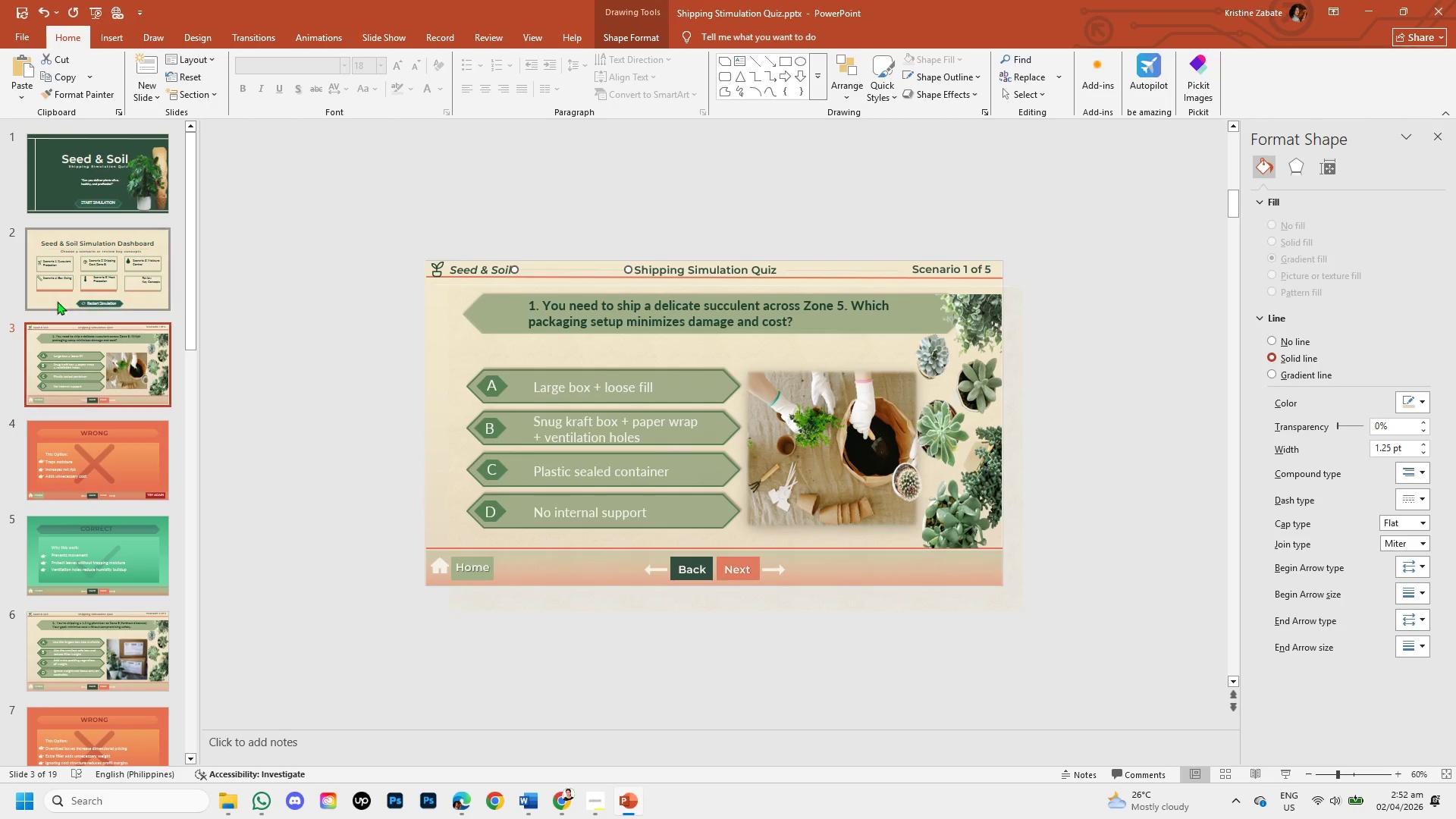 
left_click([59, 285])
 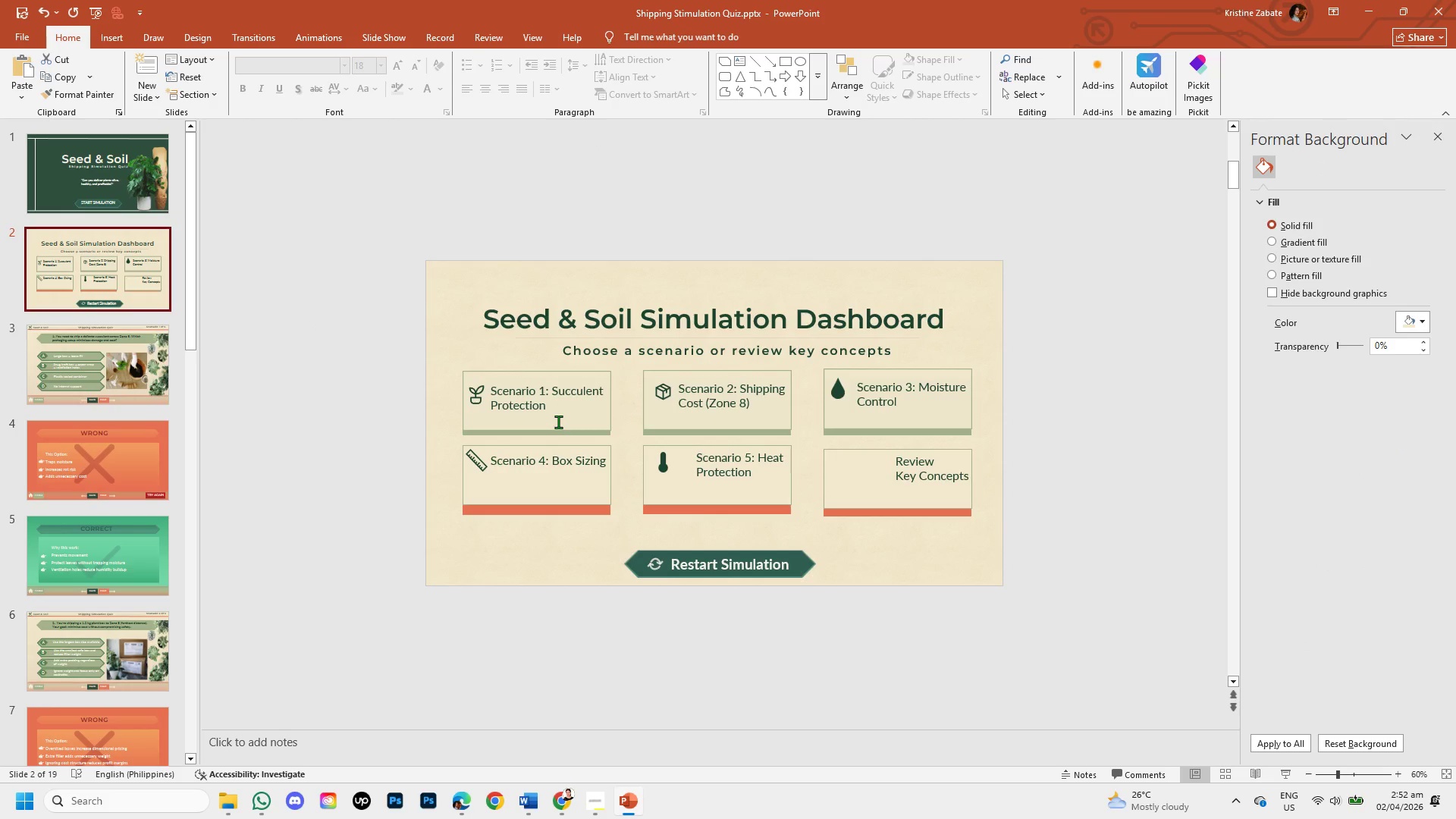 
key(Control+V)
 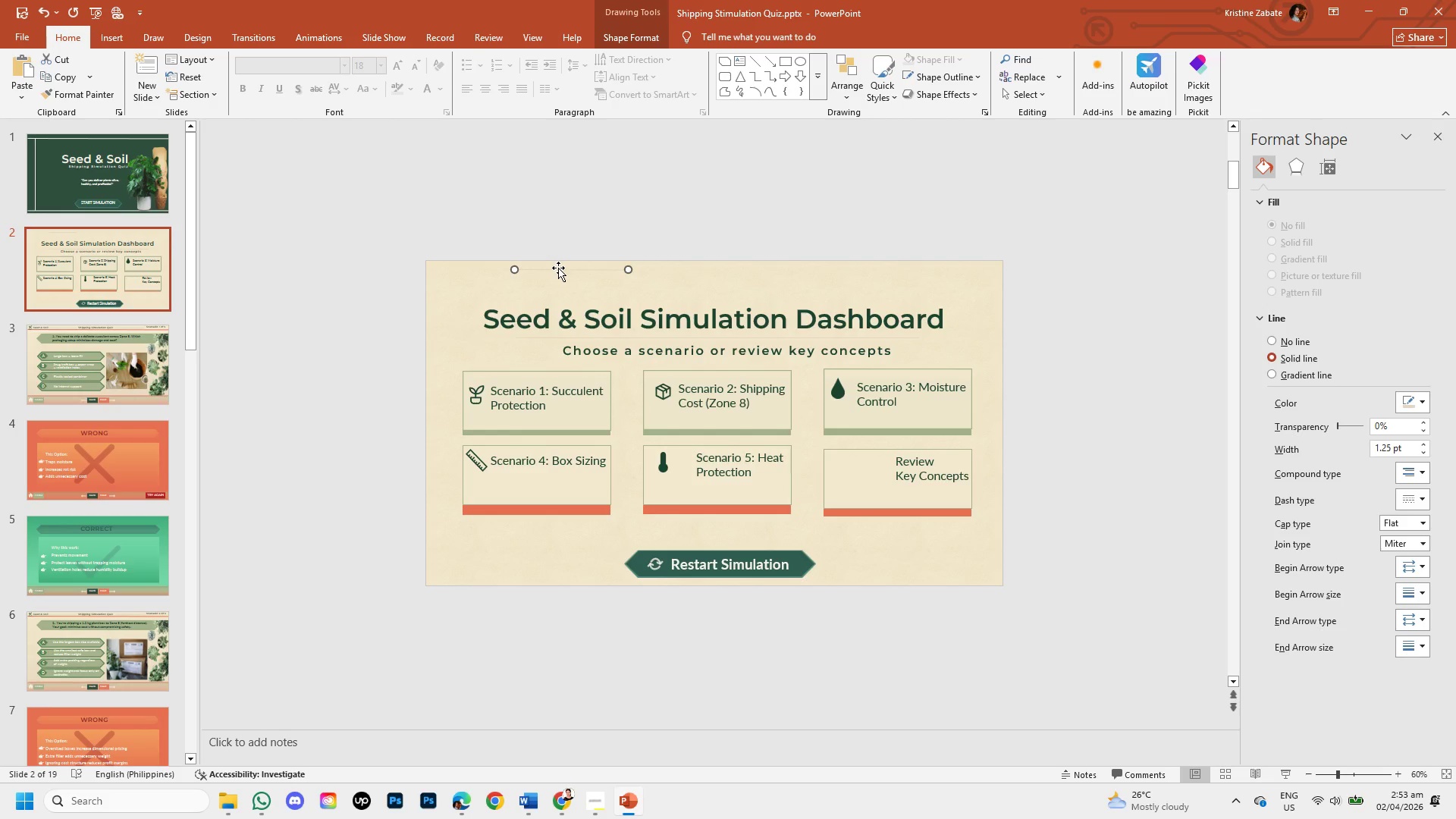 
left_click_drag(start_coordinate=[557, 270], to_coordinate=[524, 416])
 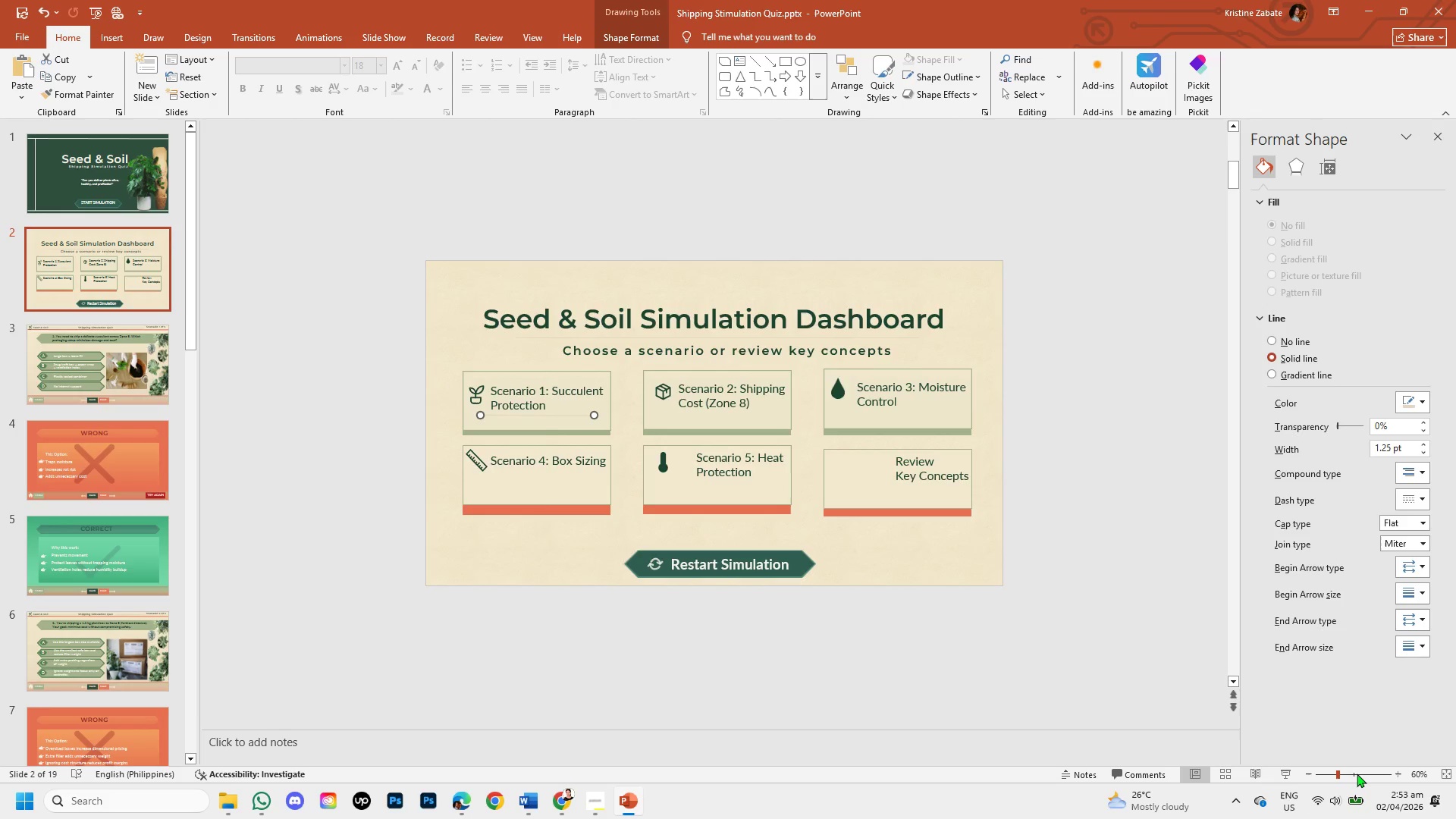 
left_click([1357, 774])
 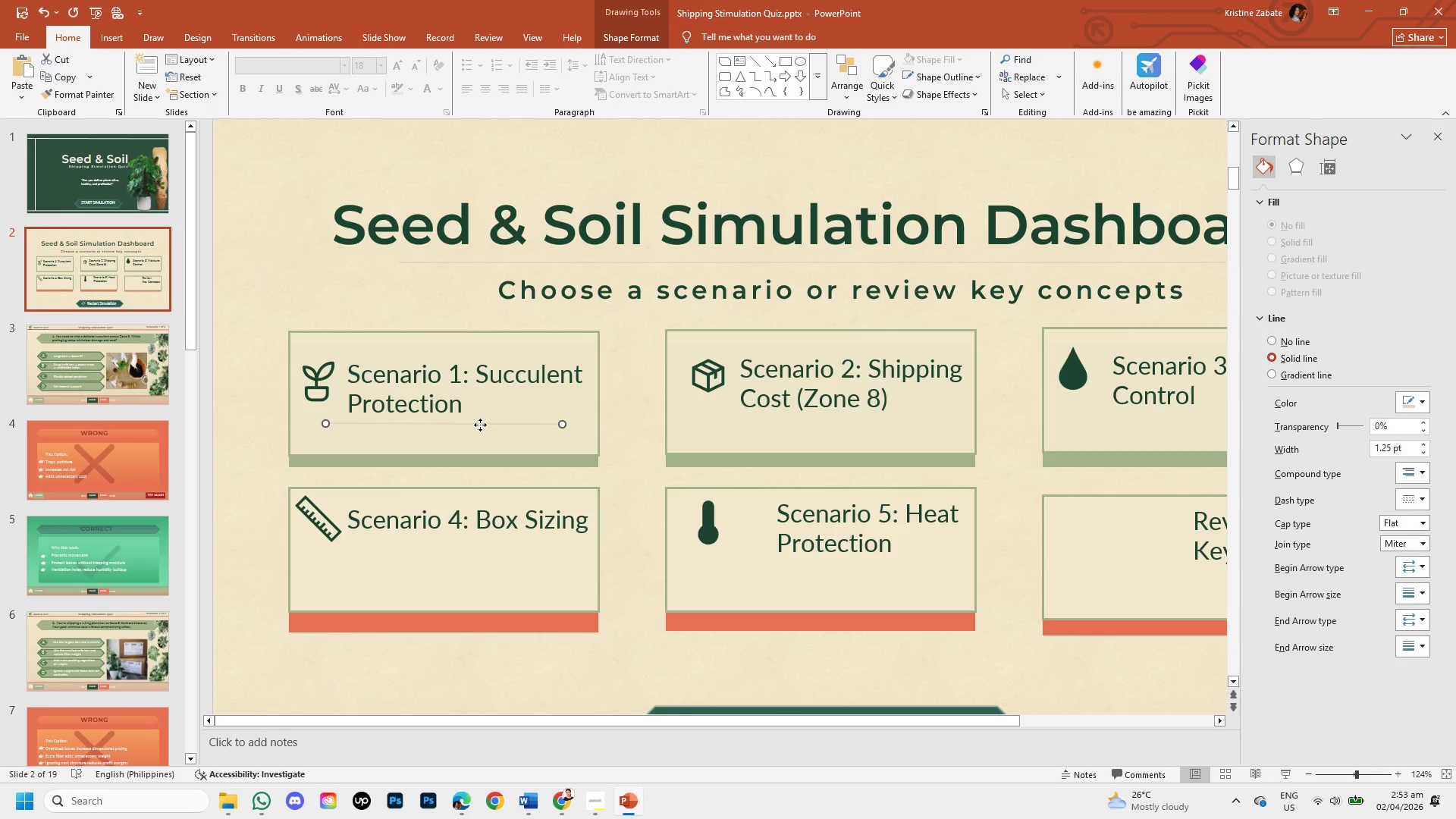 
wait(5.11)
 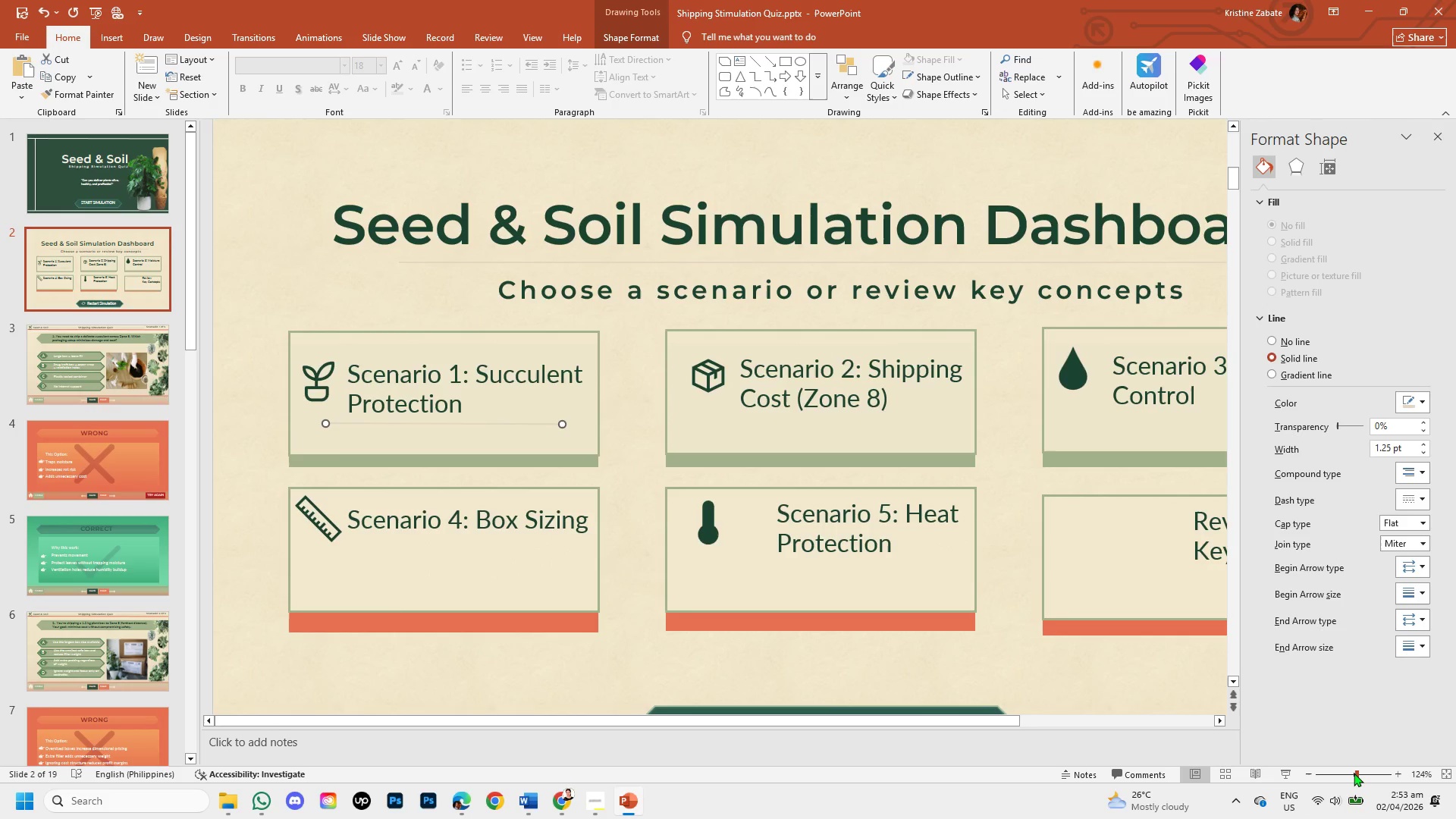 
left_click([480, 425])
 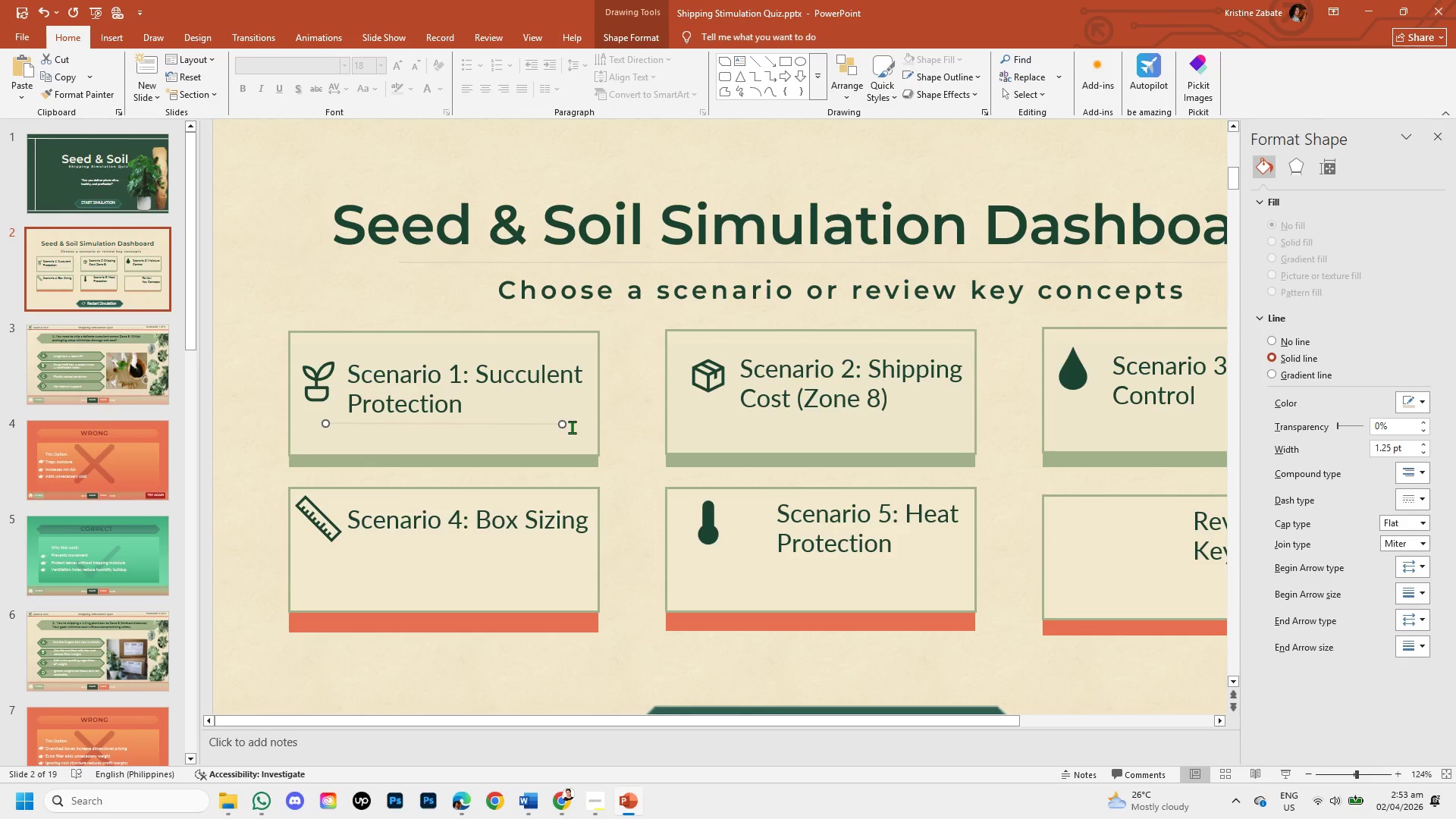 
left_click_drag(start_coordinate=[561, 422], to_coordinate=[592, 422])
 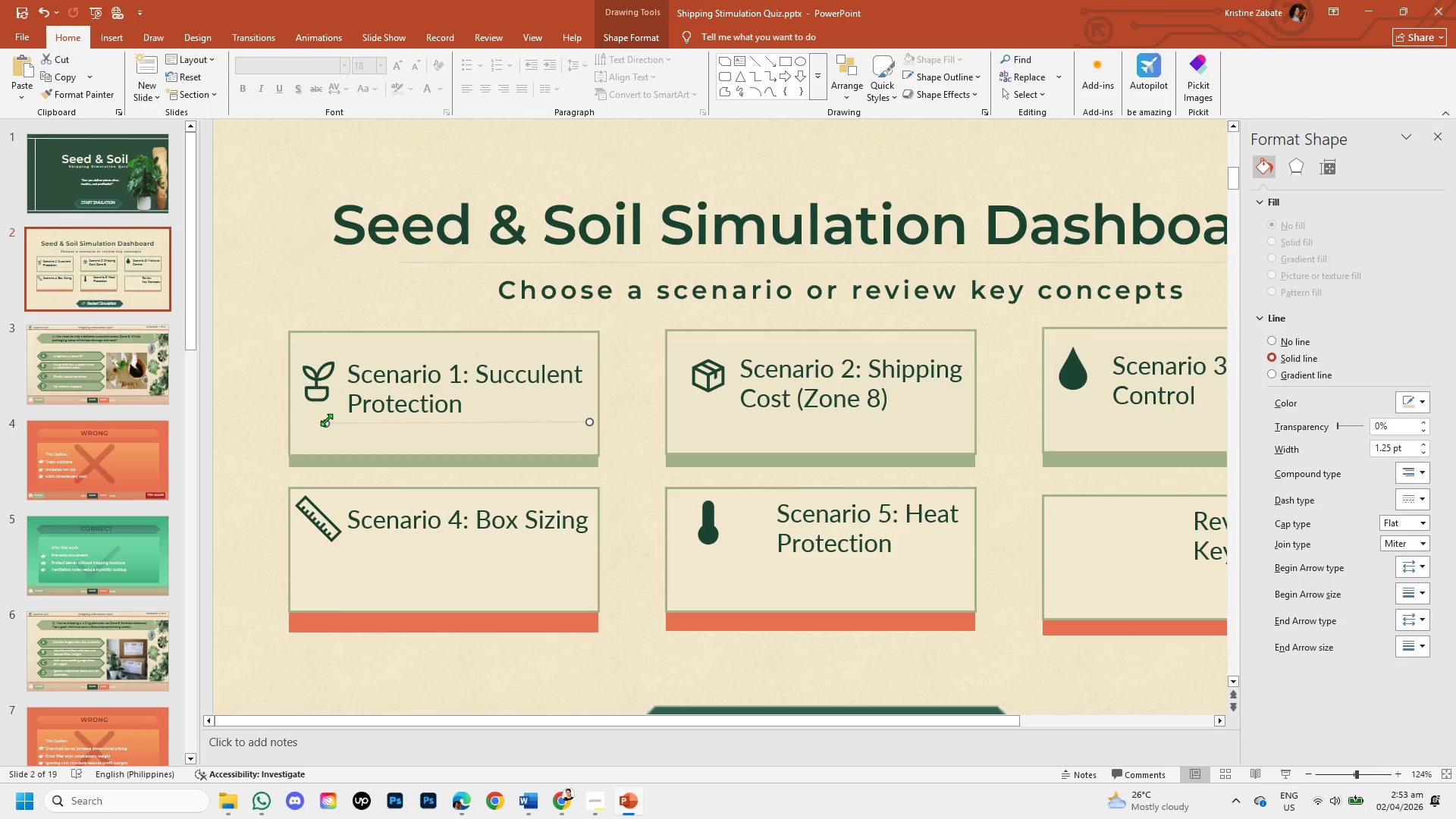 
left_click_drag(start_coordinate=[326, 419], to_coordinate=[302, 420])
 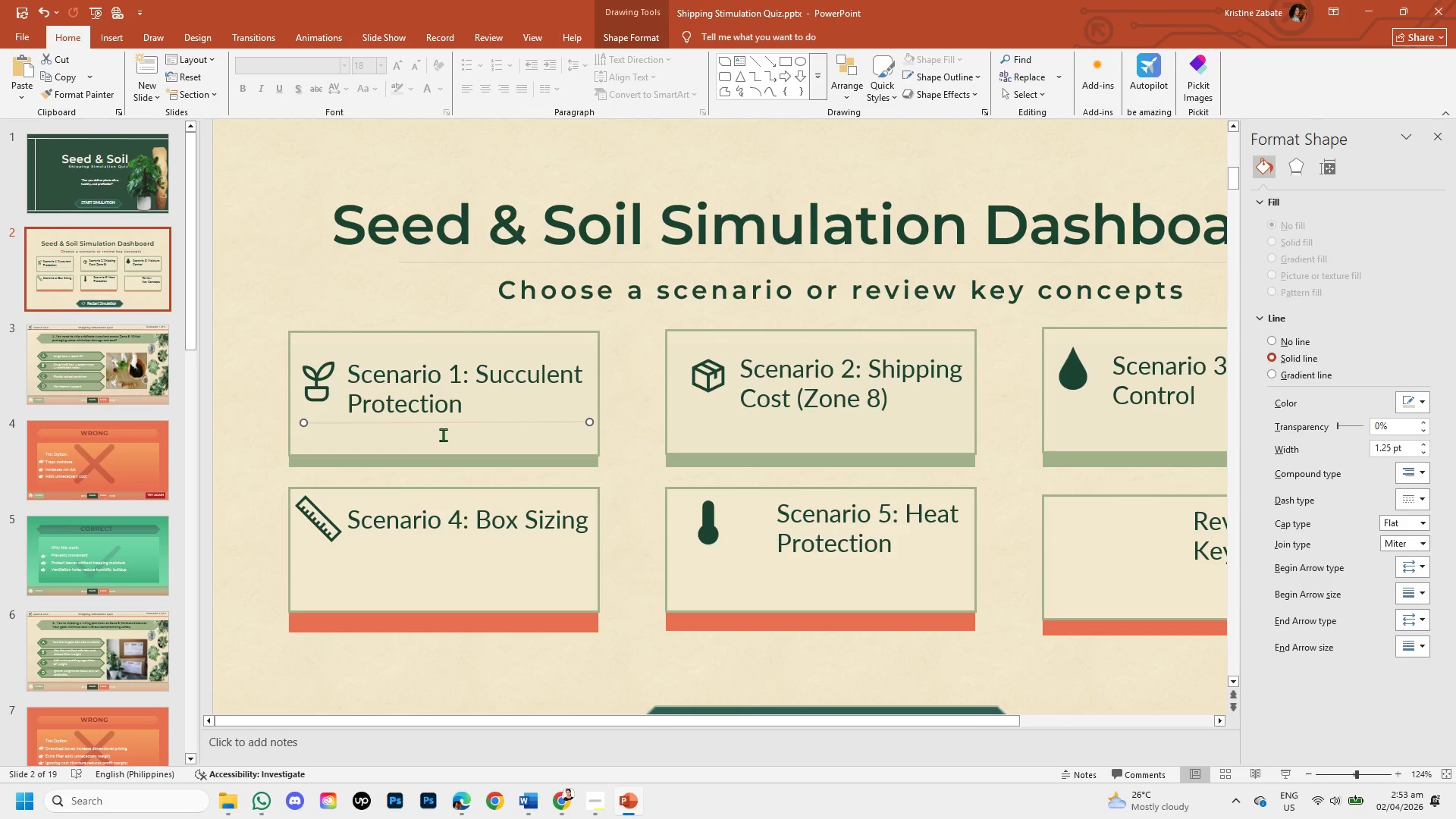 
key(ArrowLeft)
 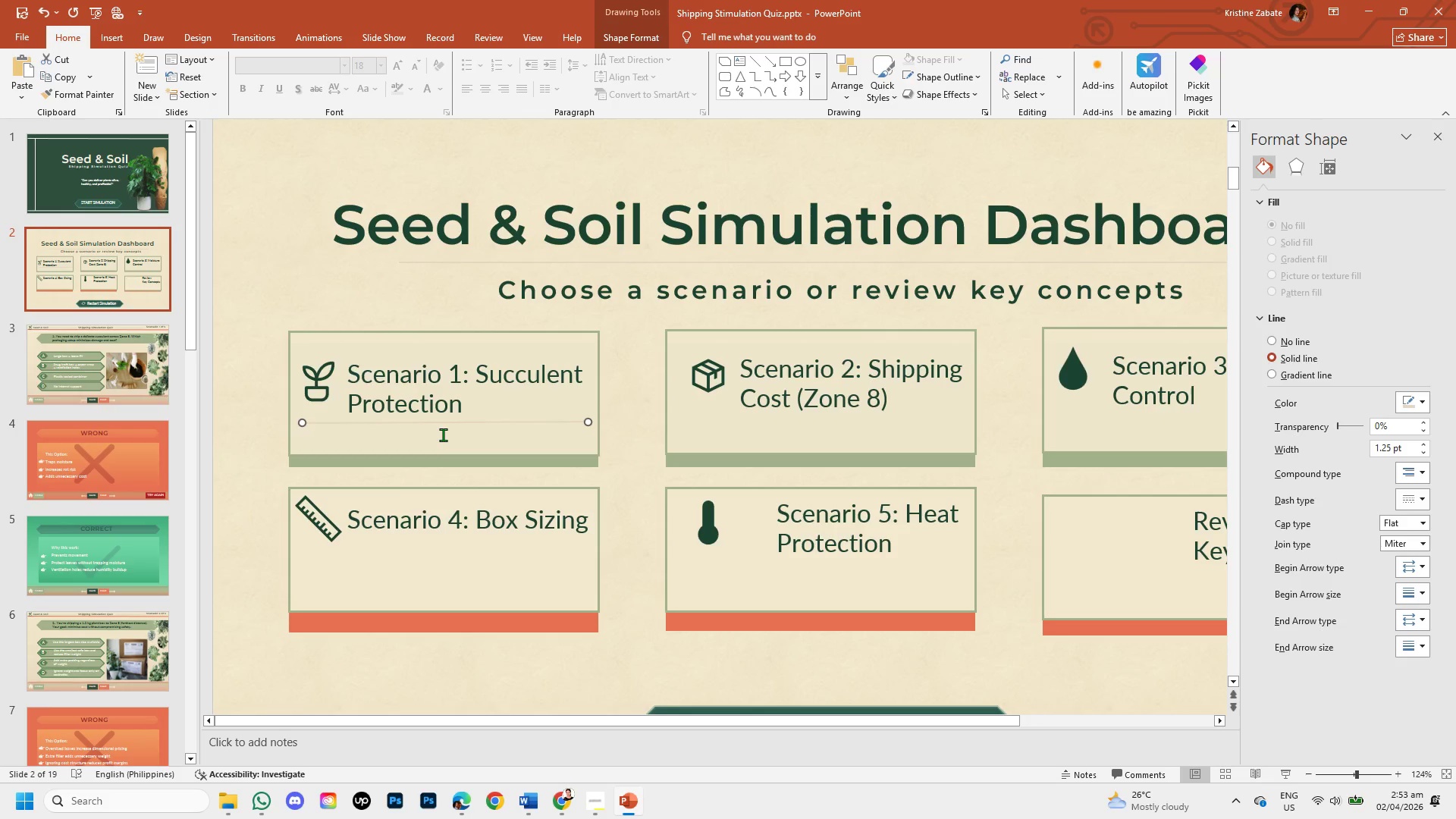 
key(ArrowLeft)
 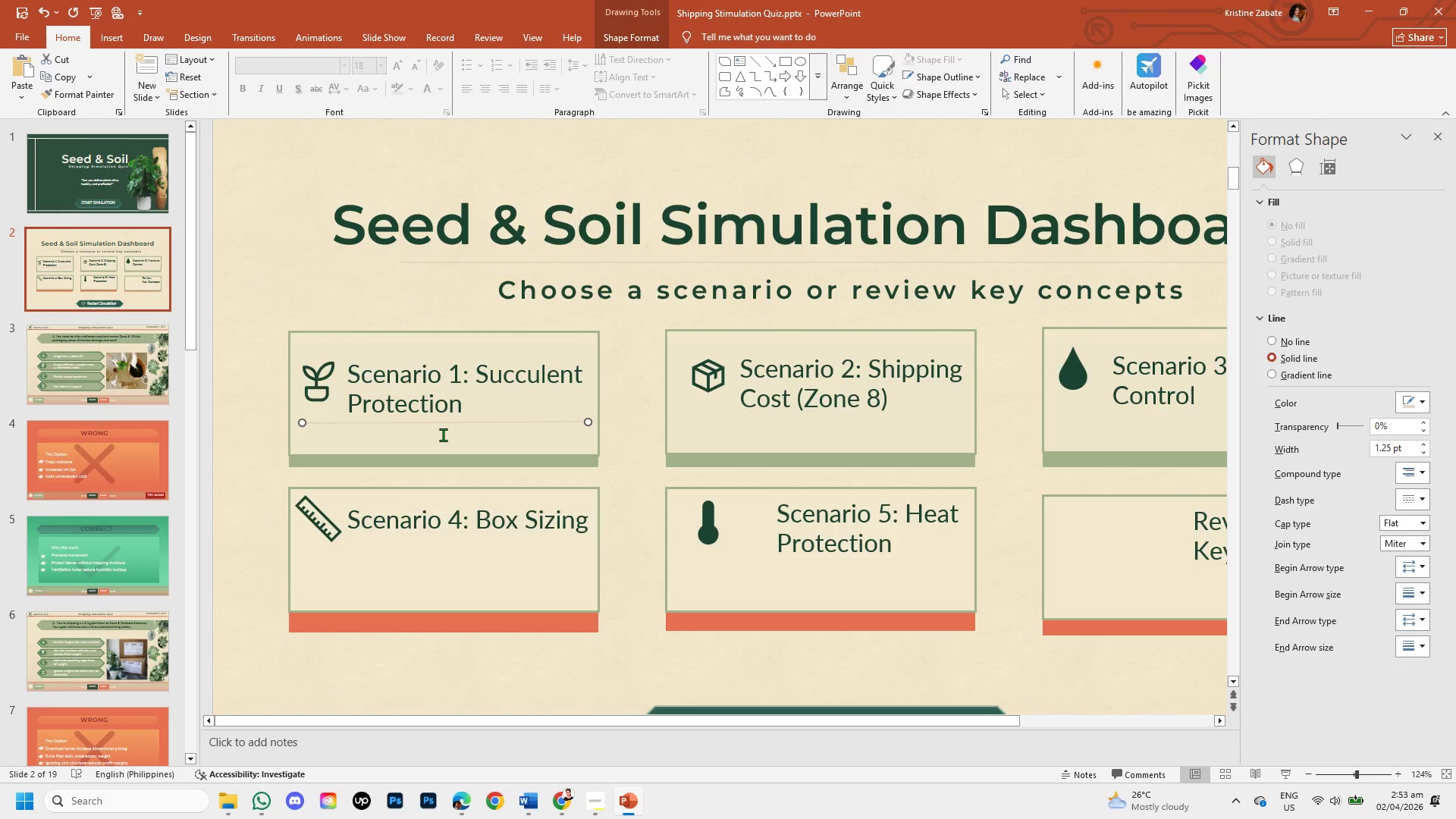 
key(ArrowLeft)
 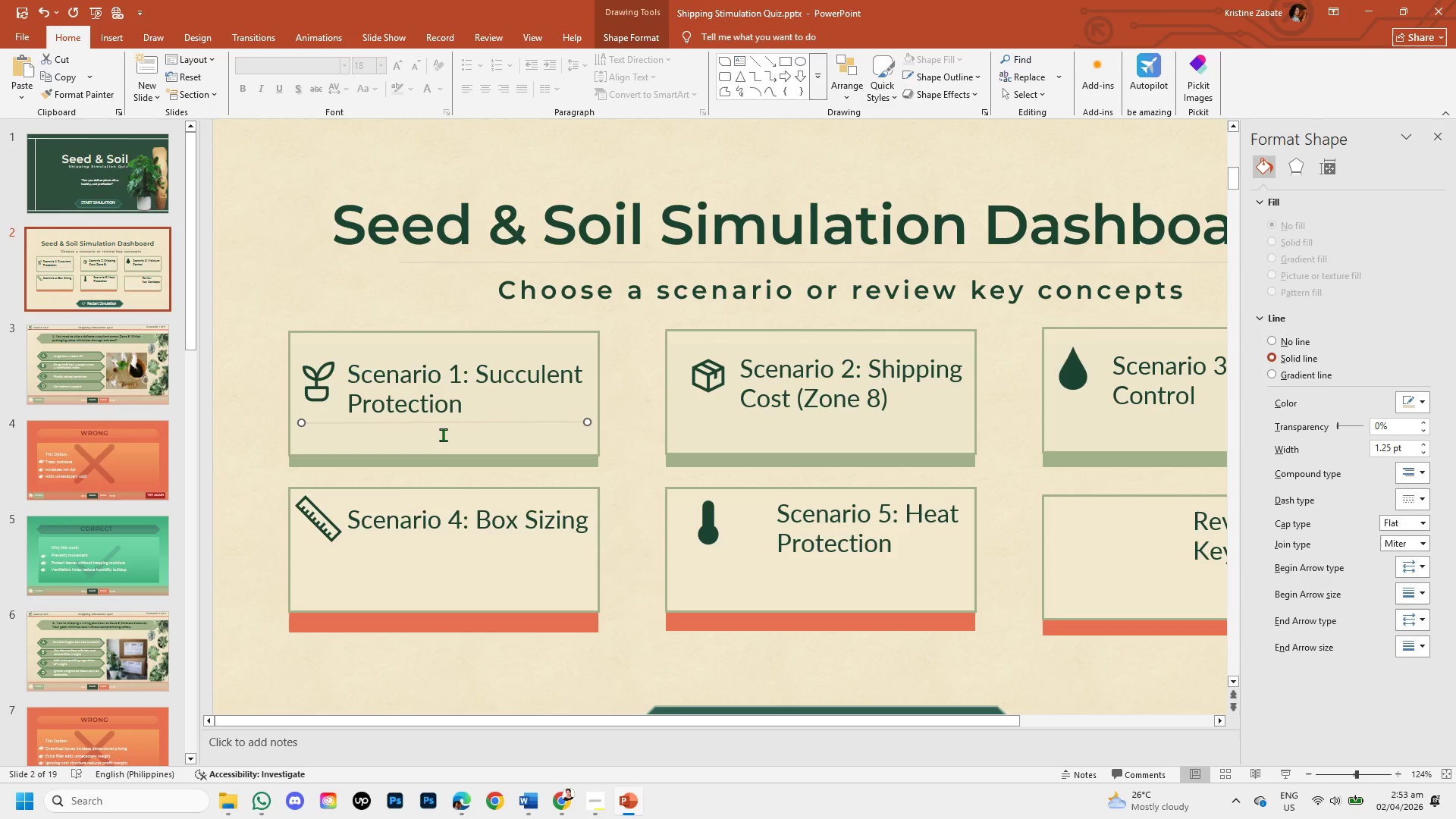 
key(Control+V)
 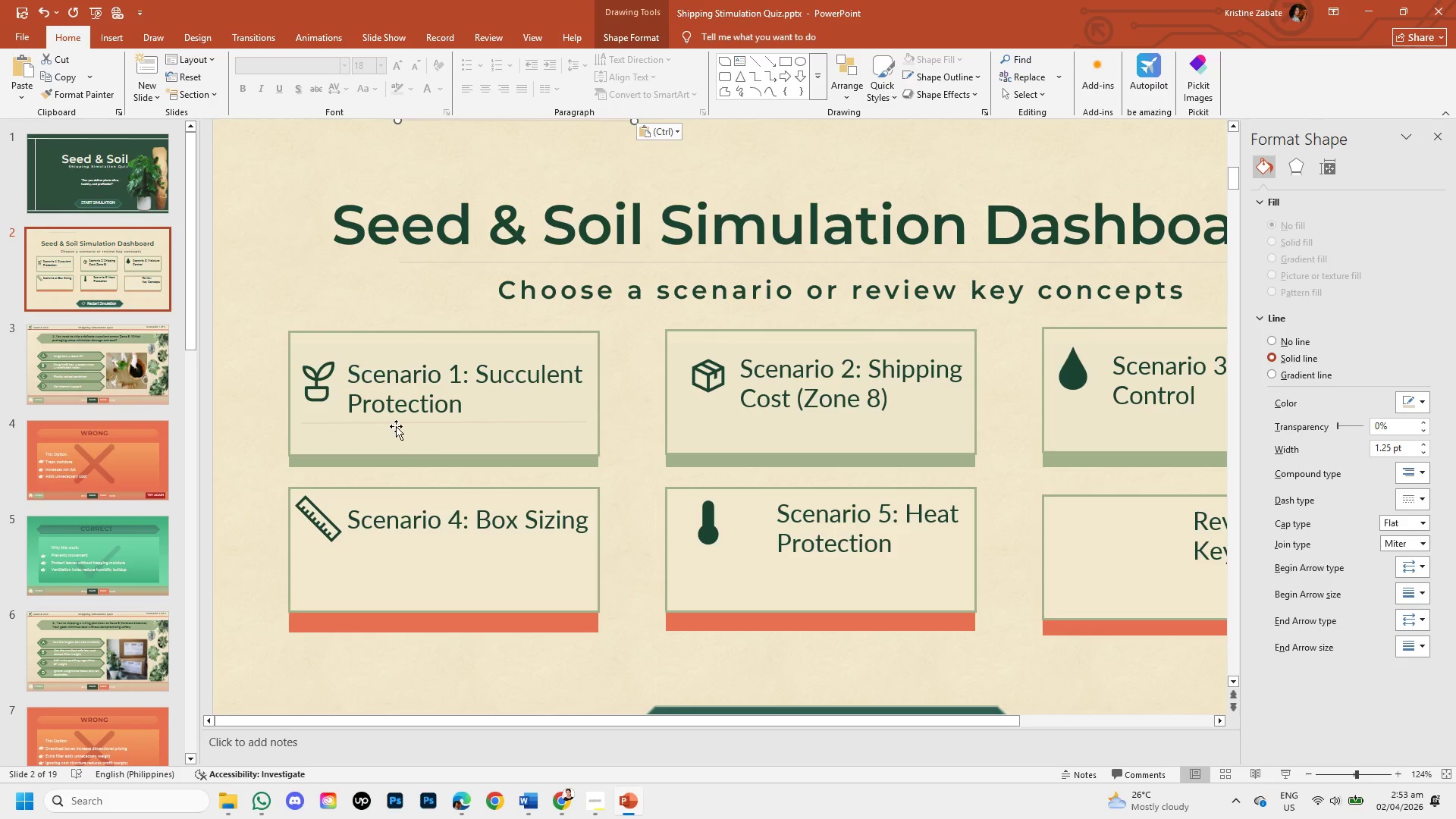 
left_click([397, 425])
 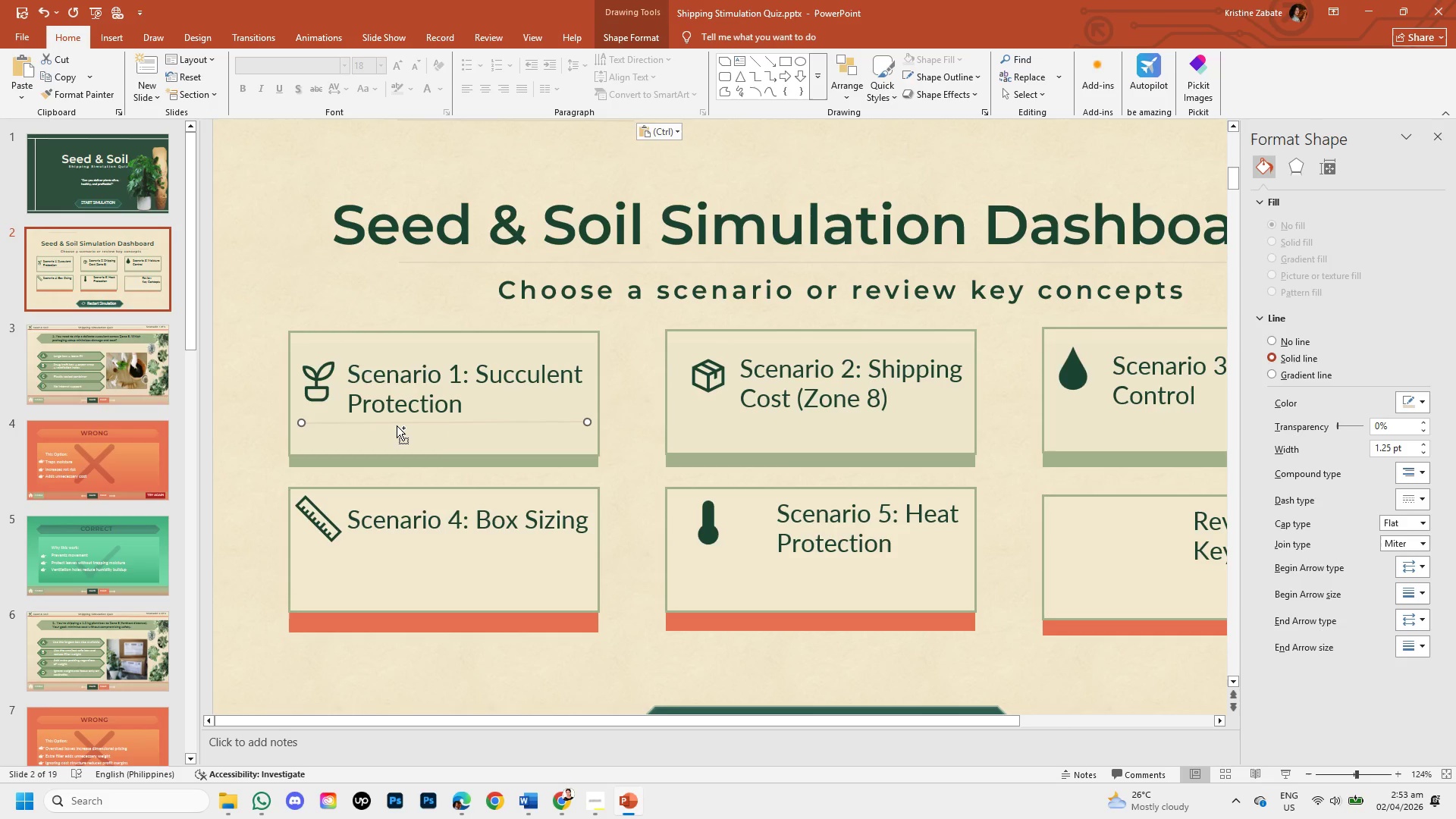 
key(Control+V)
 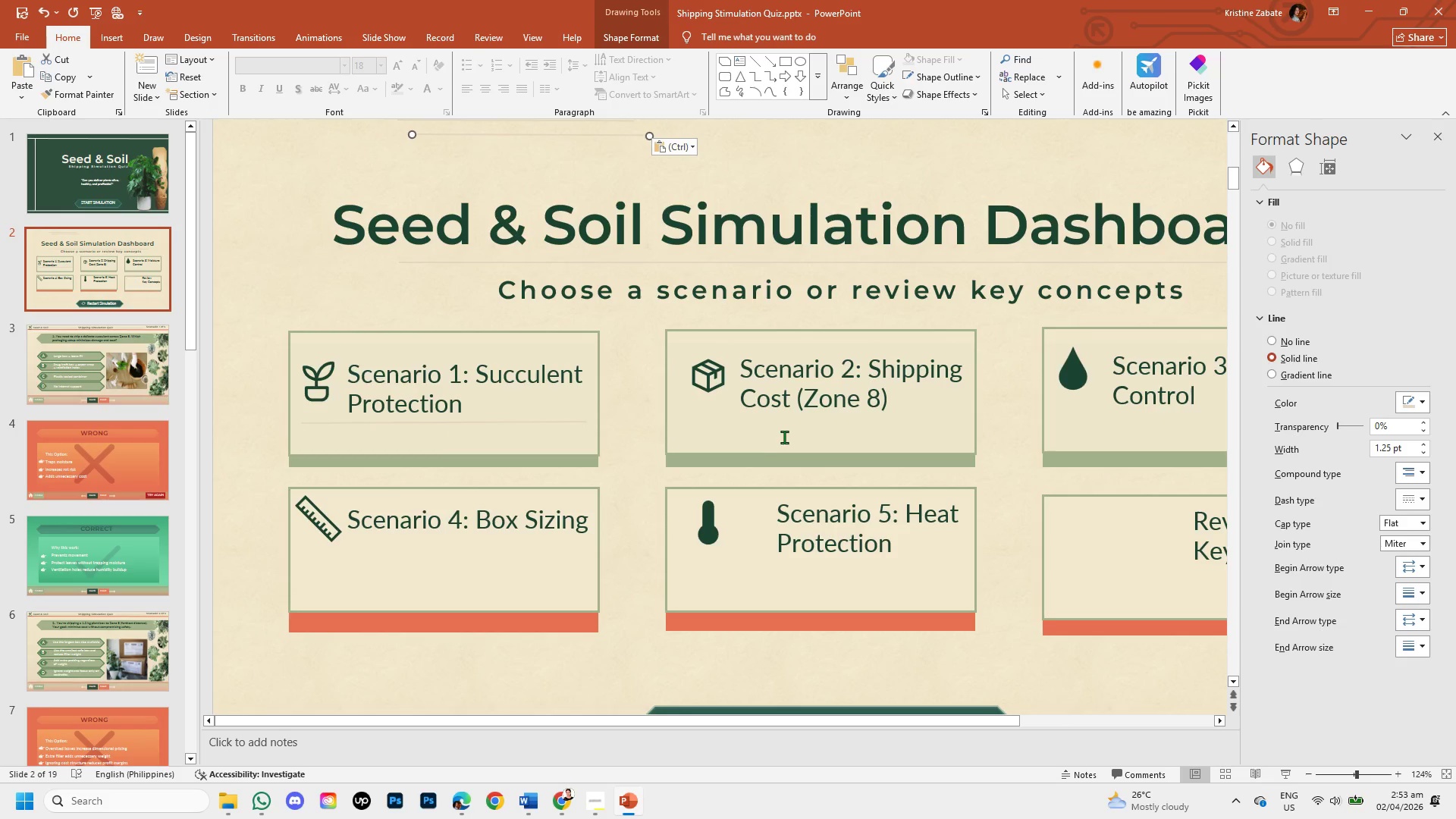 
left_click([784, 437])
 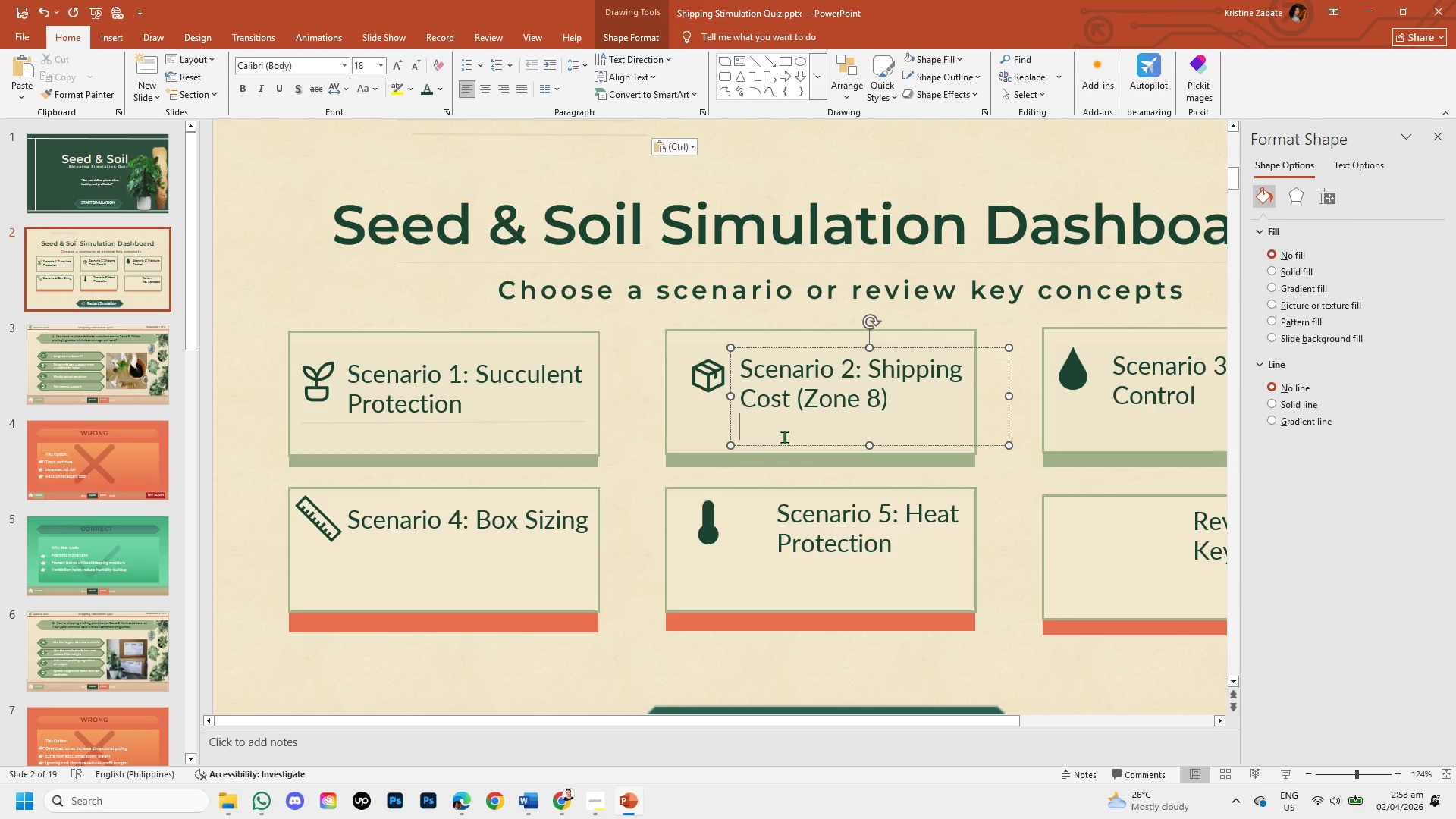 
key(Control+V)
 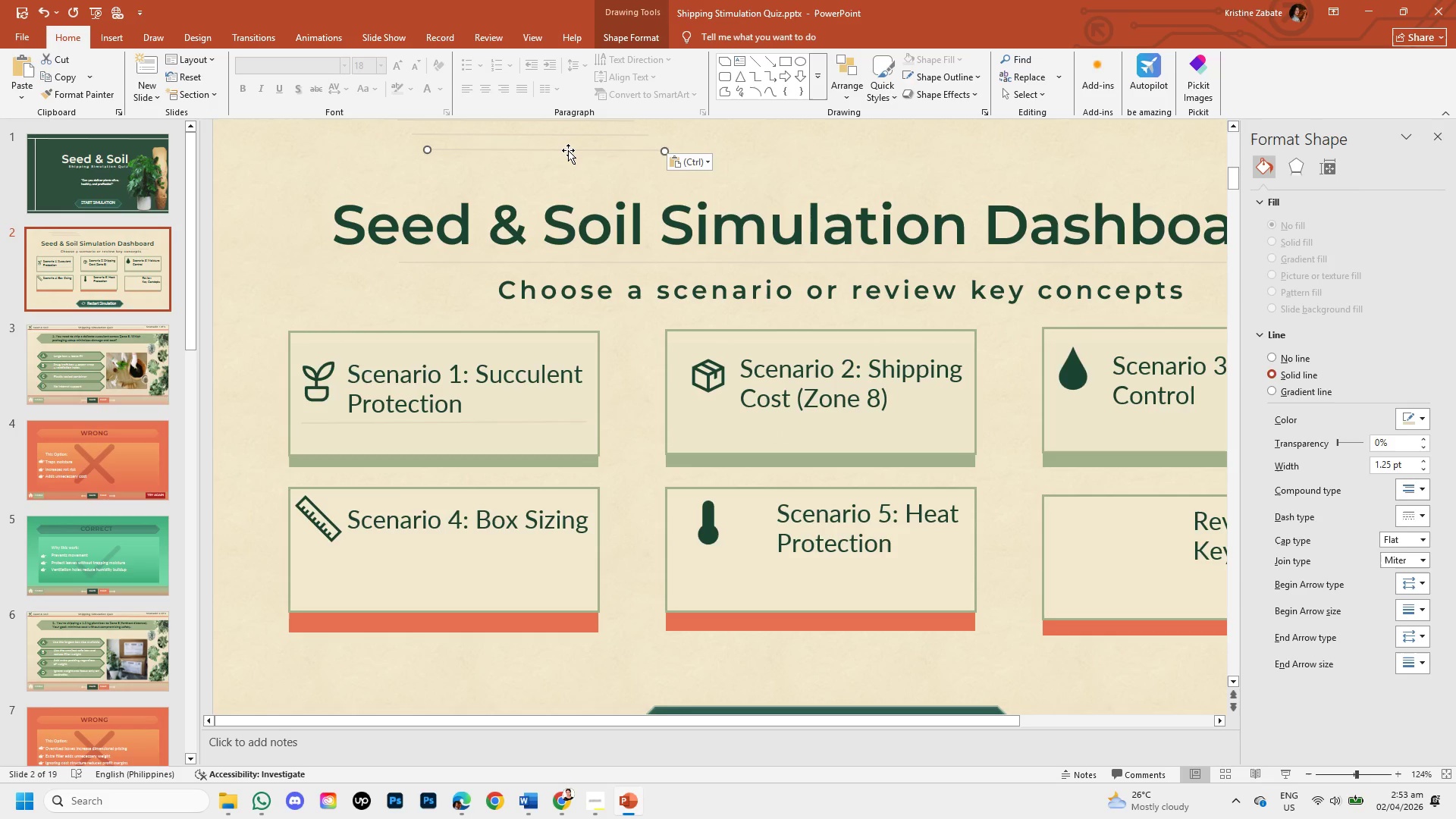 
left_click([568, 149])
 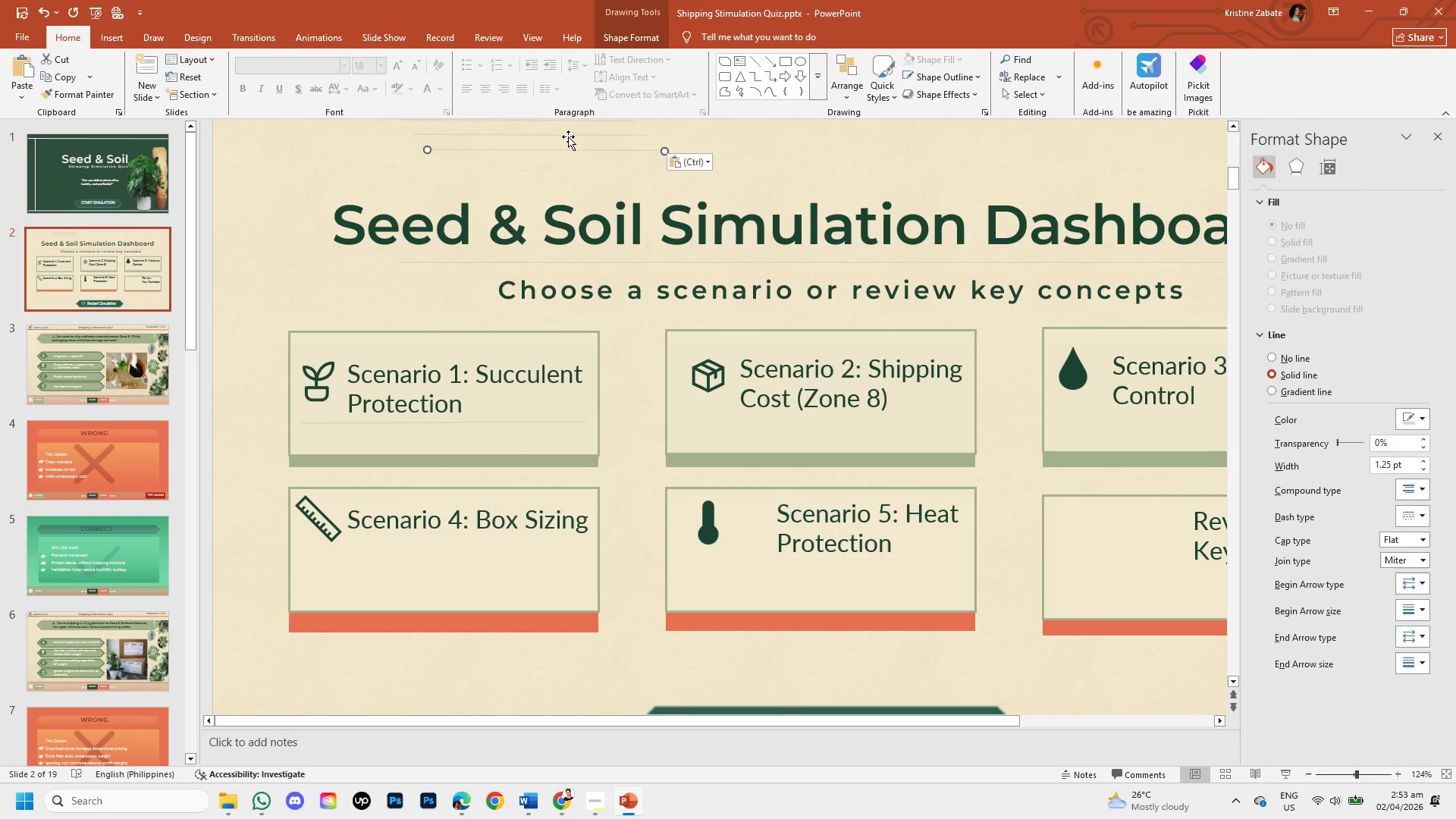 
left_click([568, 136])
 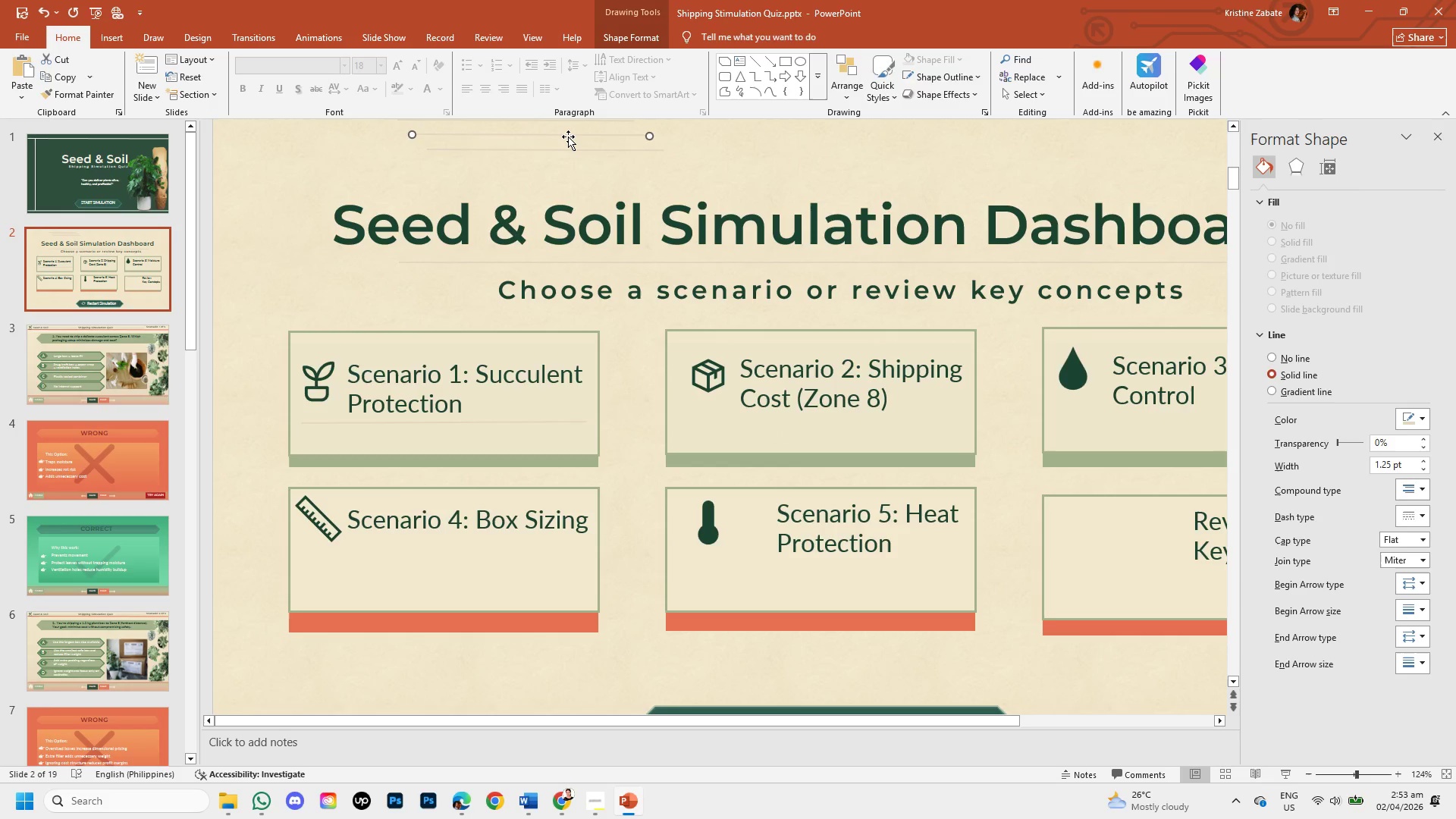 
key(Backspace)
 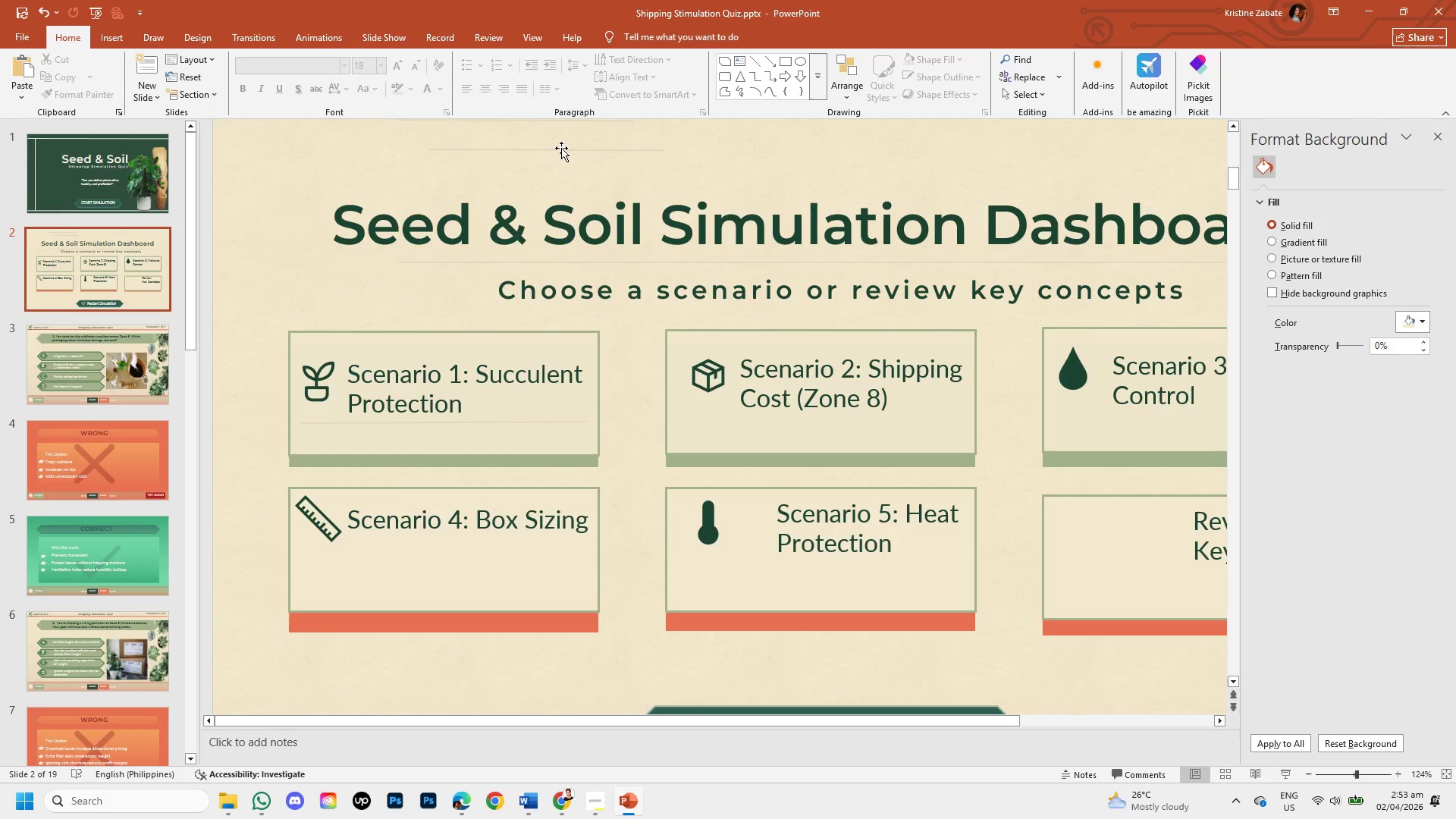 
left_click([561, 148])
 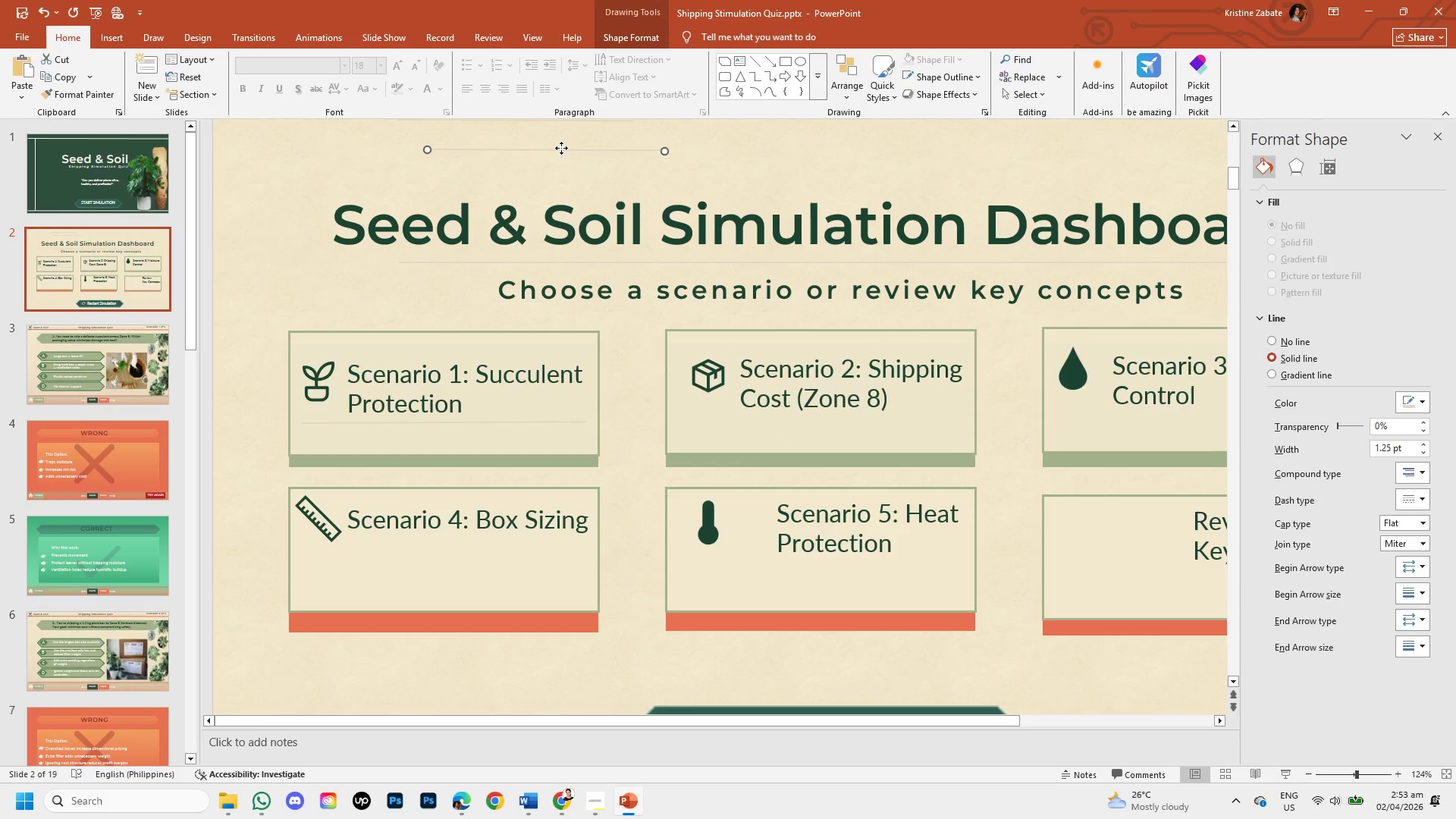 
left_click_drag(start_coordinate=[561, 148], to_coordinate=[817, 418])
 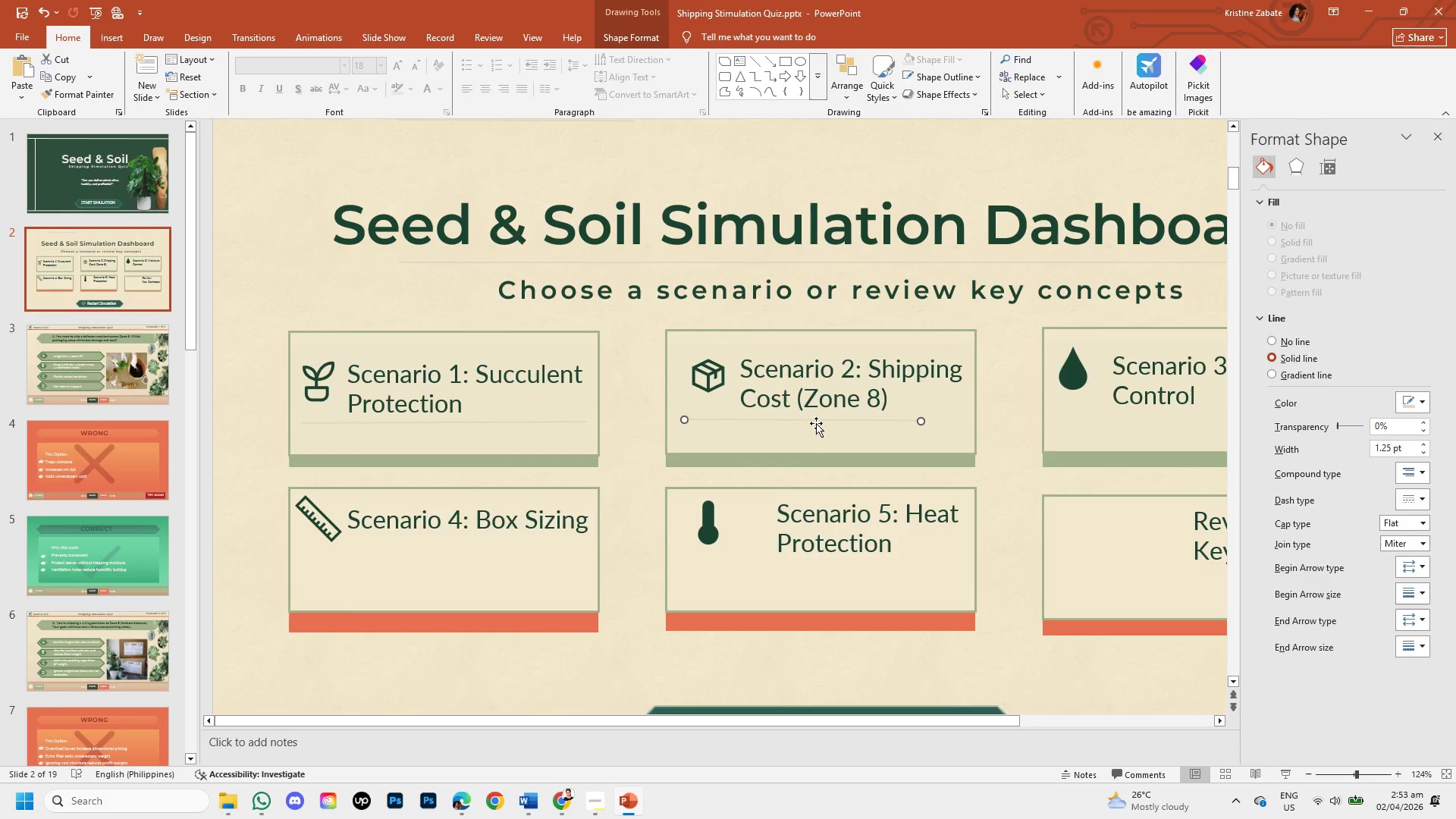 
left_click([814, 419])
 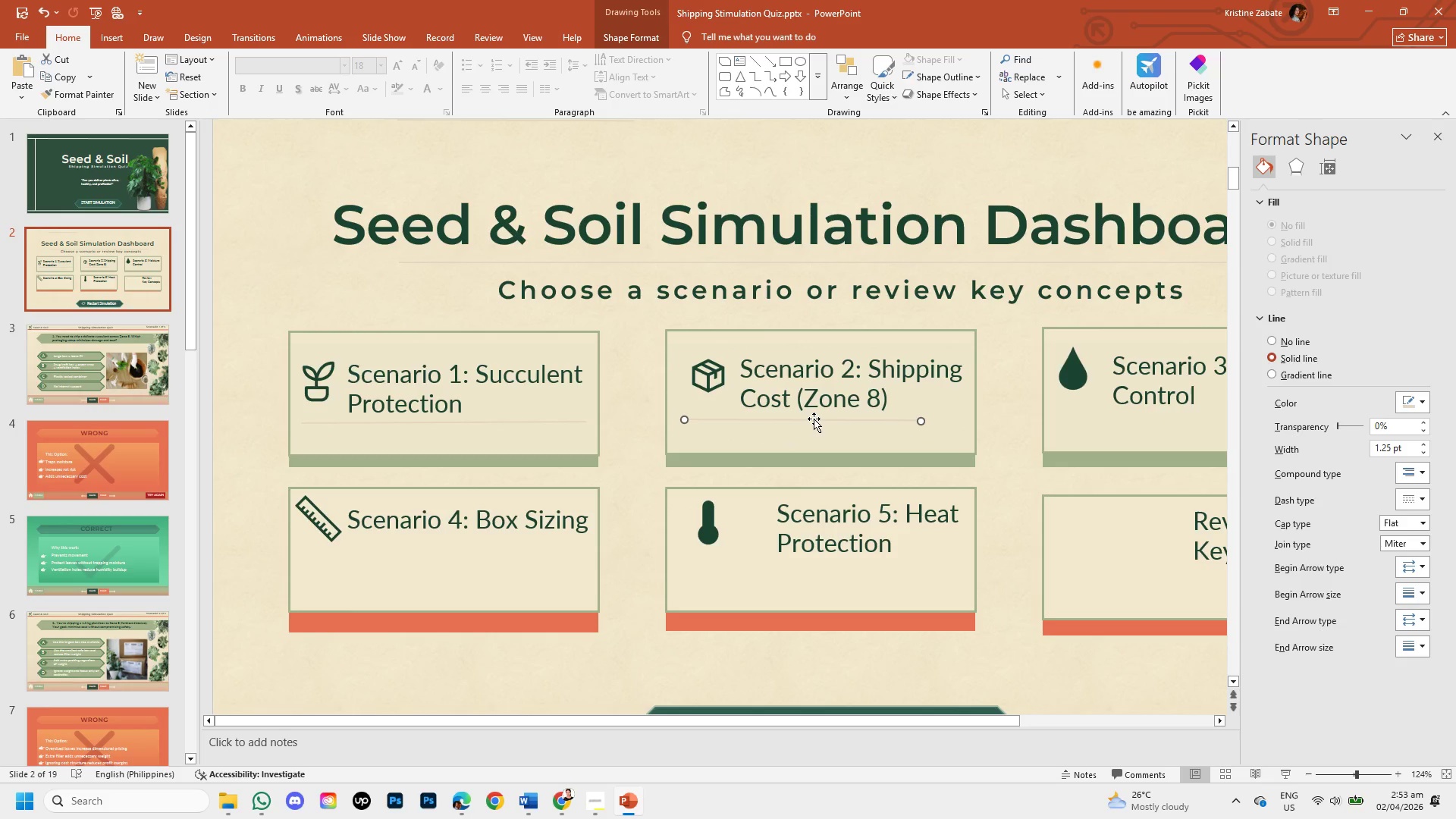 
key(Backspace)
 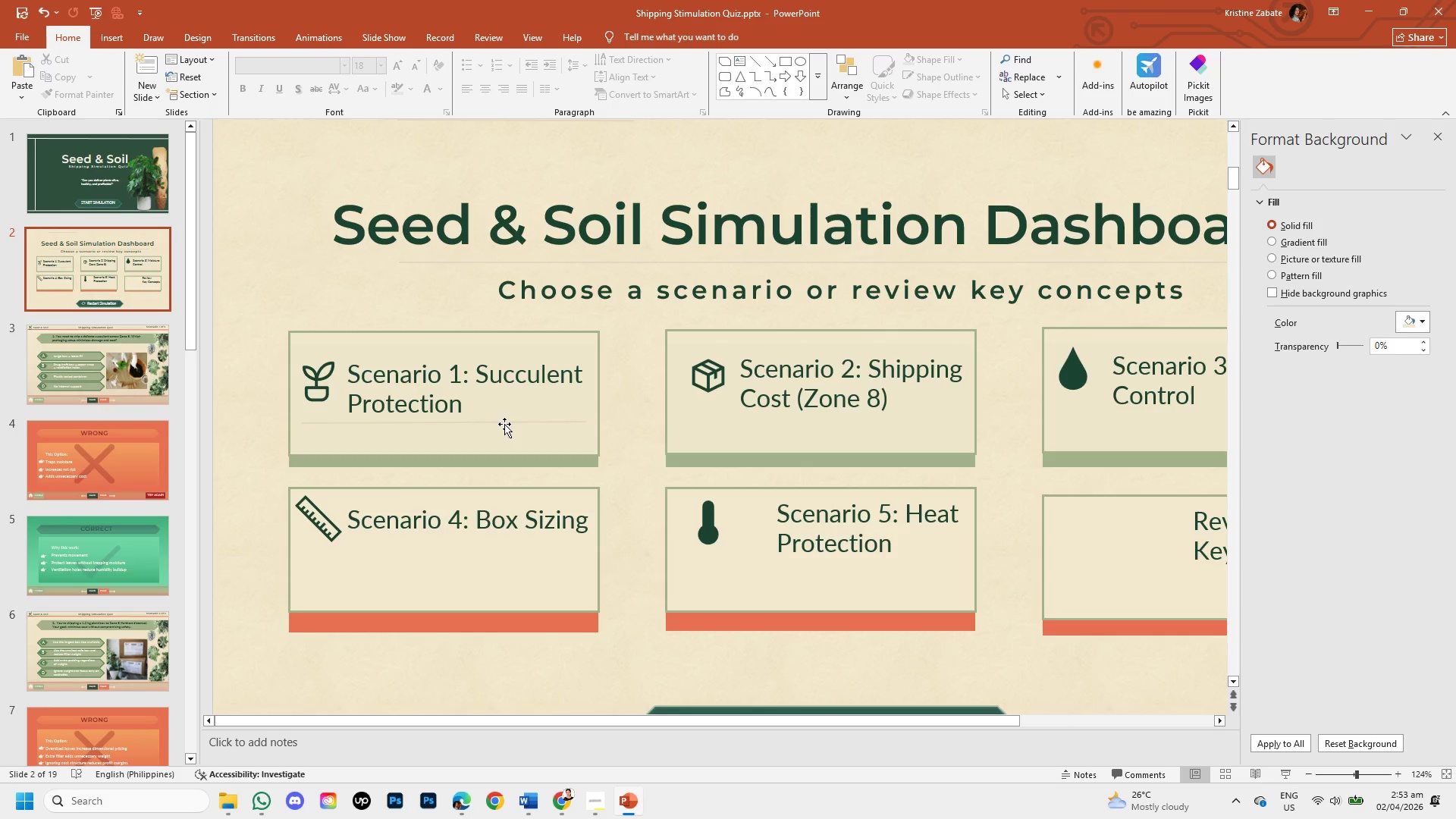 
left_click([505, 419])
 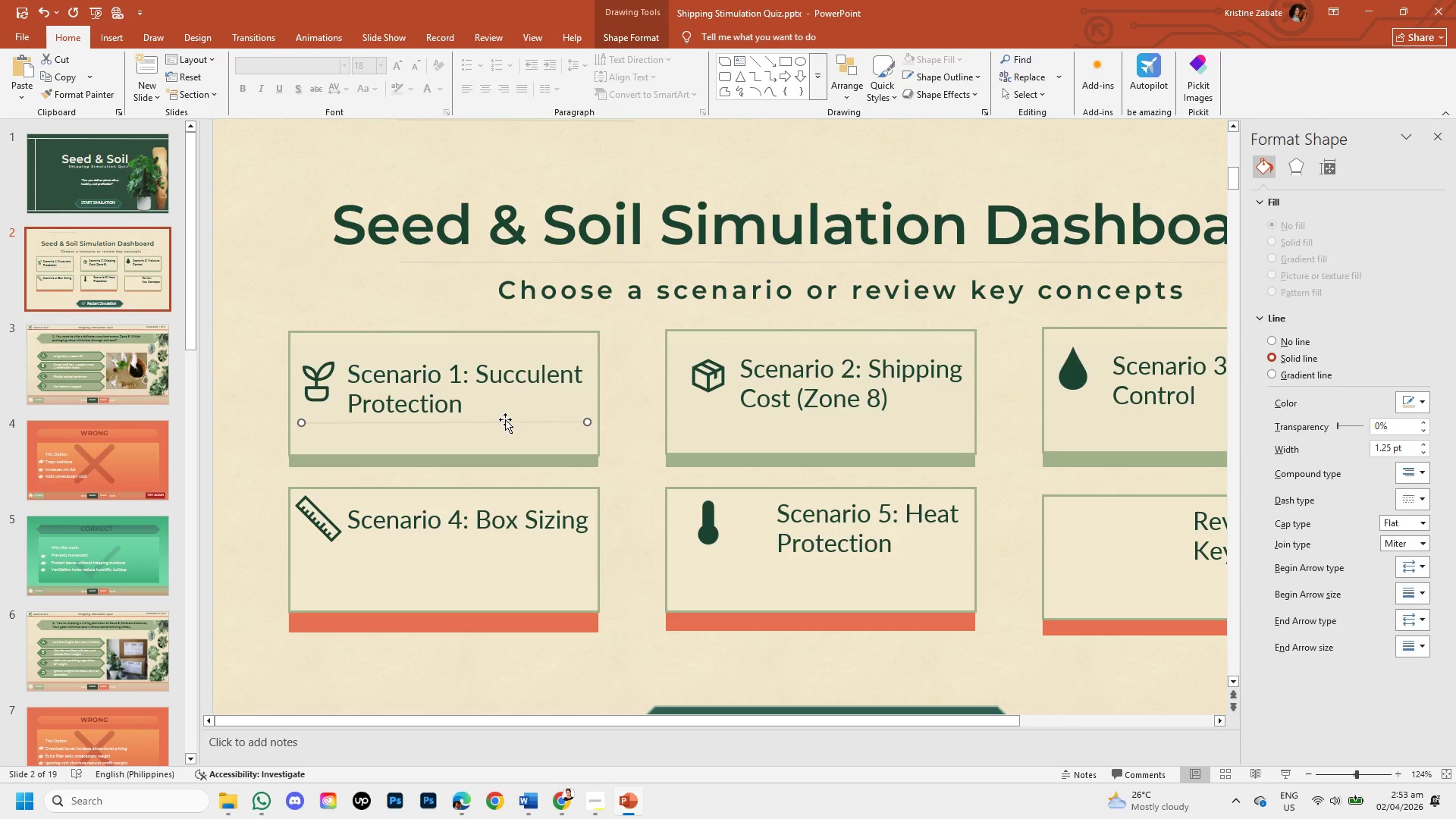 
key(Control+C)
 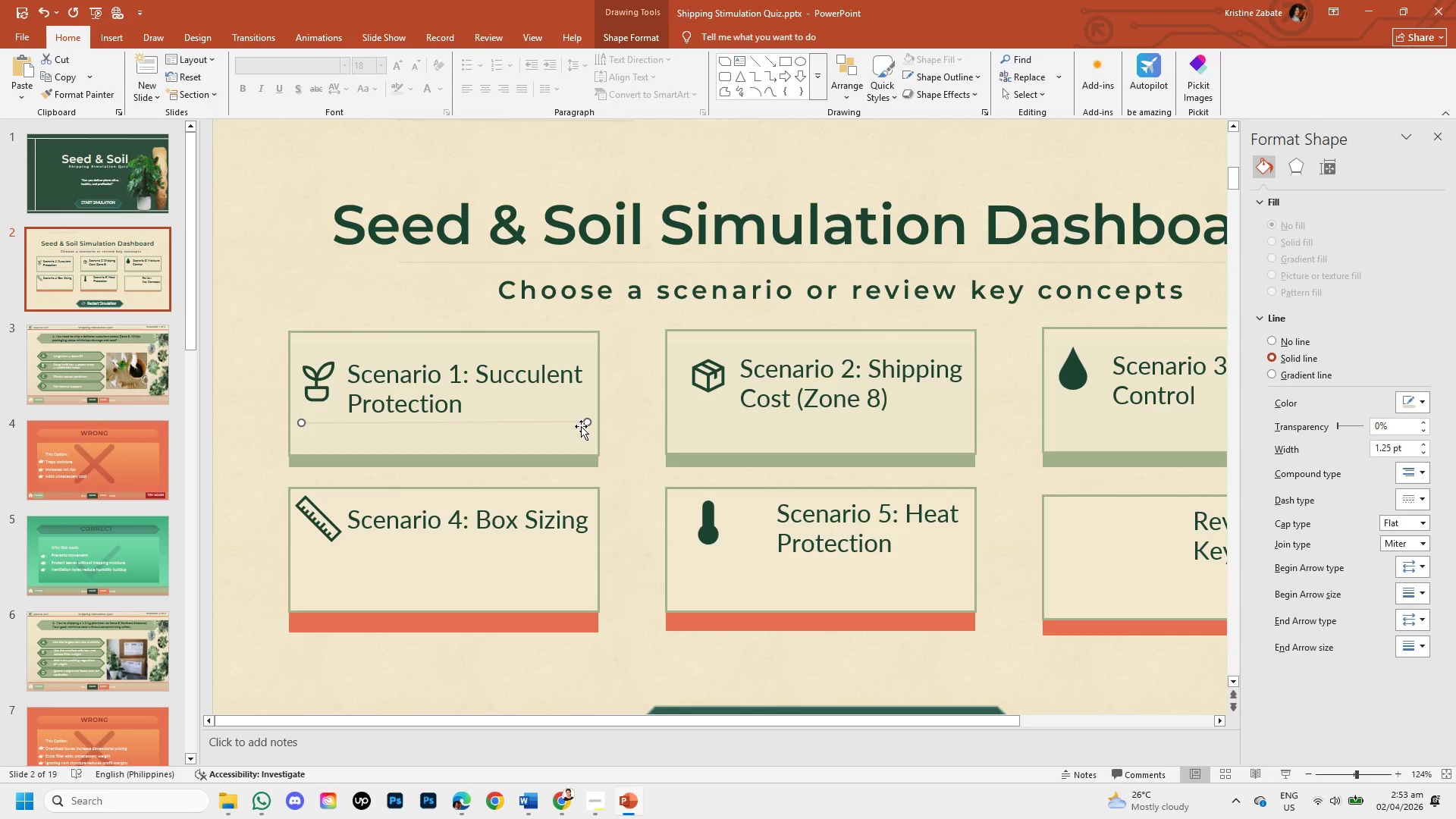 
key(Control+V)
 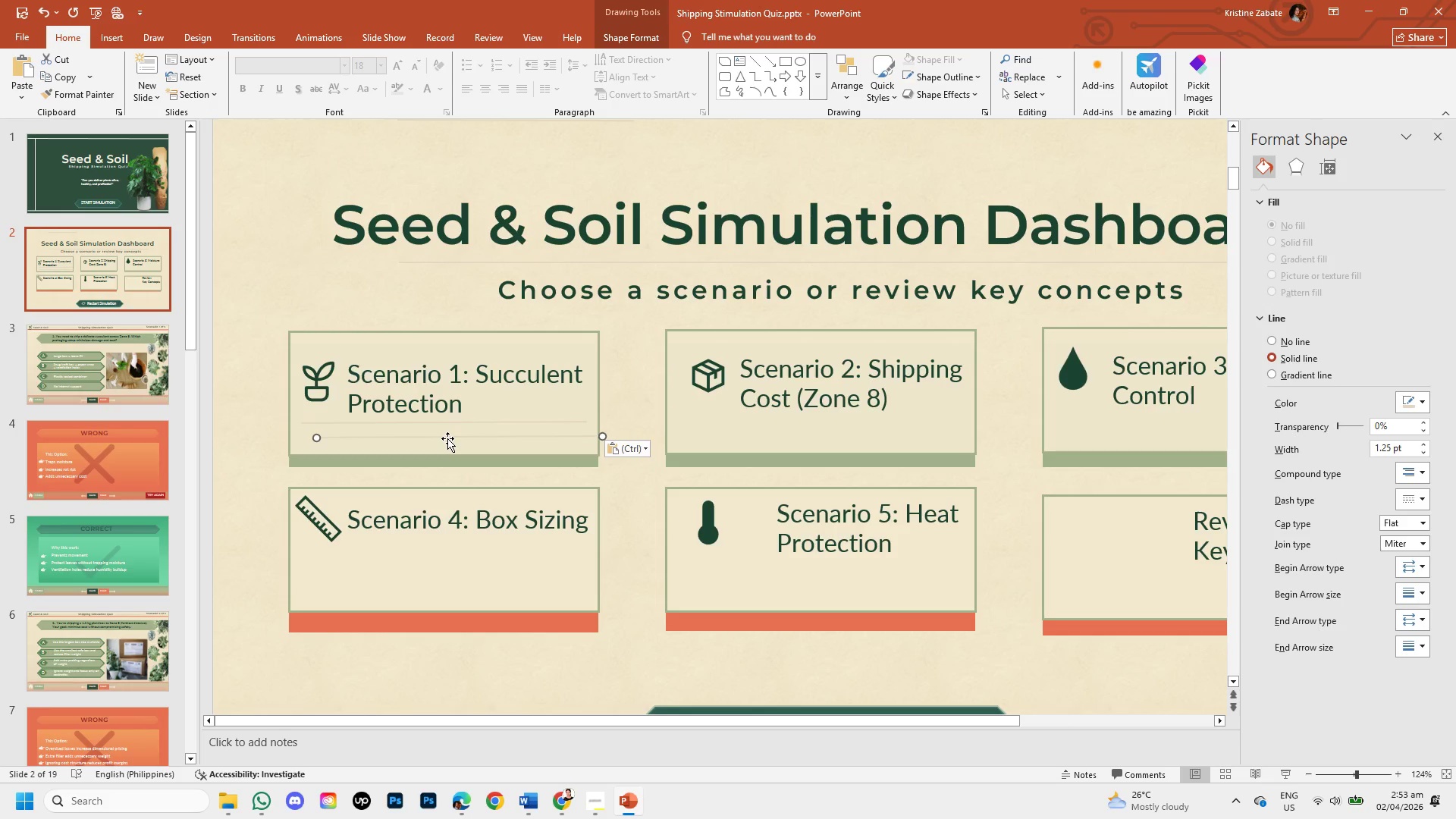 
left_click_drag(start_coordinate=[447, 438], to_coordinate=[801, 422])
 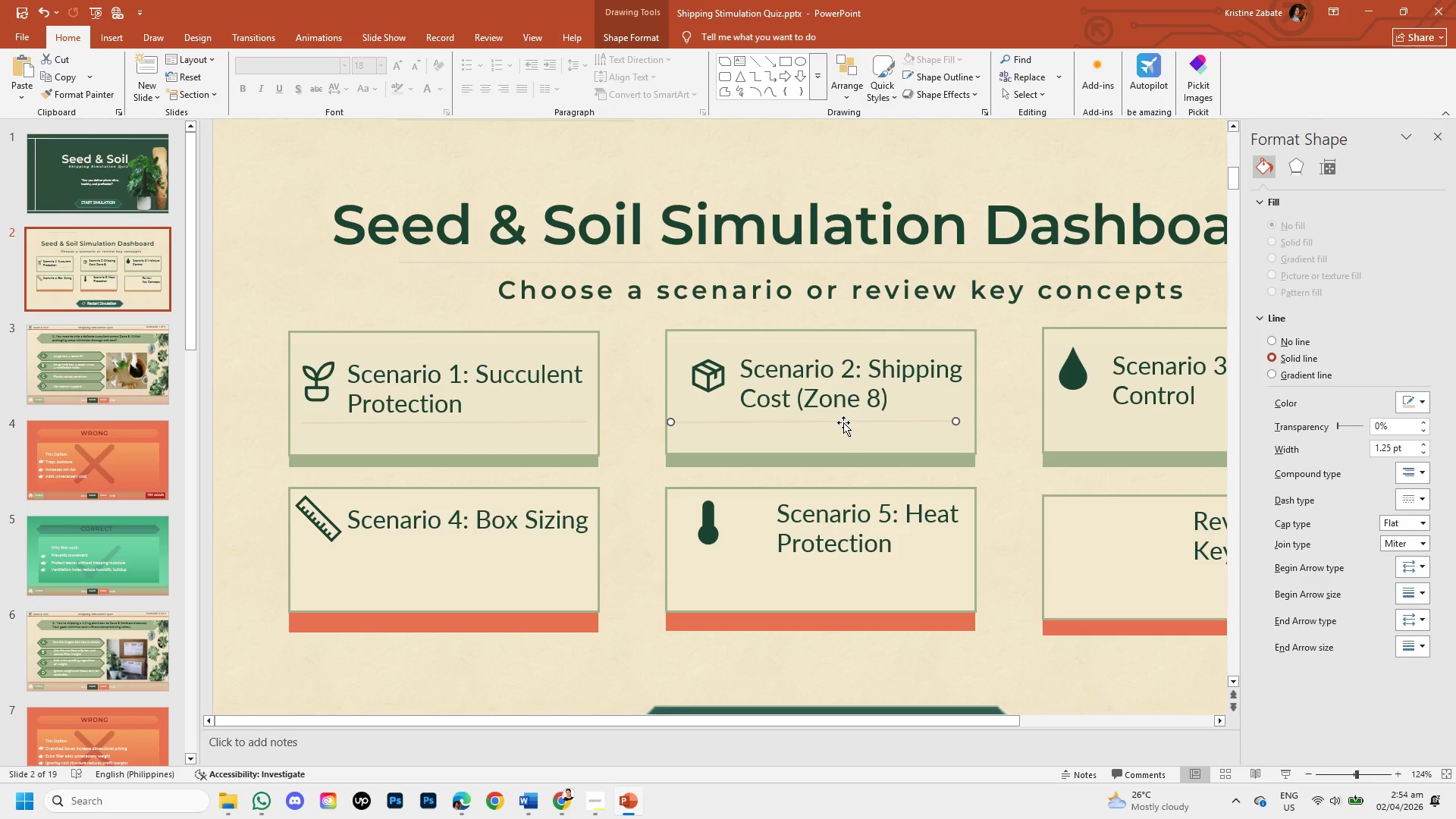 
left_click([843, 422])
 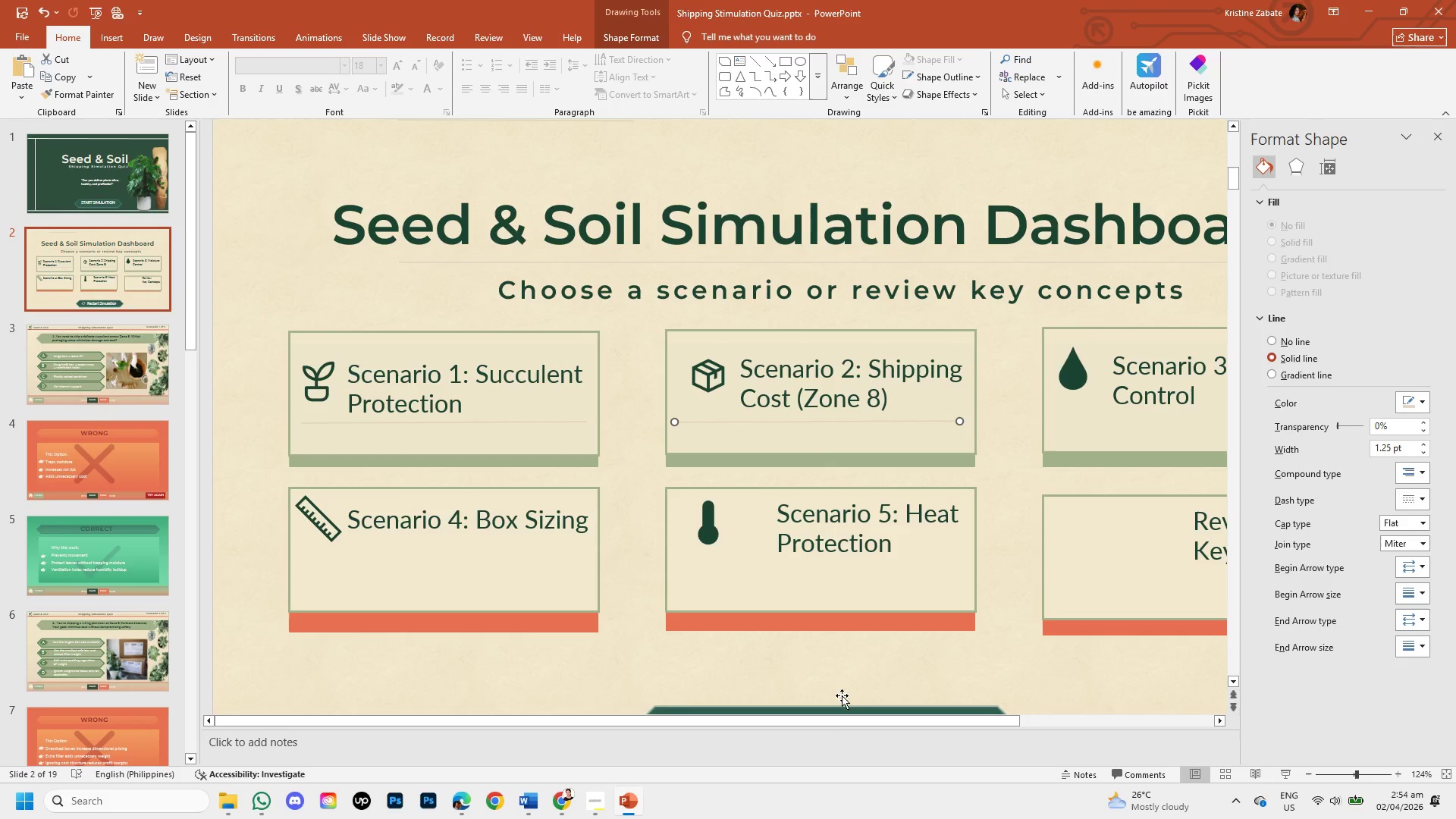 
wait(5.33)
 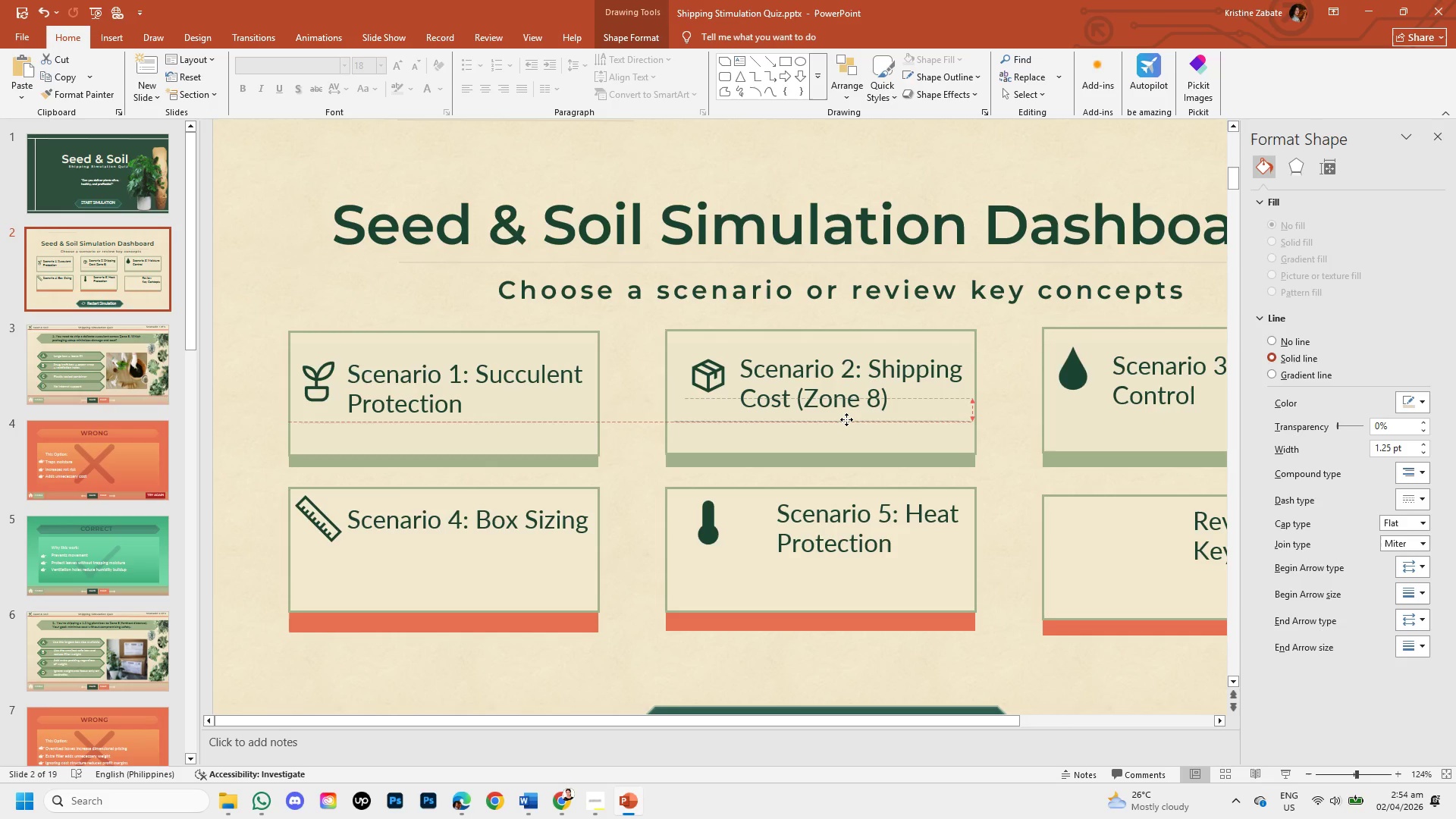 
left_click([820, 736])
 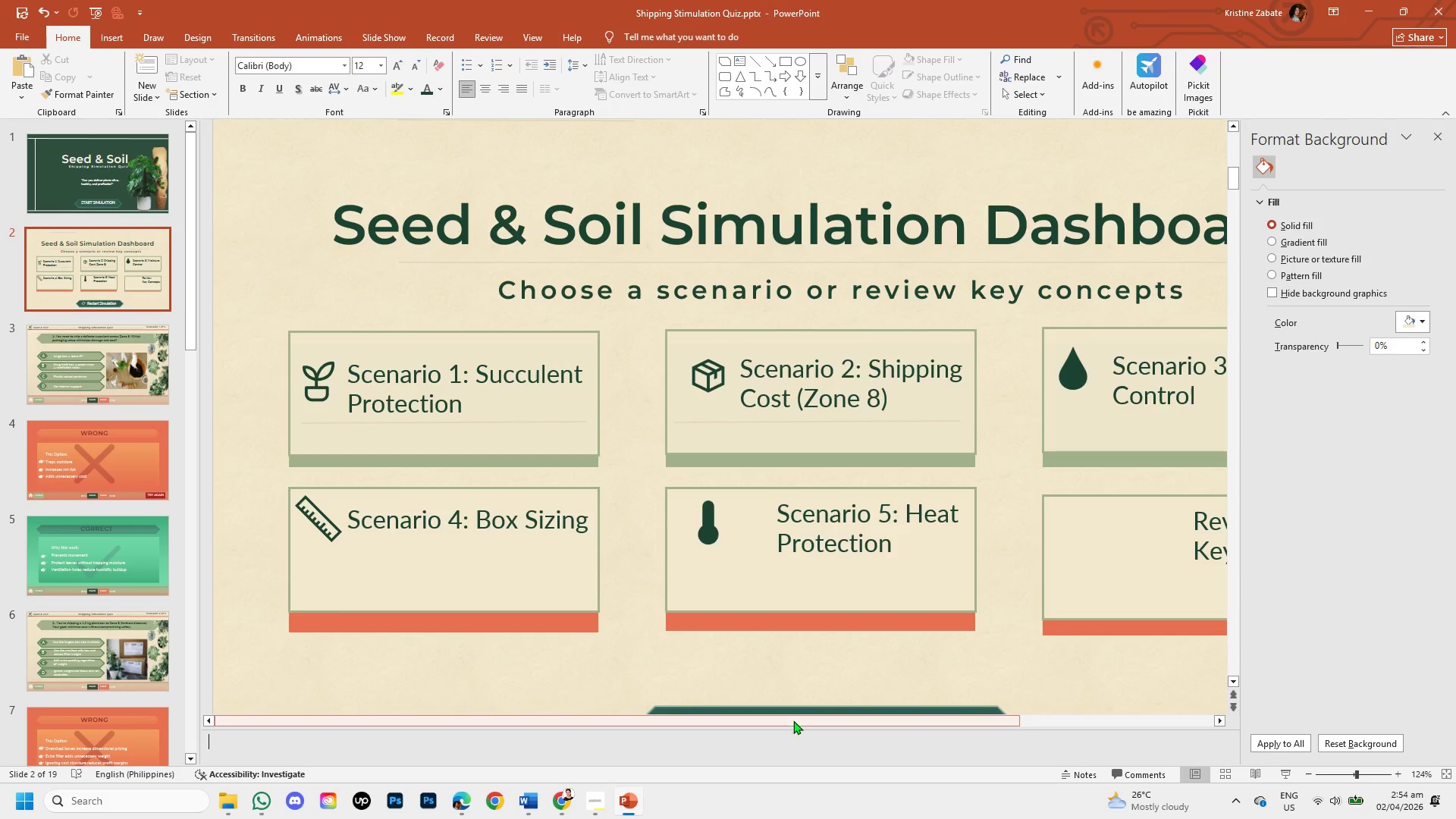 
left_click_drag(start_coordinate=[792, 717], to_coordinate=[982, 711])
 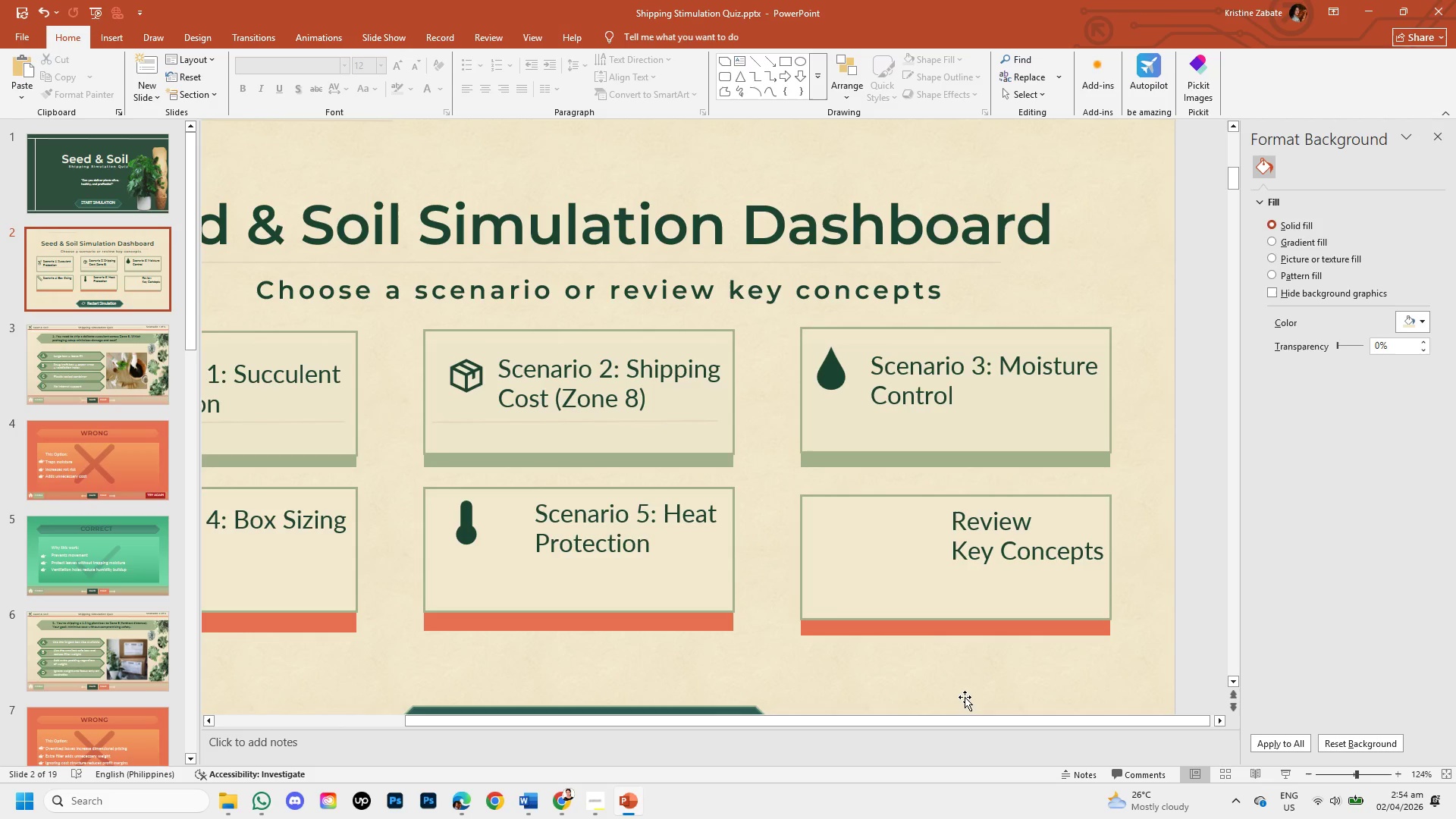 
hold_key(key=ControlLeft, duration=0.69)
 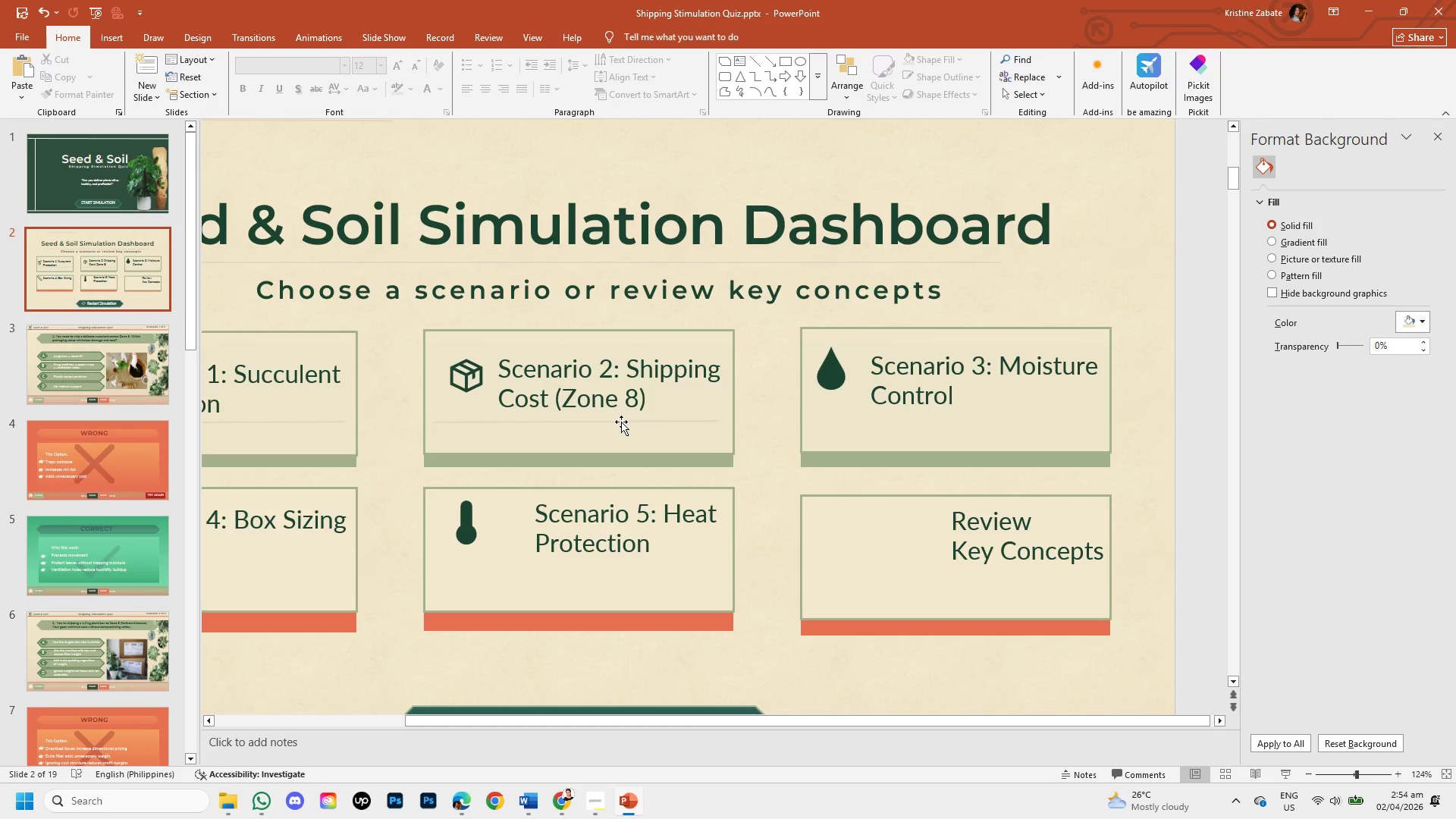 
left_click([621, 422])
 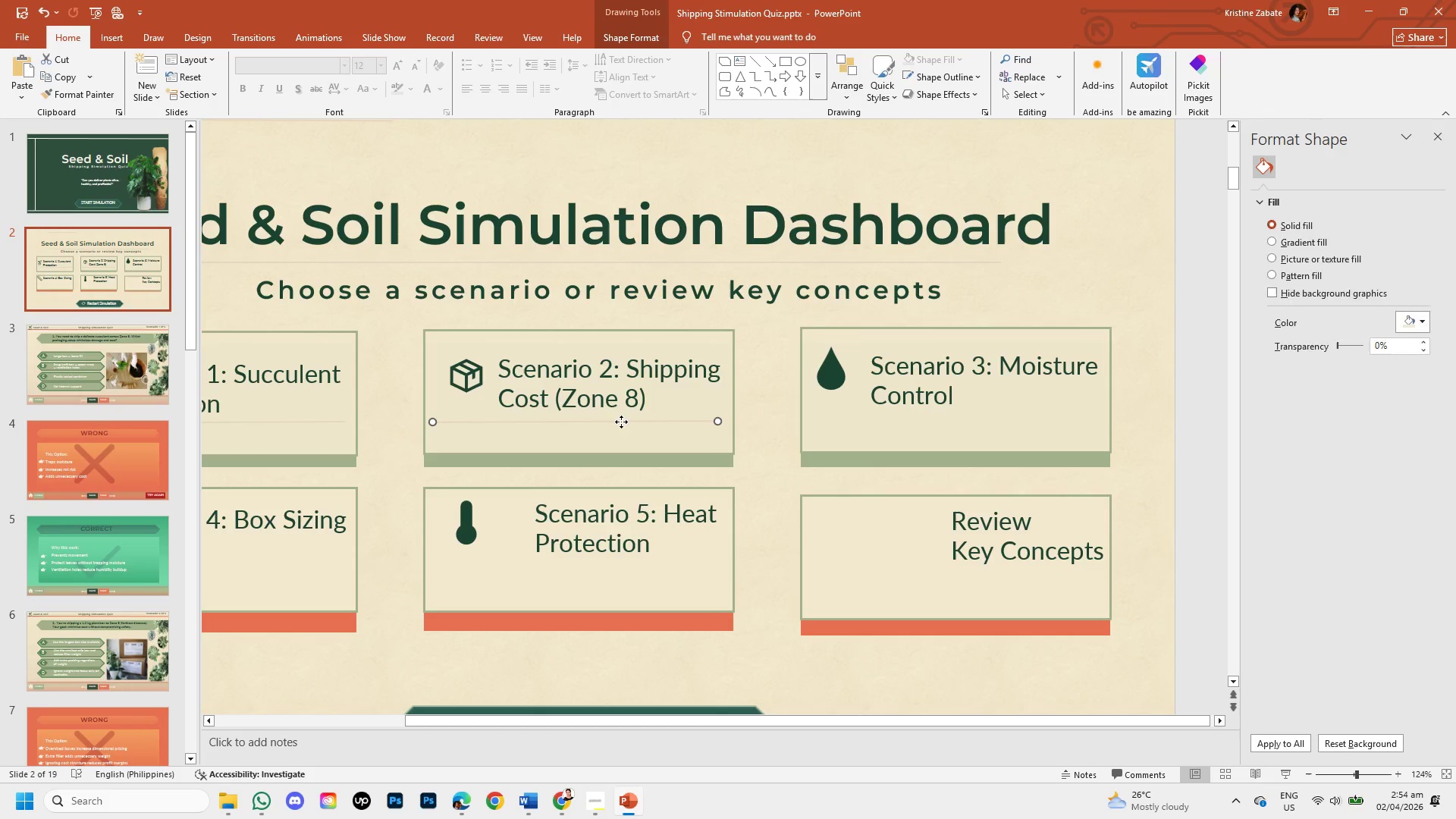 
key(Control+V)
 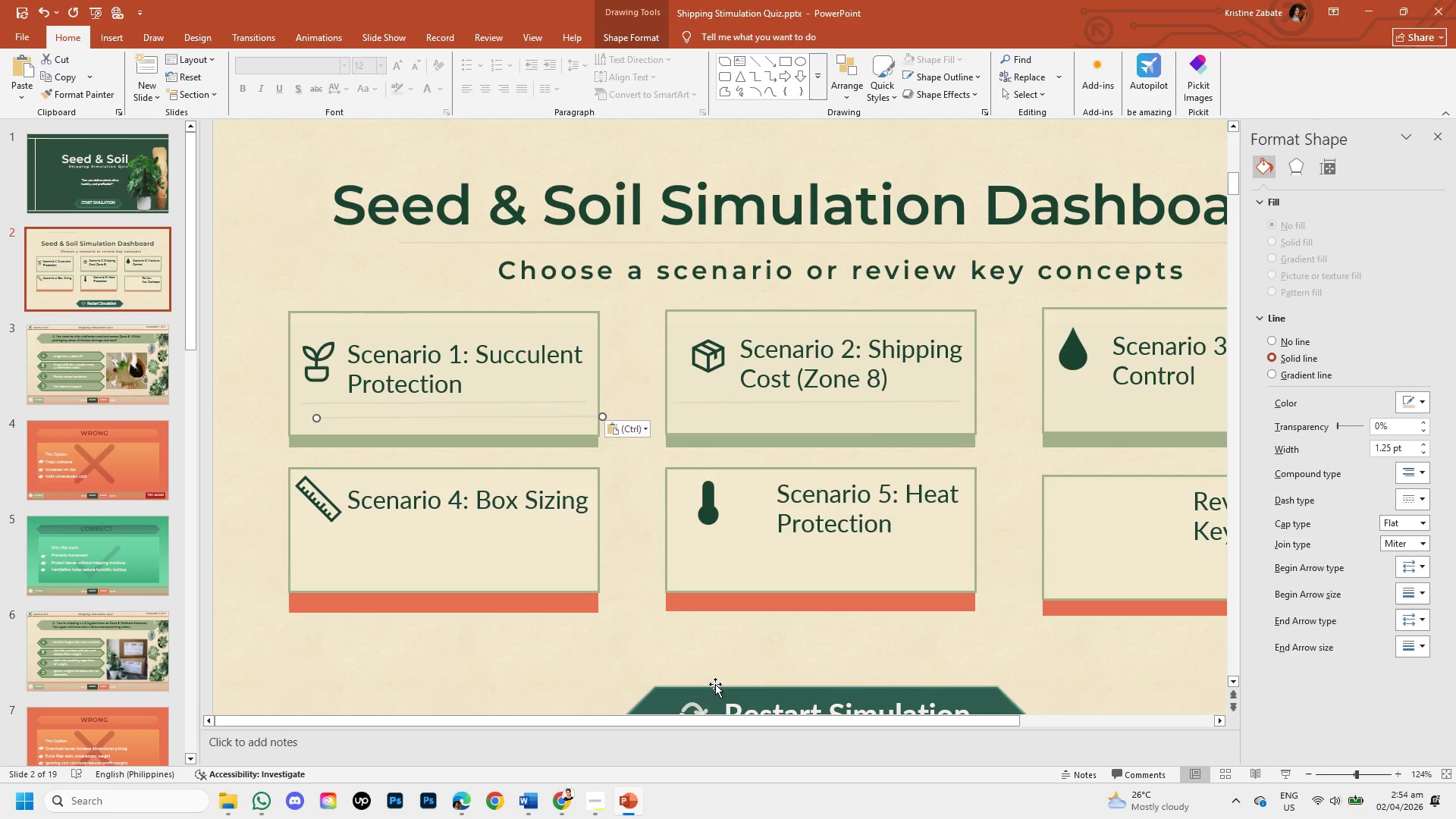 
left_click_drag(start_coordinate=[469, 416], to_coordinate=[1006, 410])
 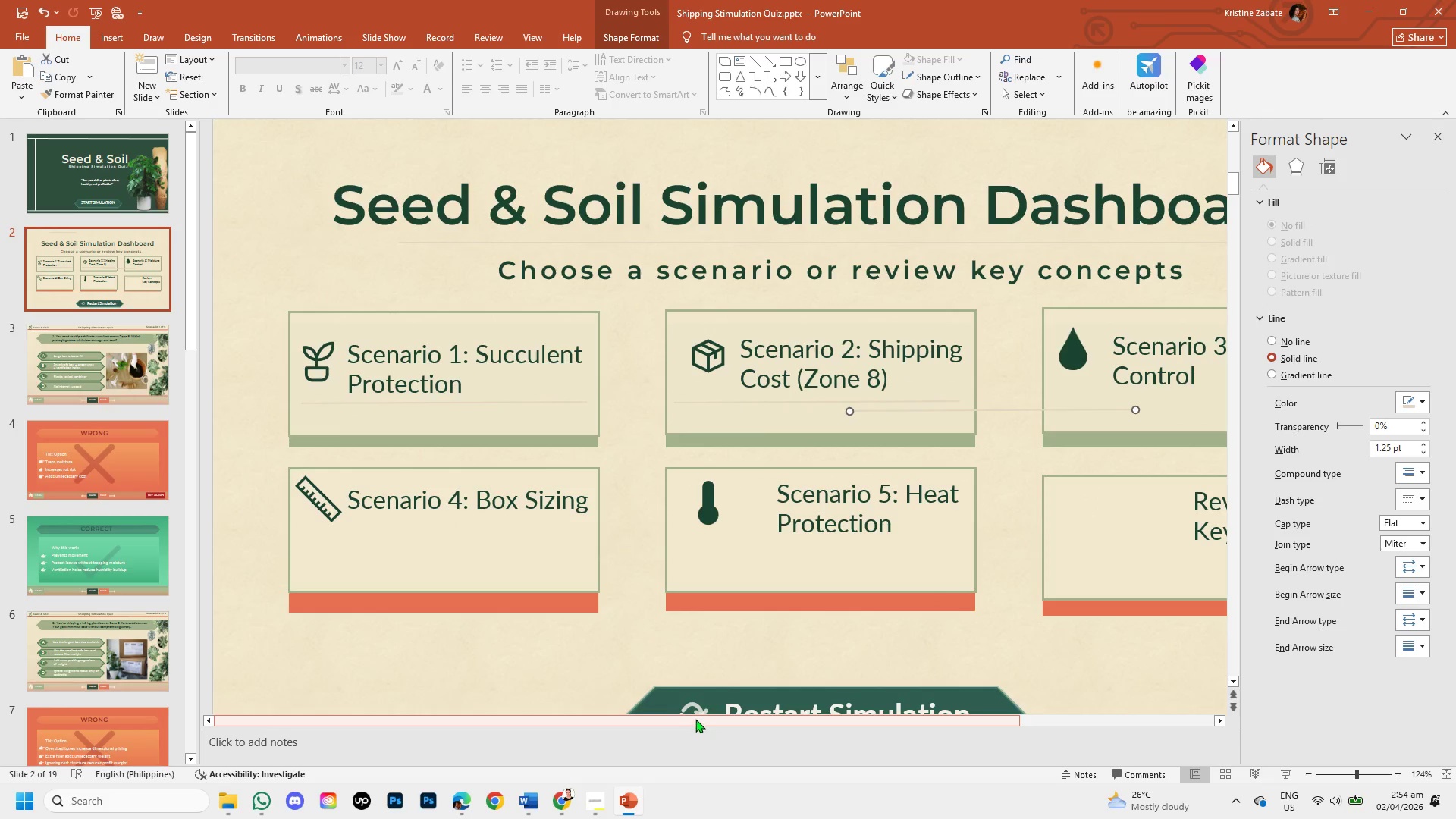 
left_click_drag(start_coordinate=[695, 719], to_coordinate=[925, 716])
 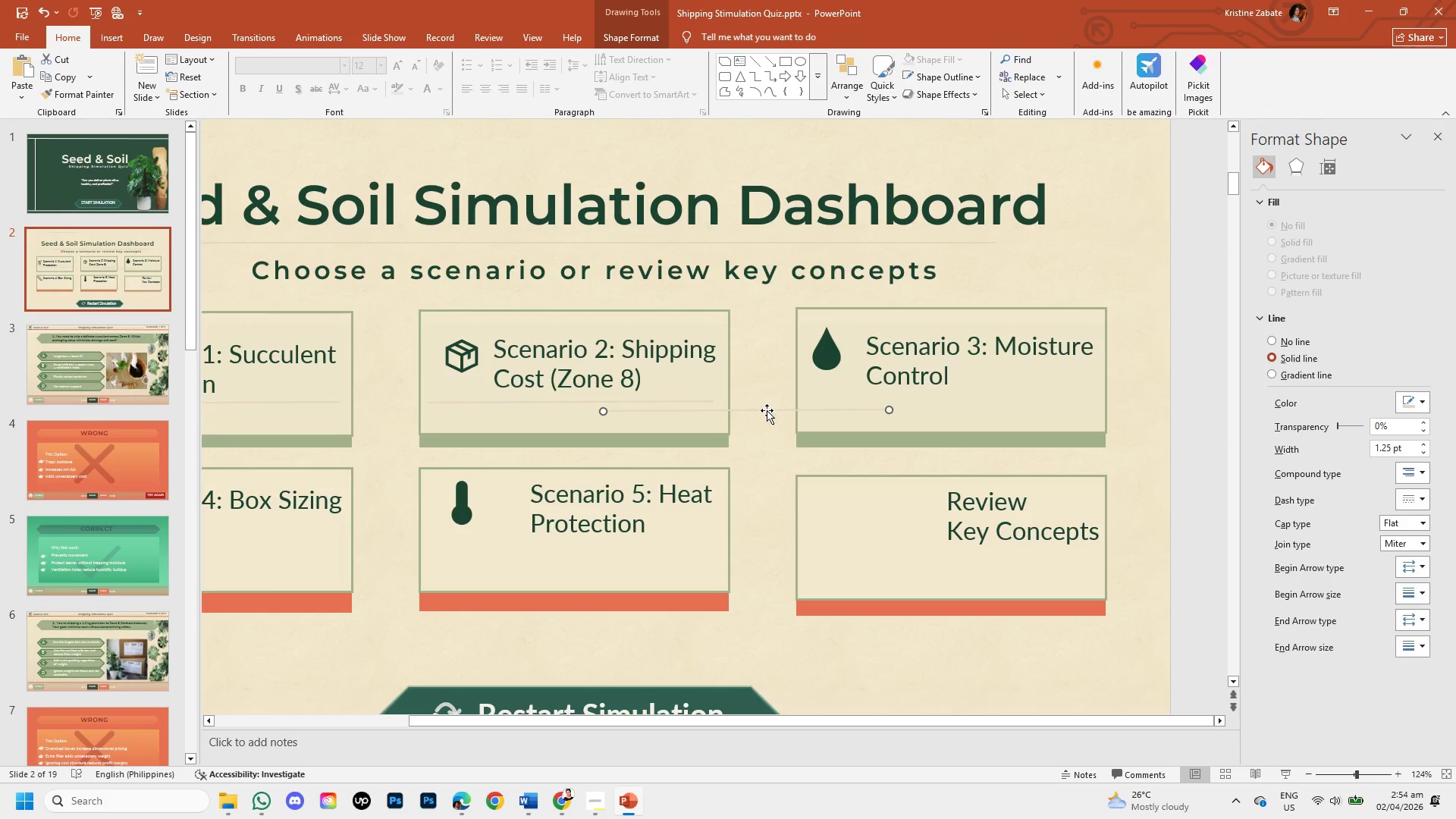 
left_click_drag(start_coordinate=[767, 410], to_coordinate=[966, 399])
 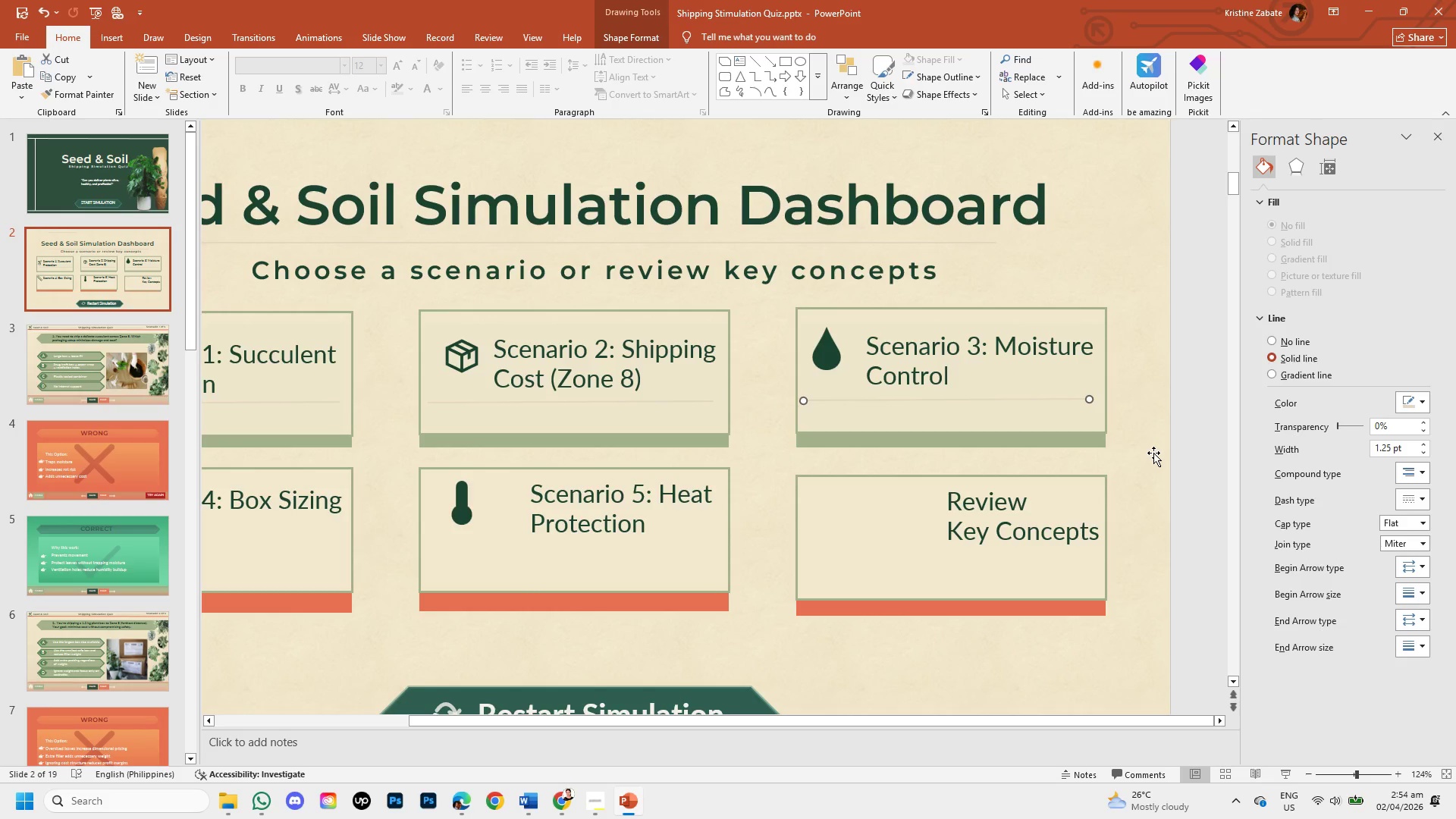 
hold_key(key=ArrowRight, duration=0.58)
 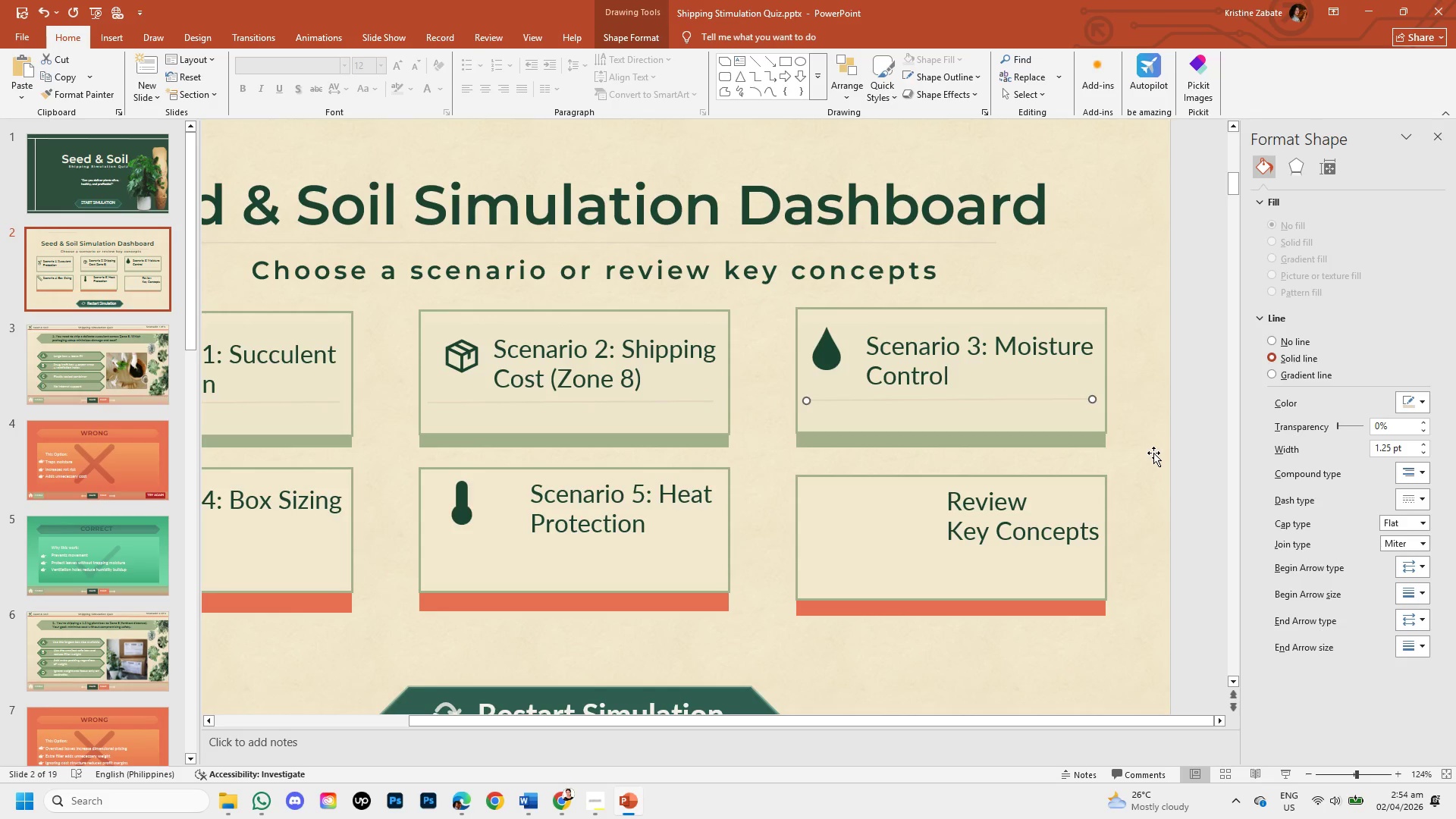 
key(ArrowRight)
 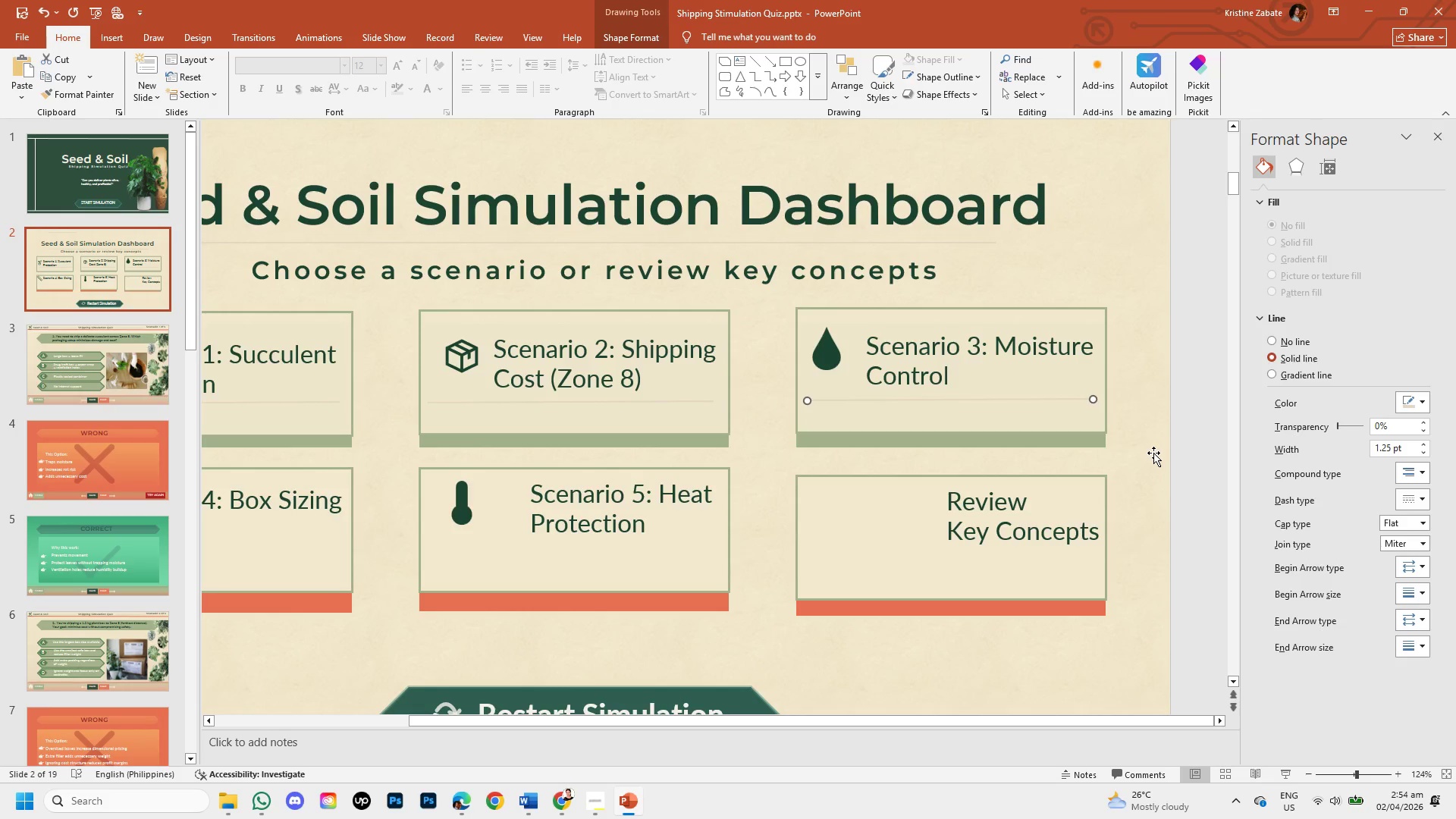 
key(ArrowRight)
 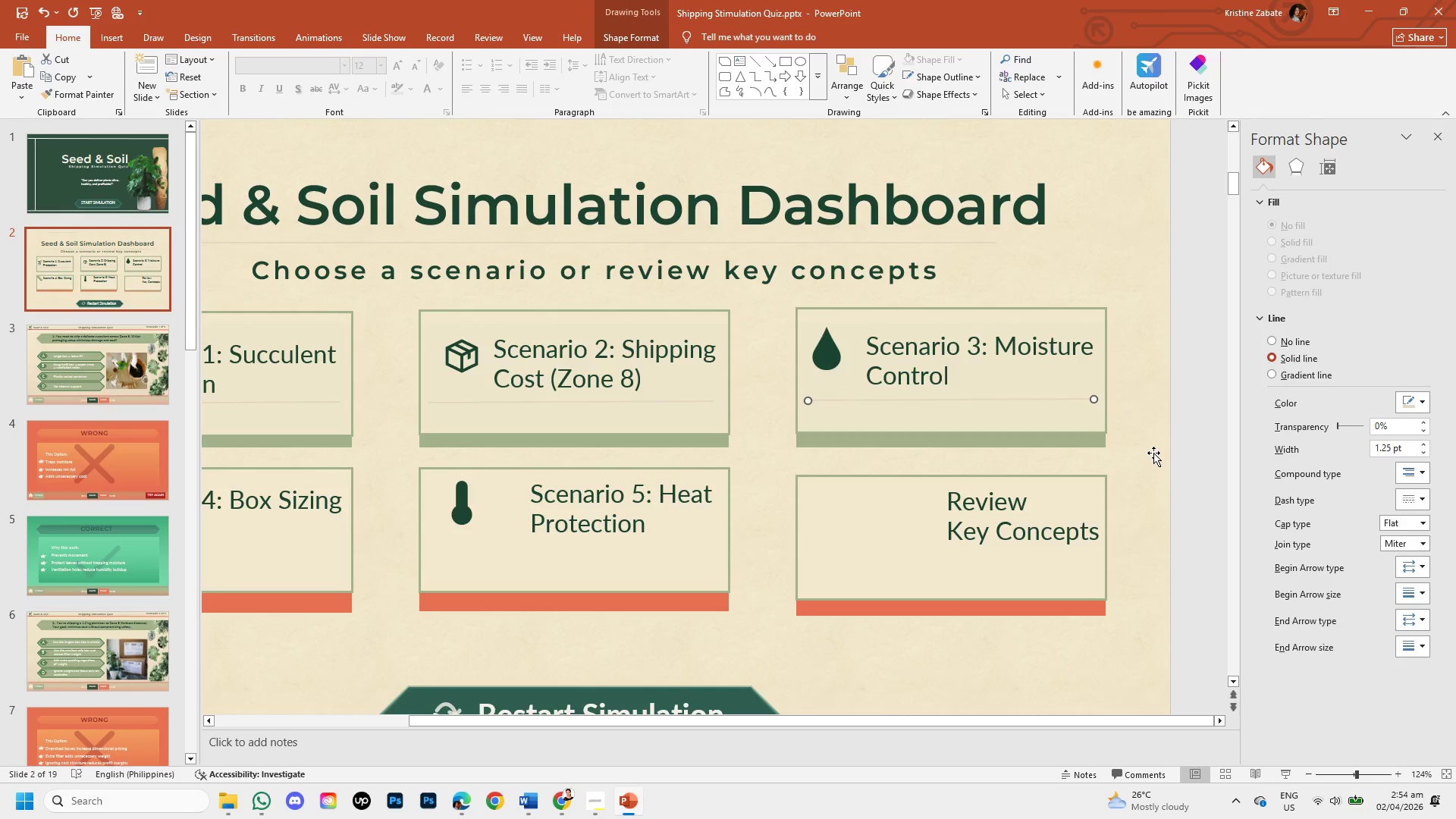 
key(ArrowRight)
 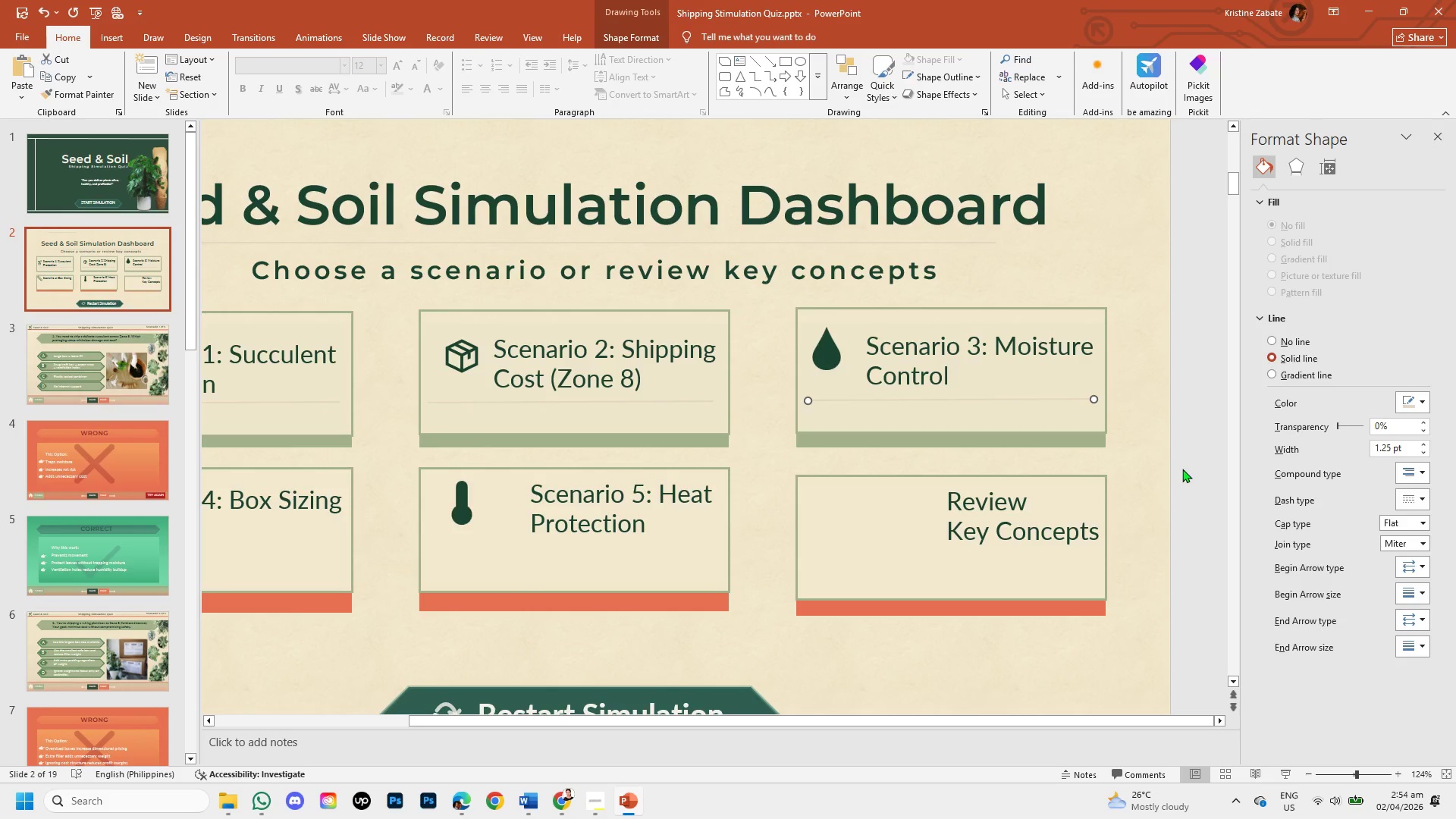 
key(ArrowRight)
 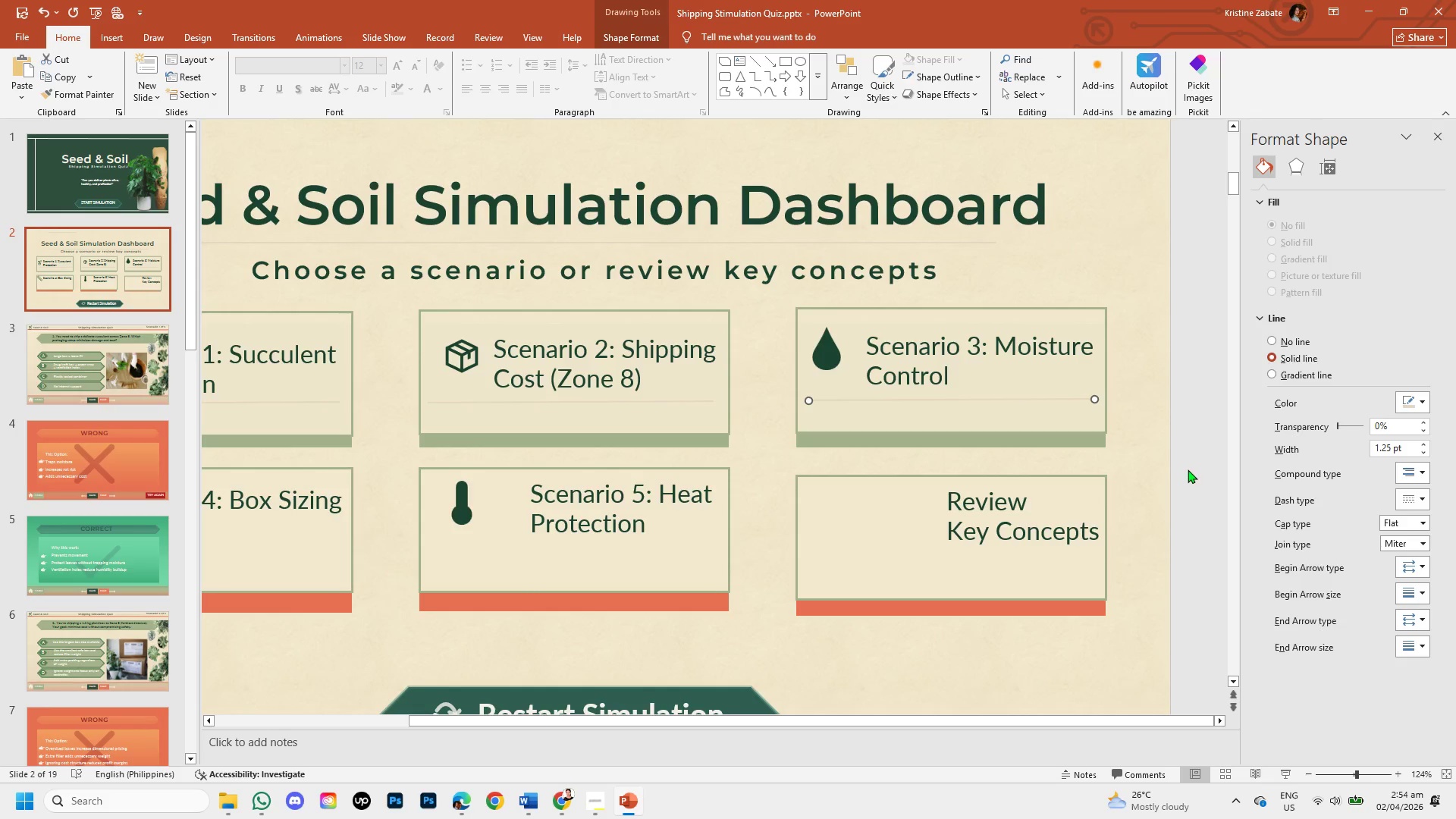 
left_click([1194, 471])
 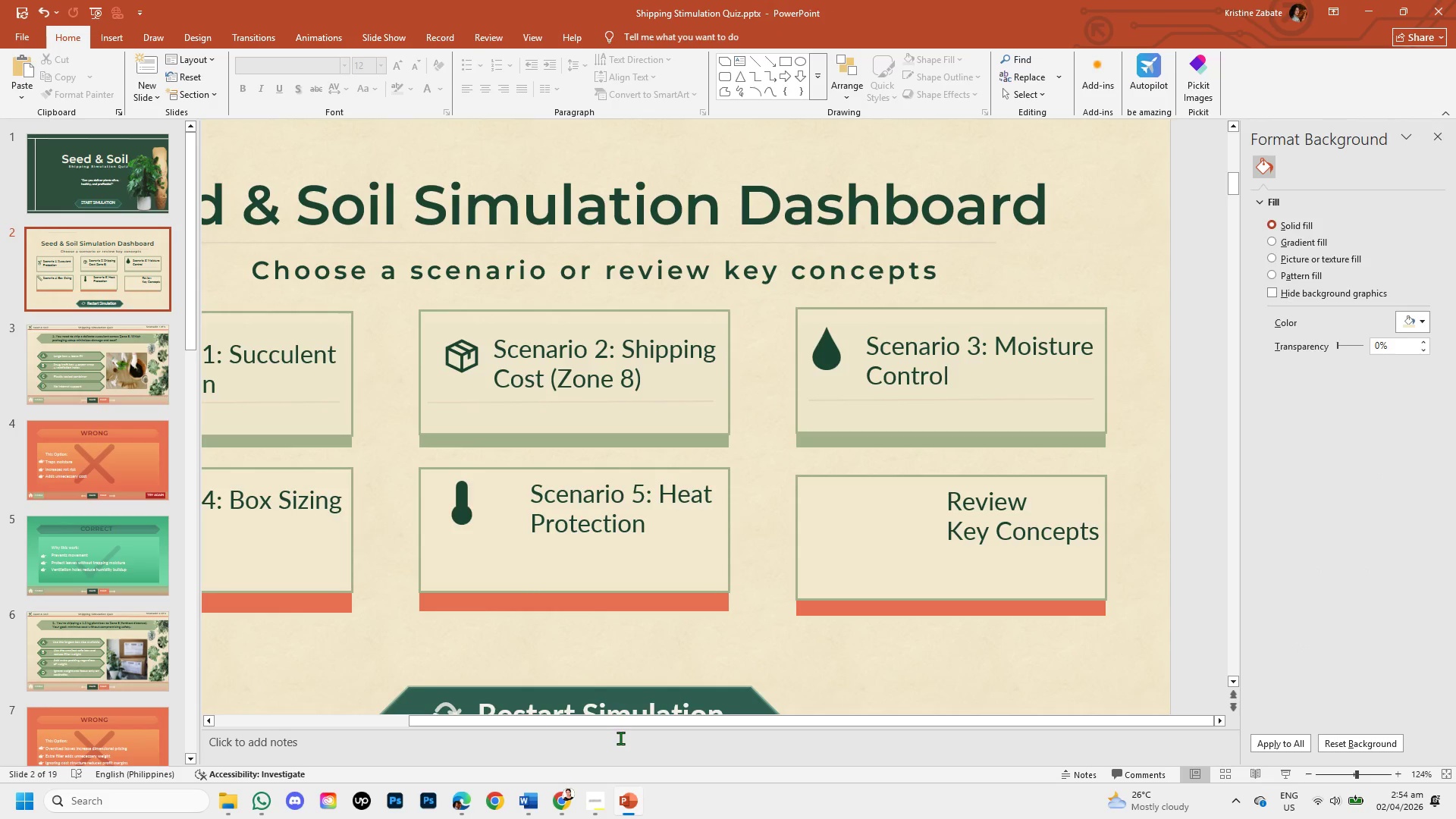 
left_click_drag(start_coordinate=[623, 726], to_coordinate=[331, 712])
 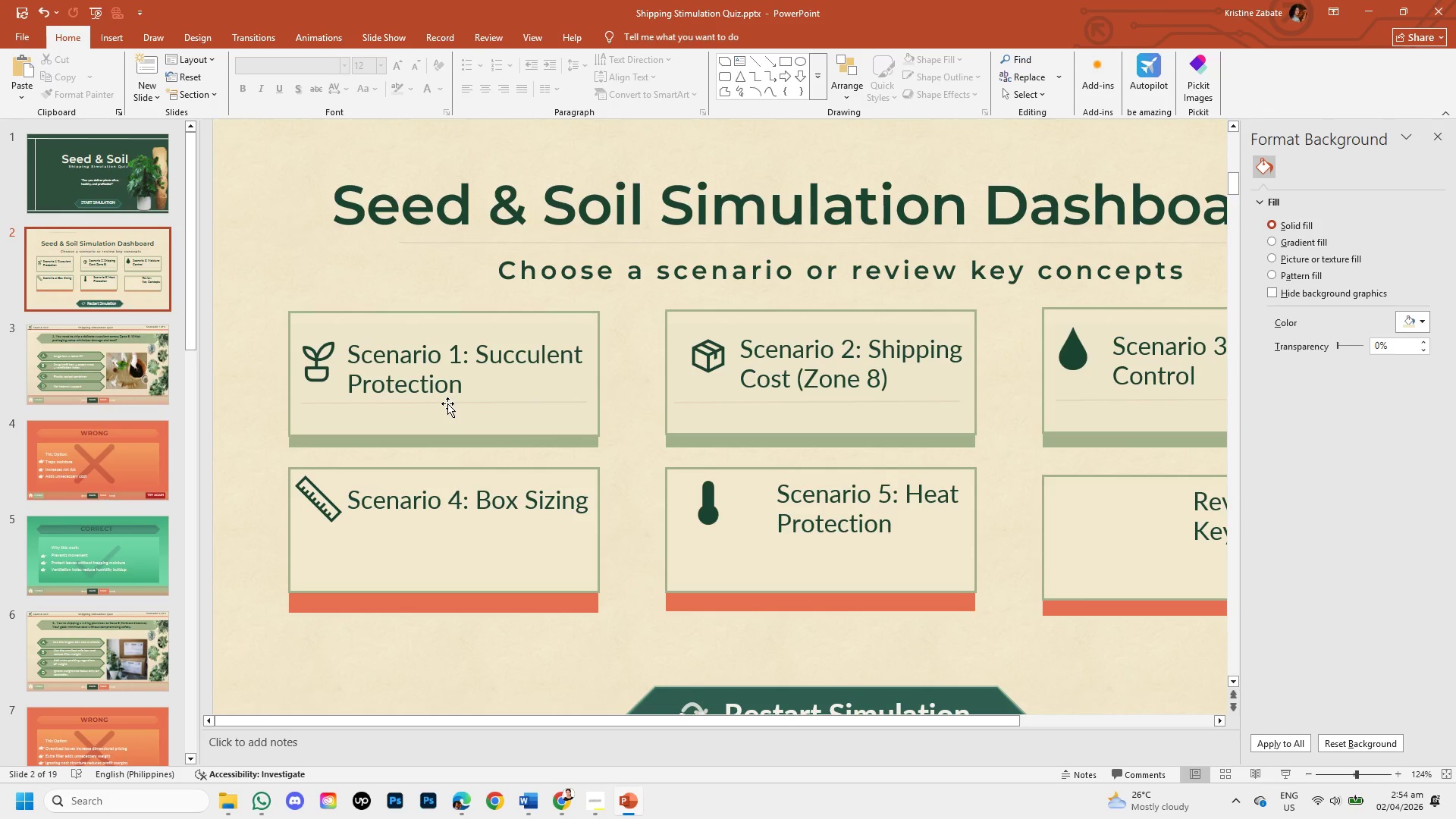 
left_click([447, 403])
 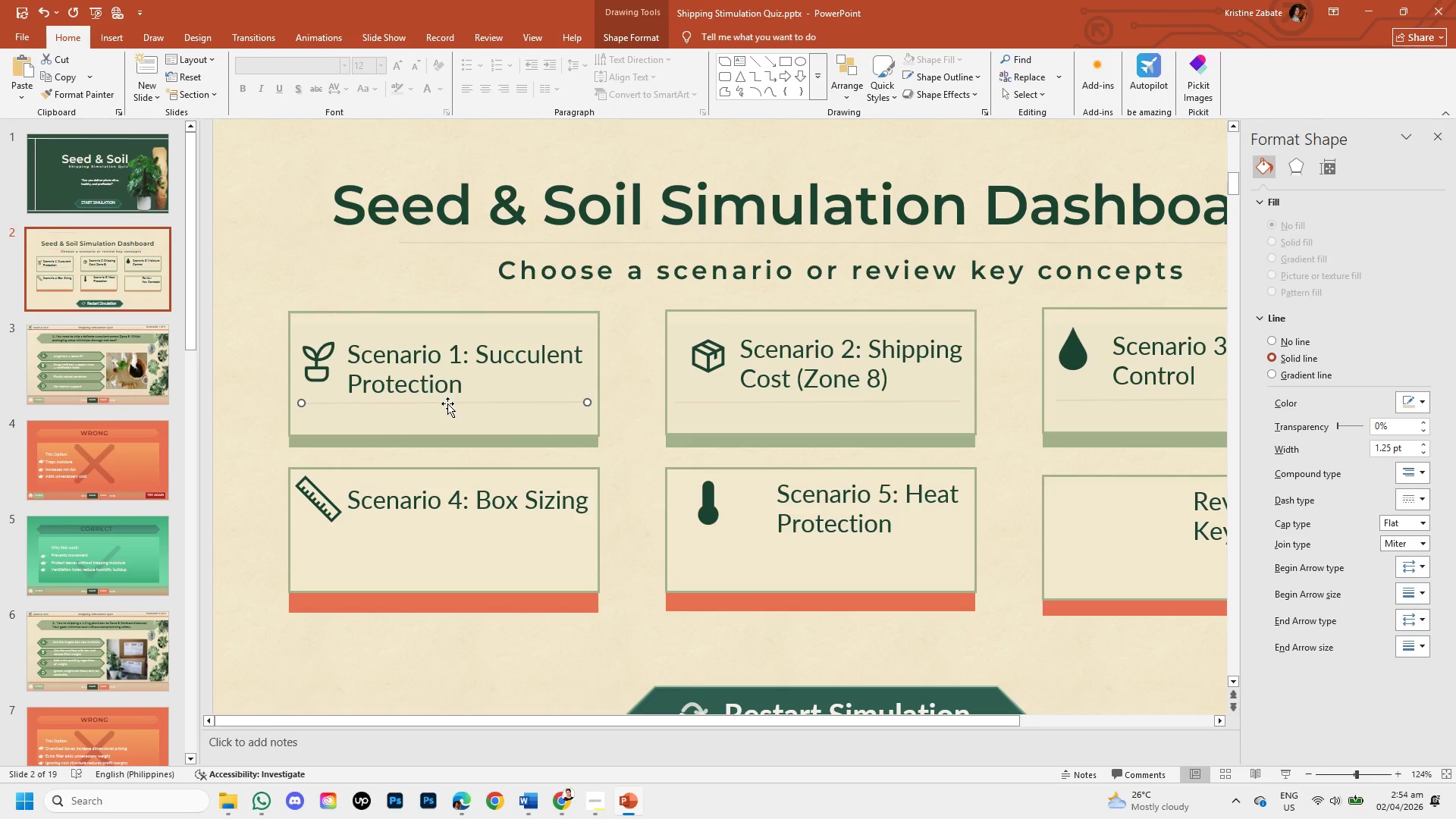 
key(Control+C)
 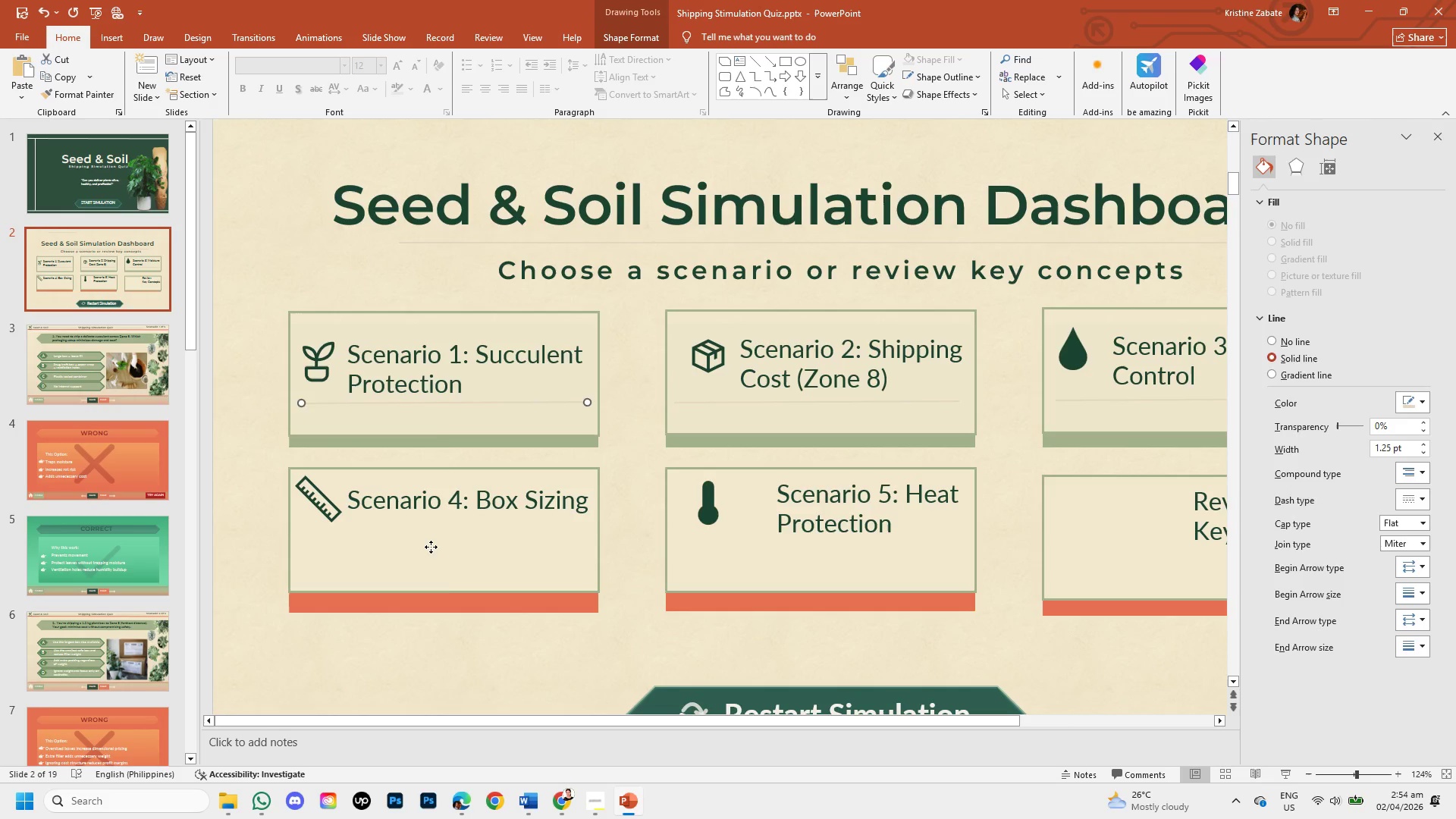 
left_click([431, 547])
 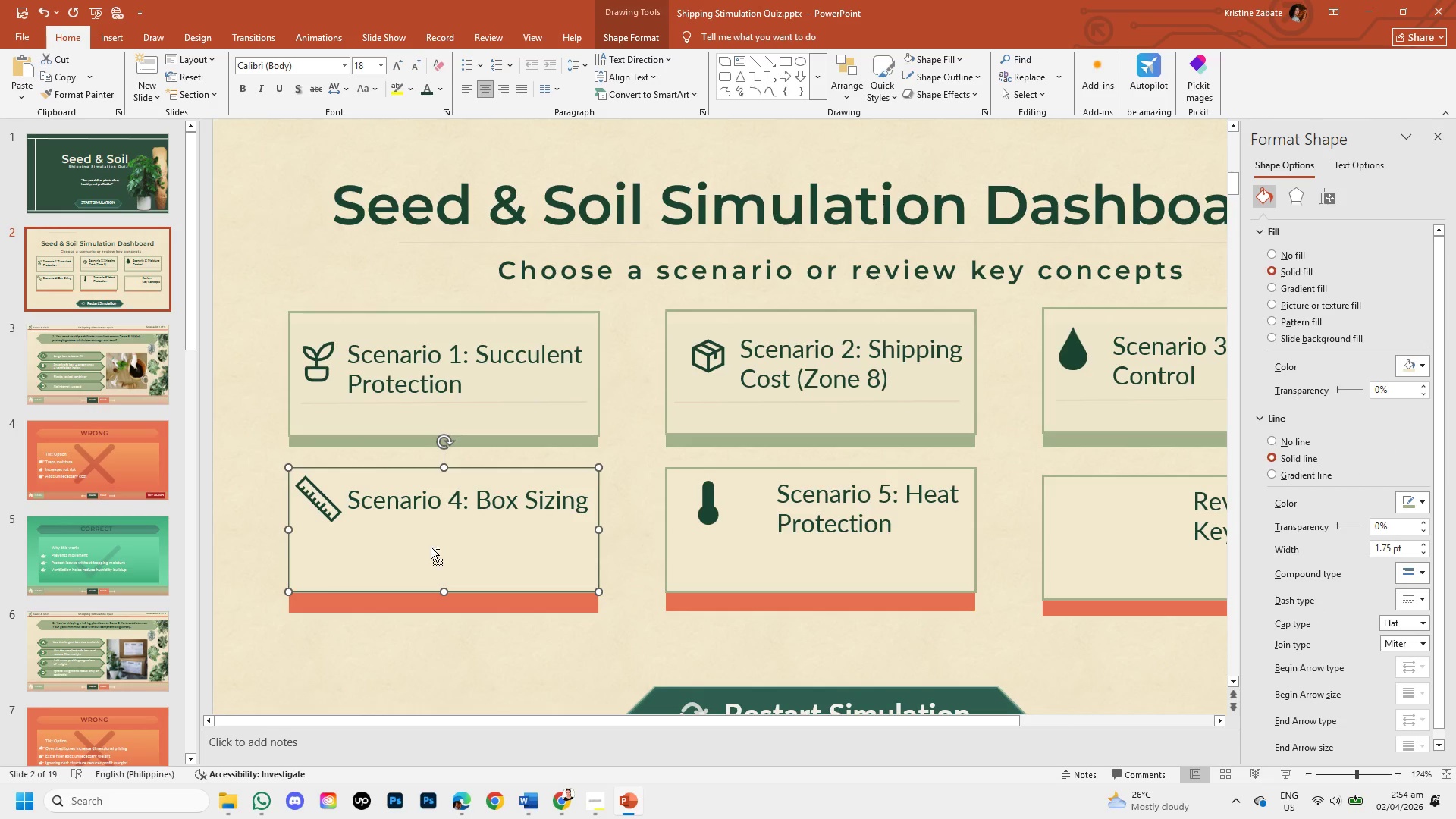 
key(Control+V)
 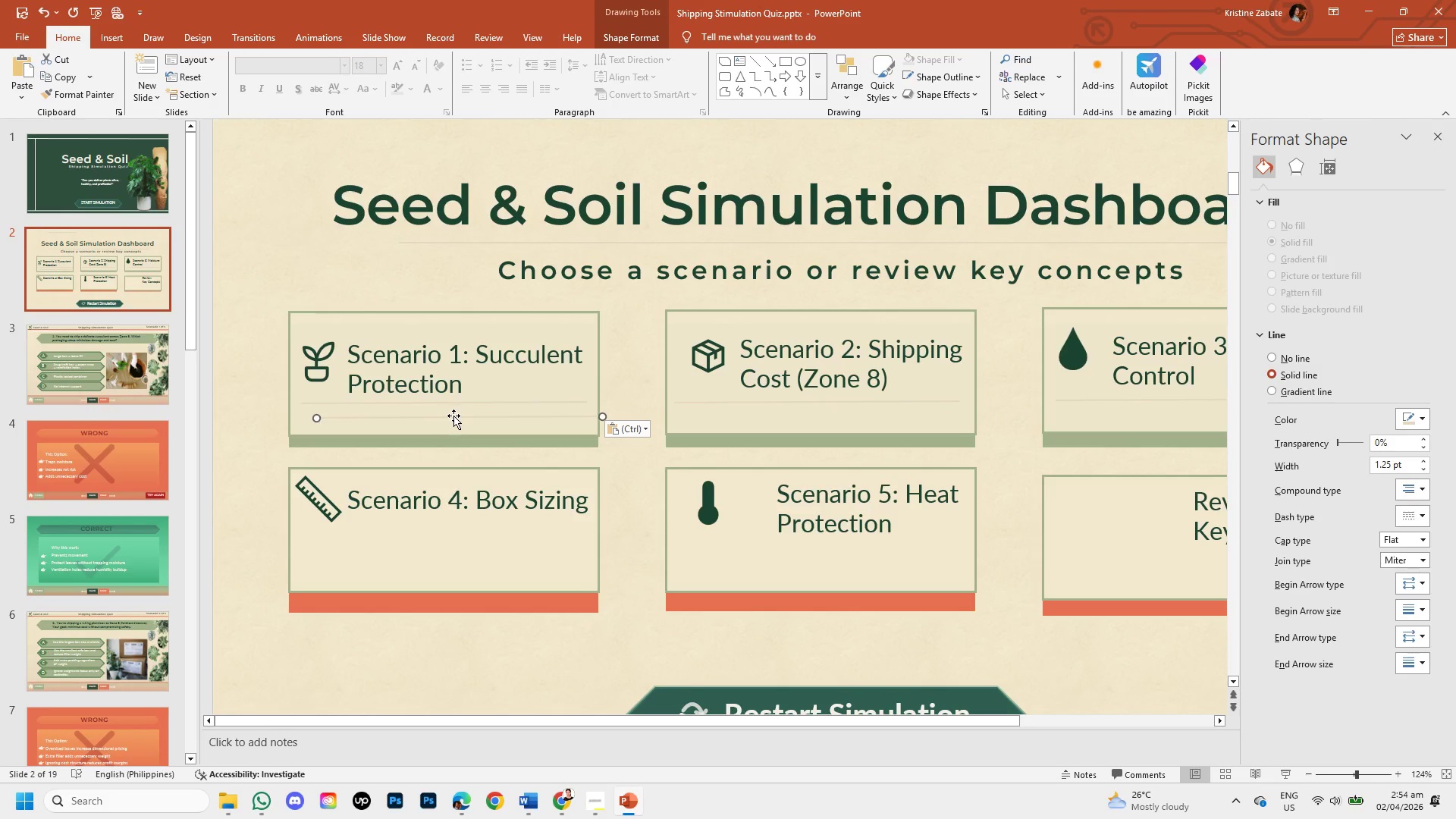 
left_click_drag(start_coordinate=[453, 416], to_coordinate=[434, 534])
 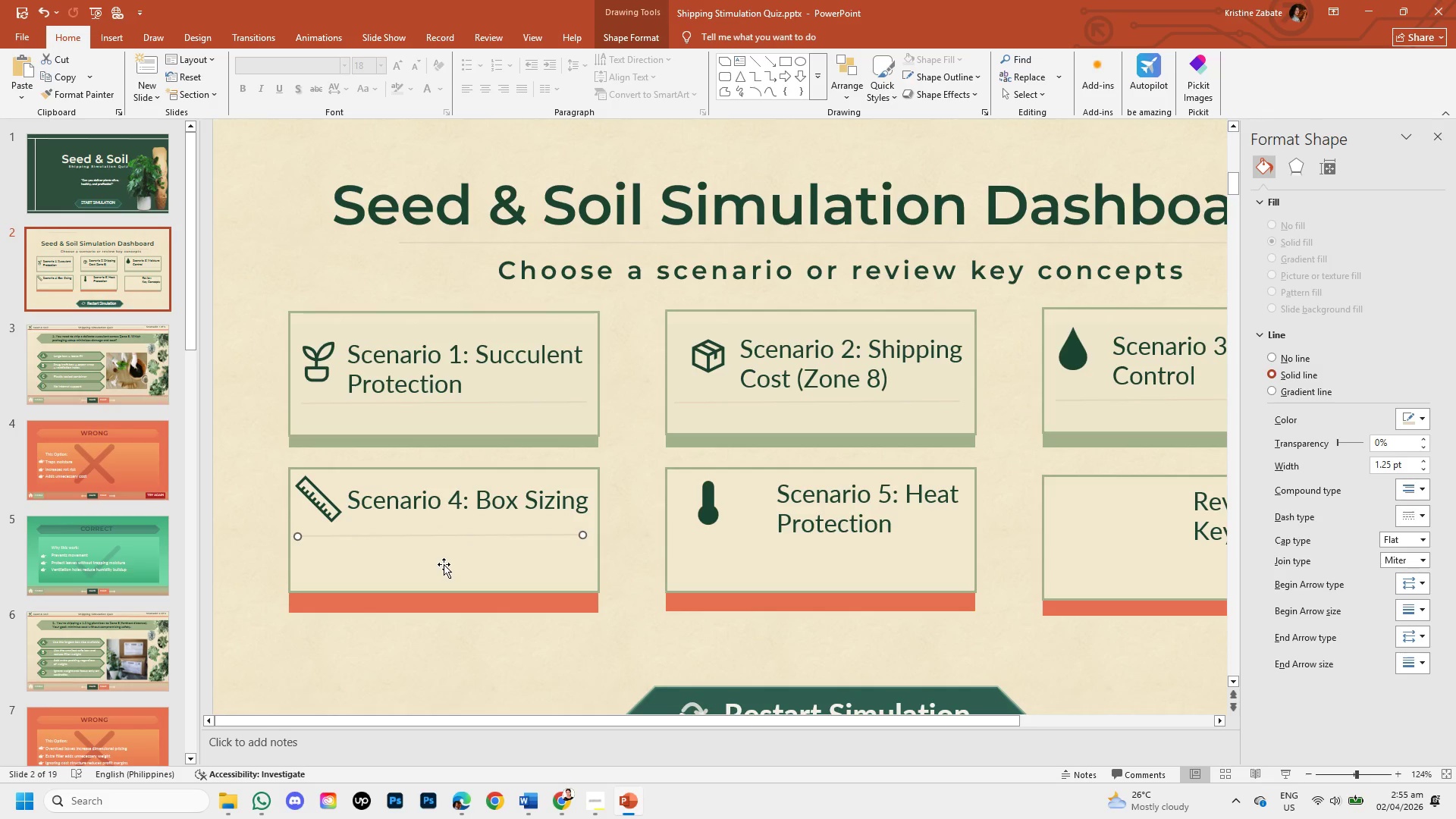 
left_click([444, 564])
 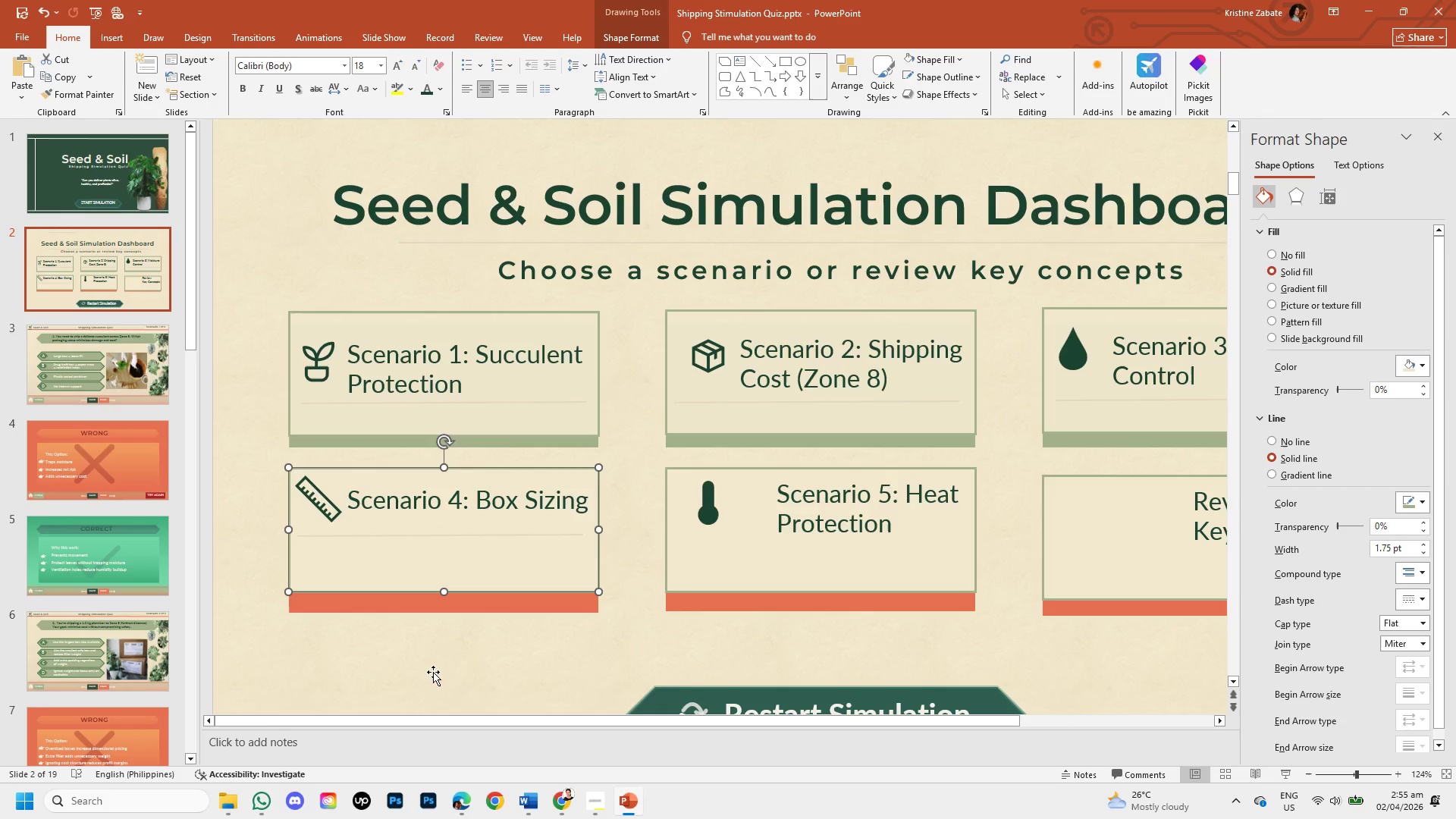 
left_click([433, 672])
 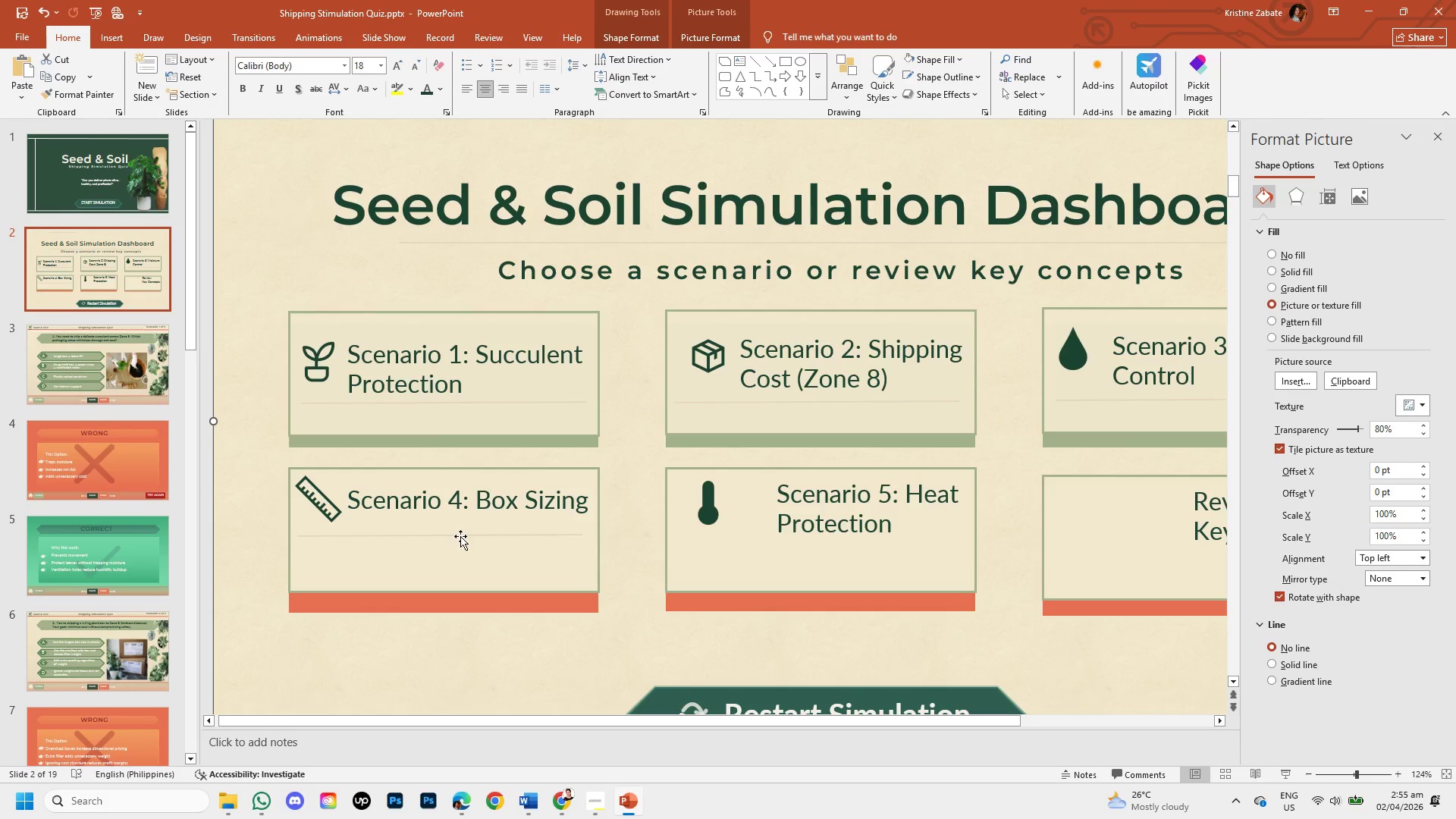 
left_click([460, 535])
 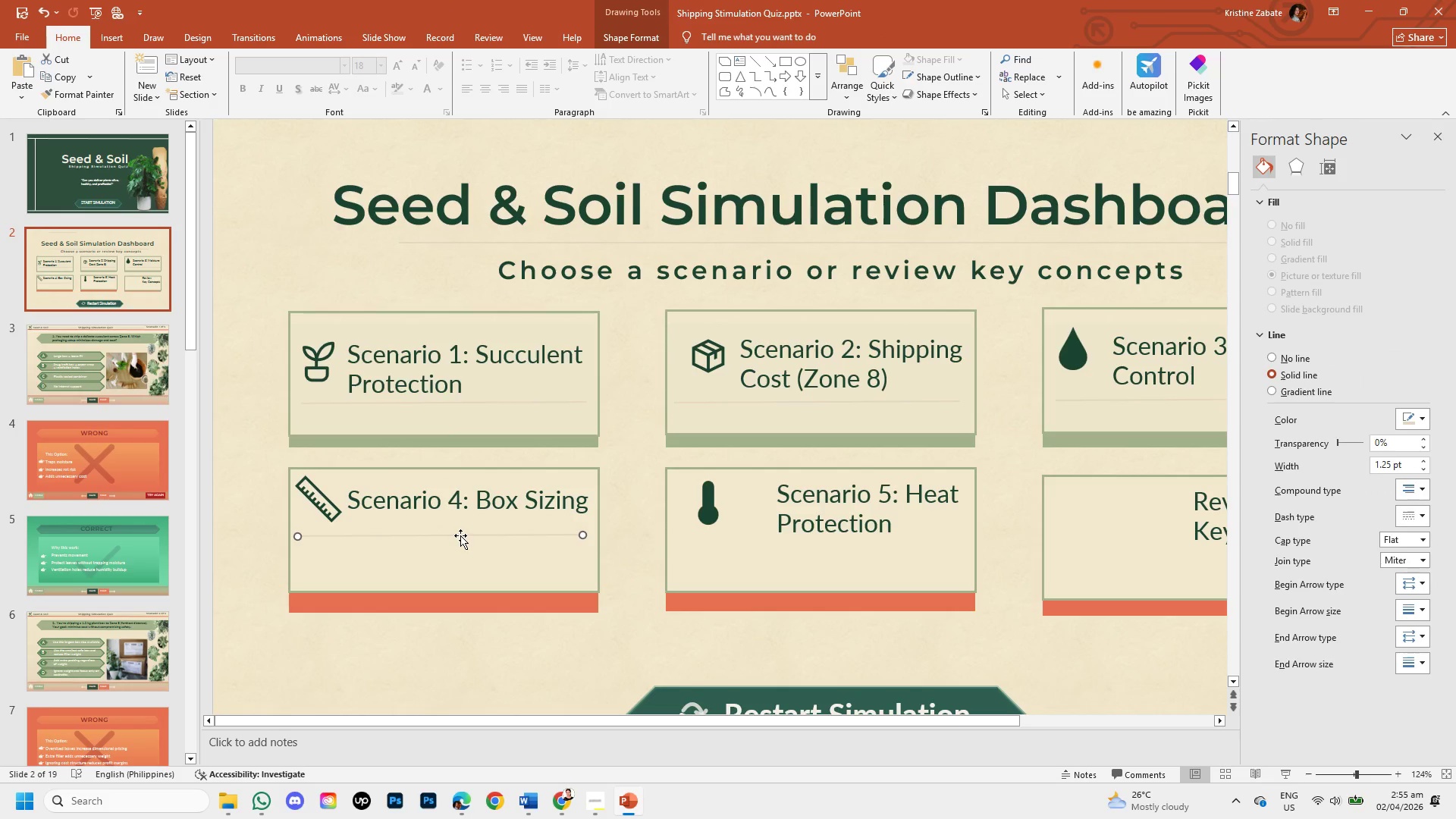 
key(Control+C)
 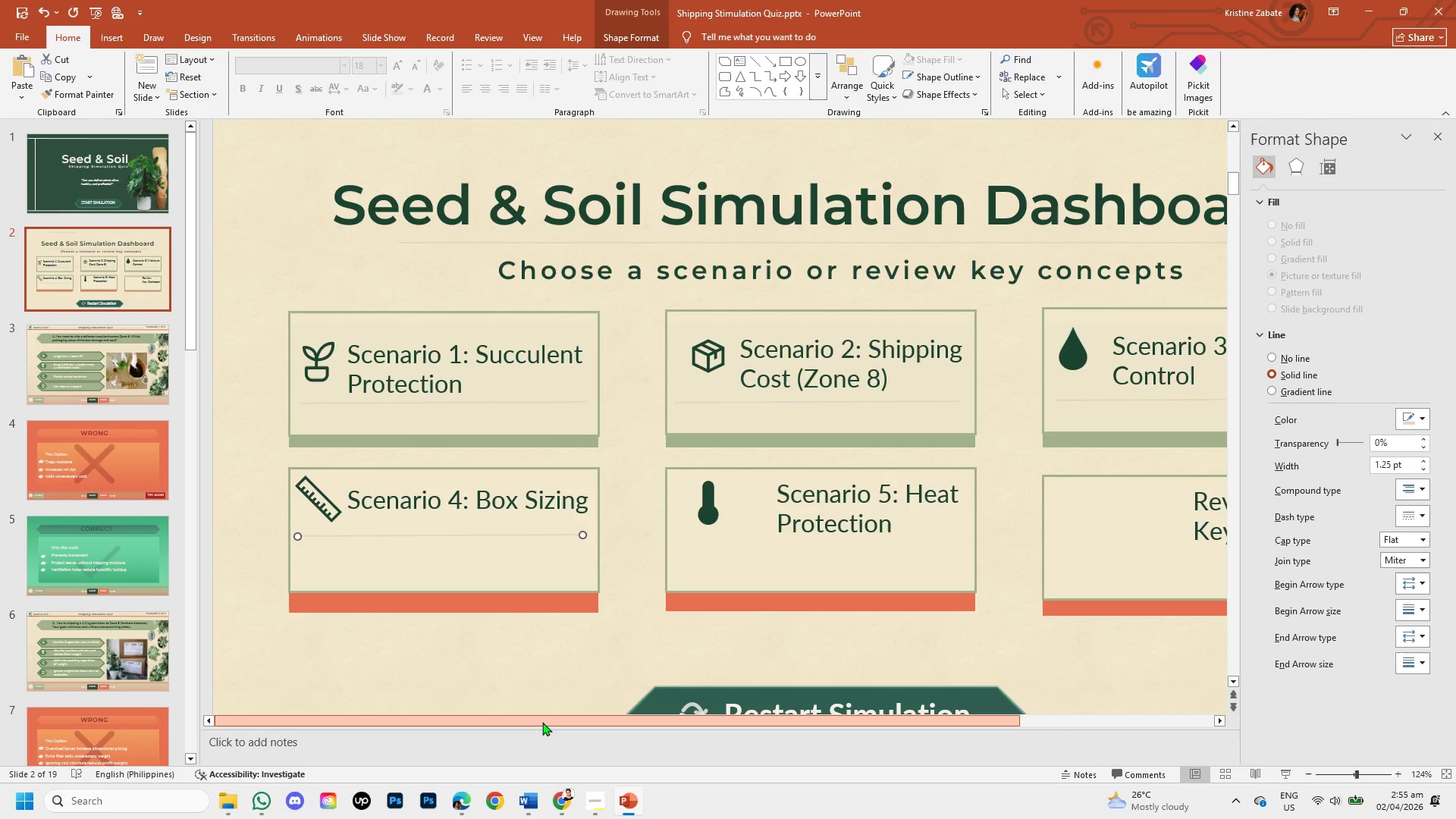 
left_click_drag(start_coordinate=[542, 722], to_coordinate=[679, 752])
 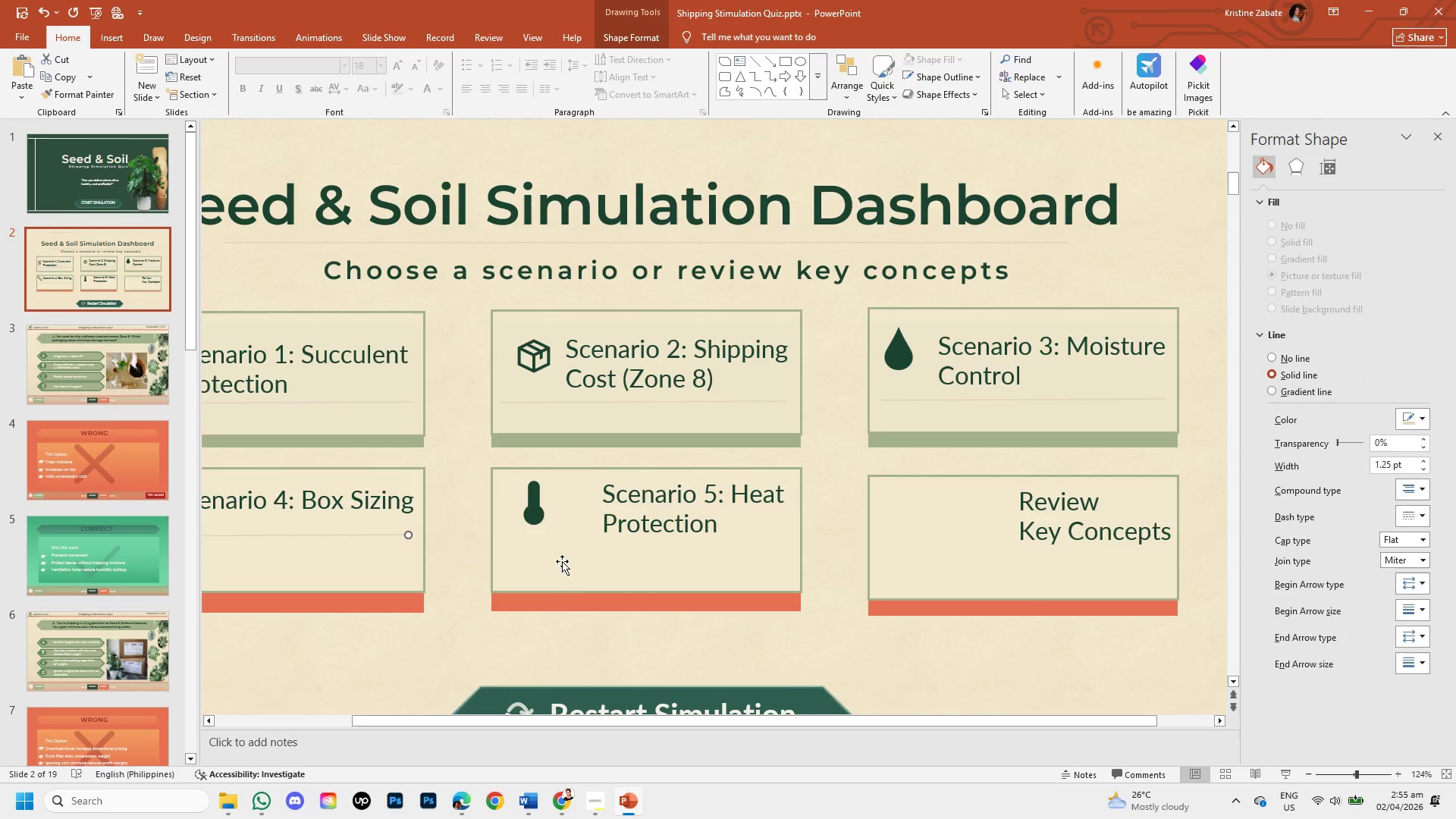 
key(Control+V)
 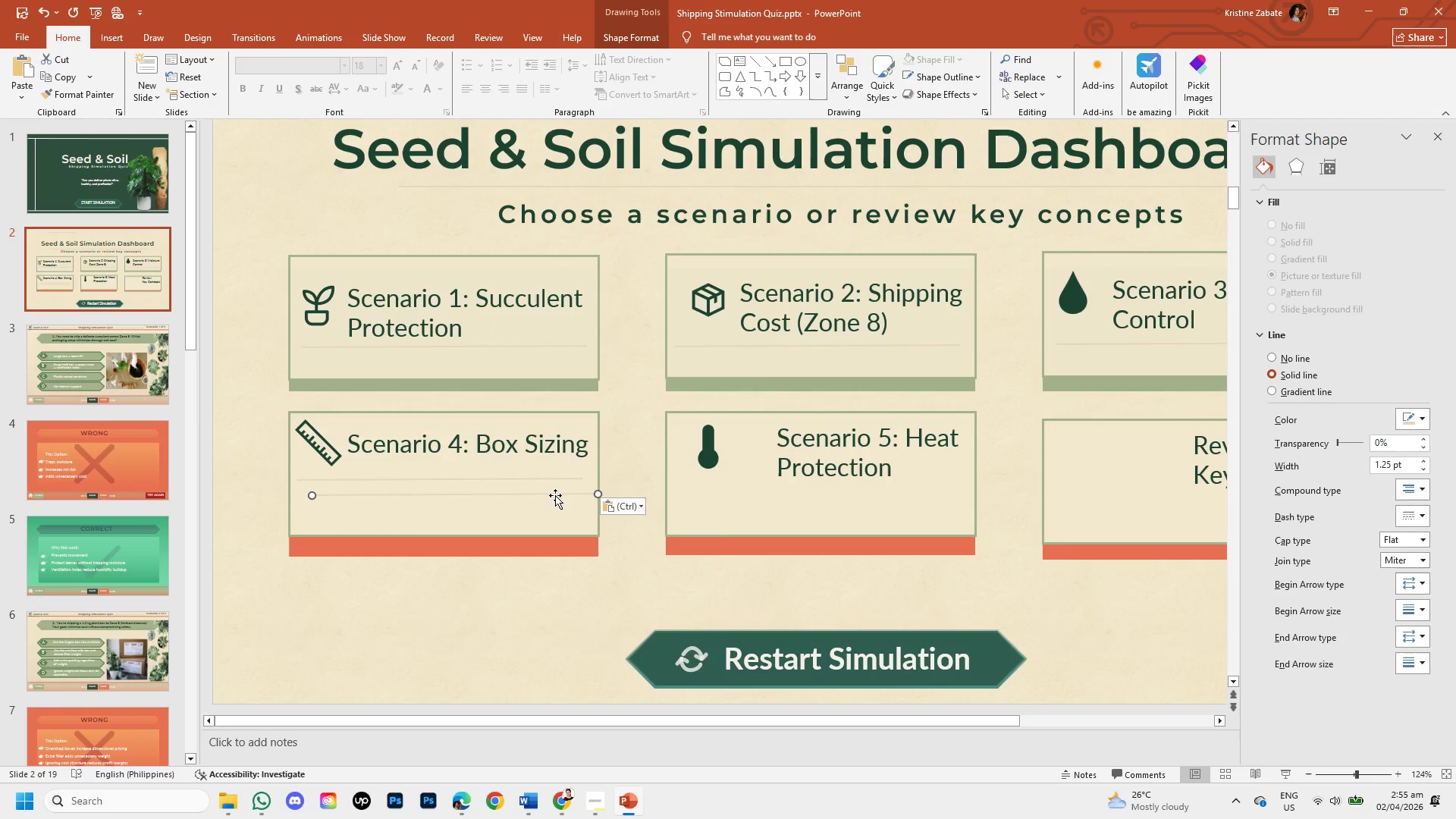 
left_click_drag(start_coordinate=[555, 495], to_coordinate=[918, 485])
 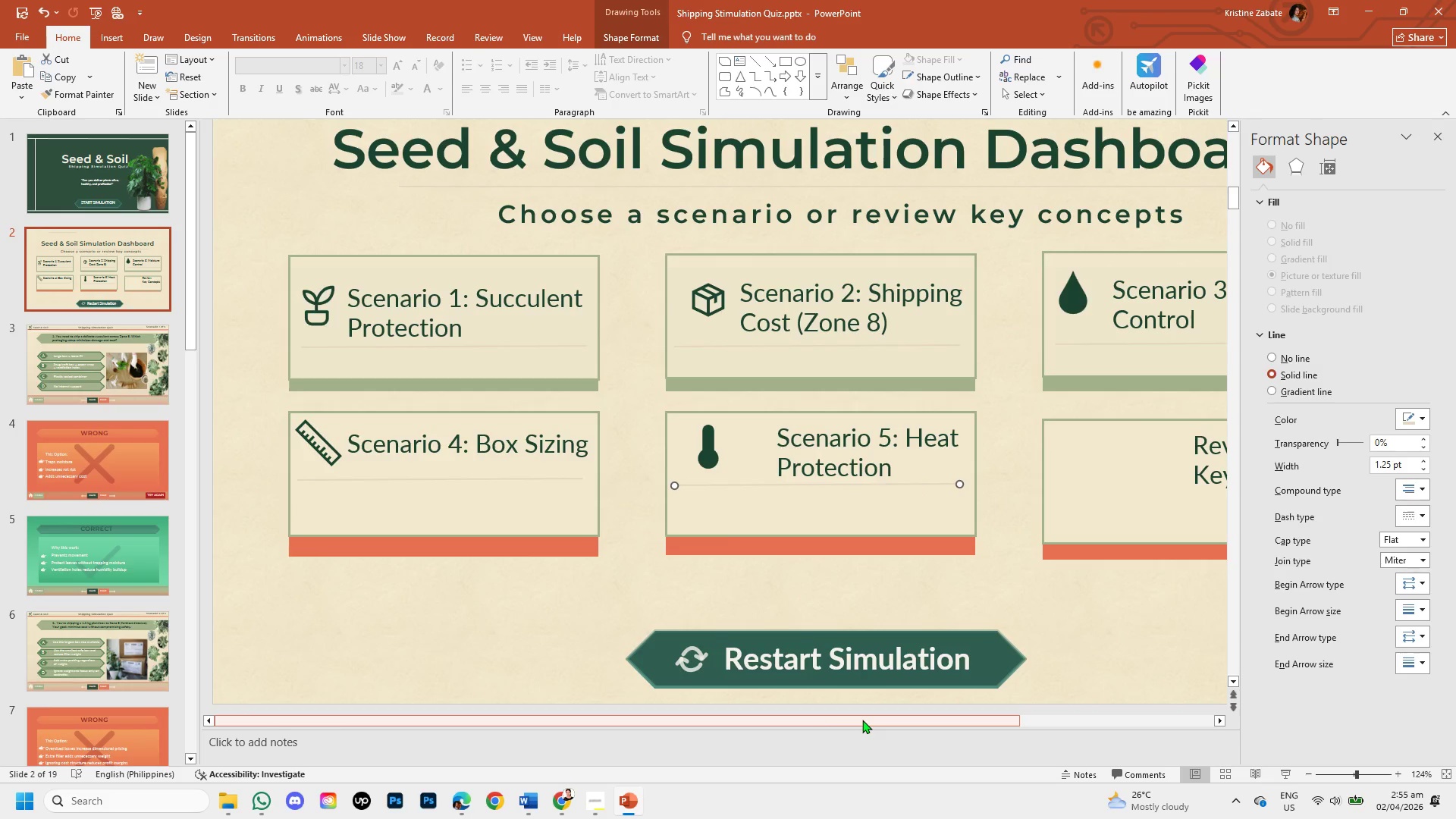 
left_click_drag(start_coordinate=[862, 720], to_coordinate=[1050, 724])
 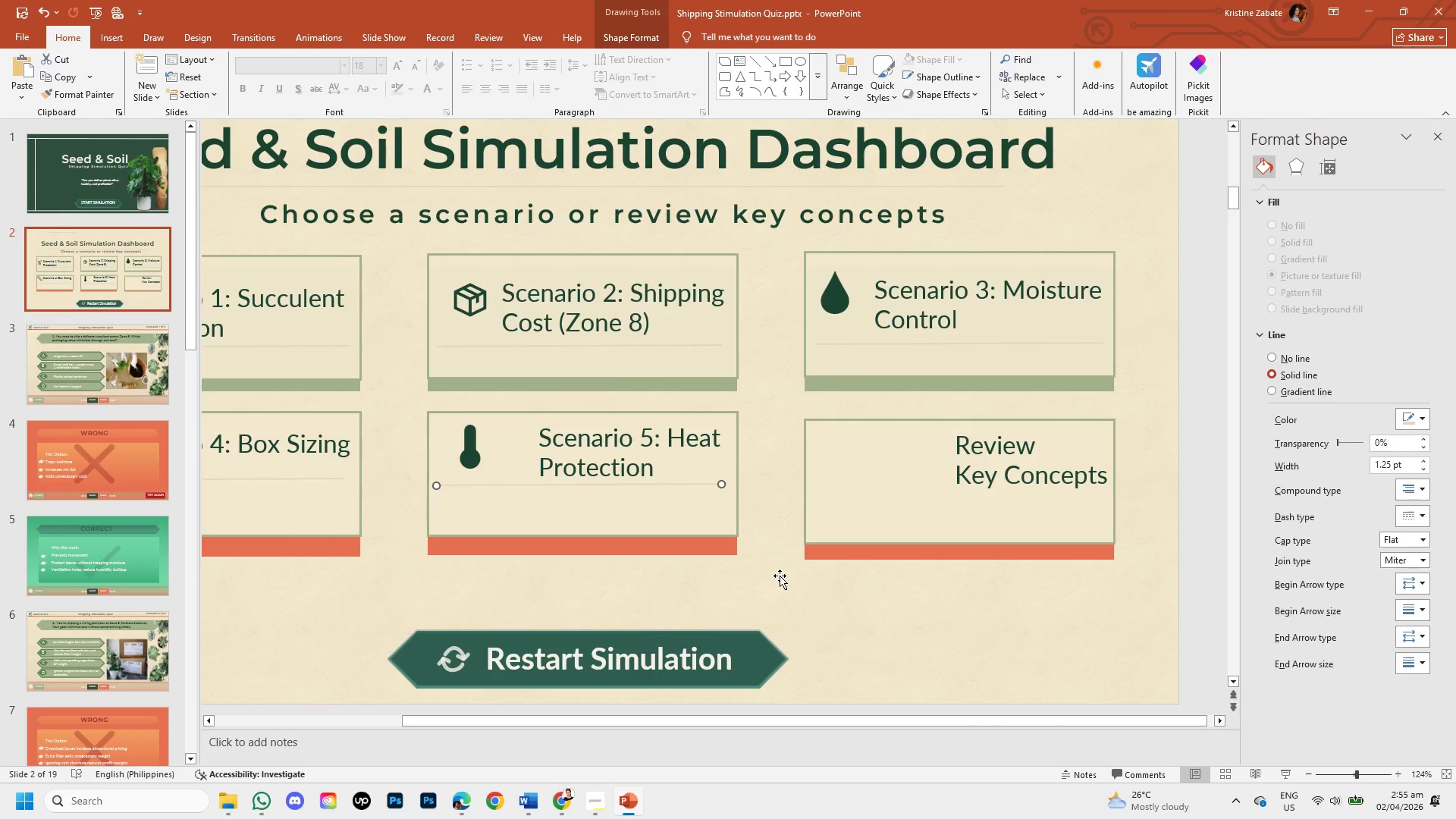 
hold_key(key=ArrowRight, duration=0.55)
 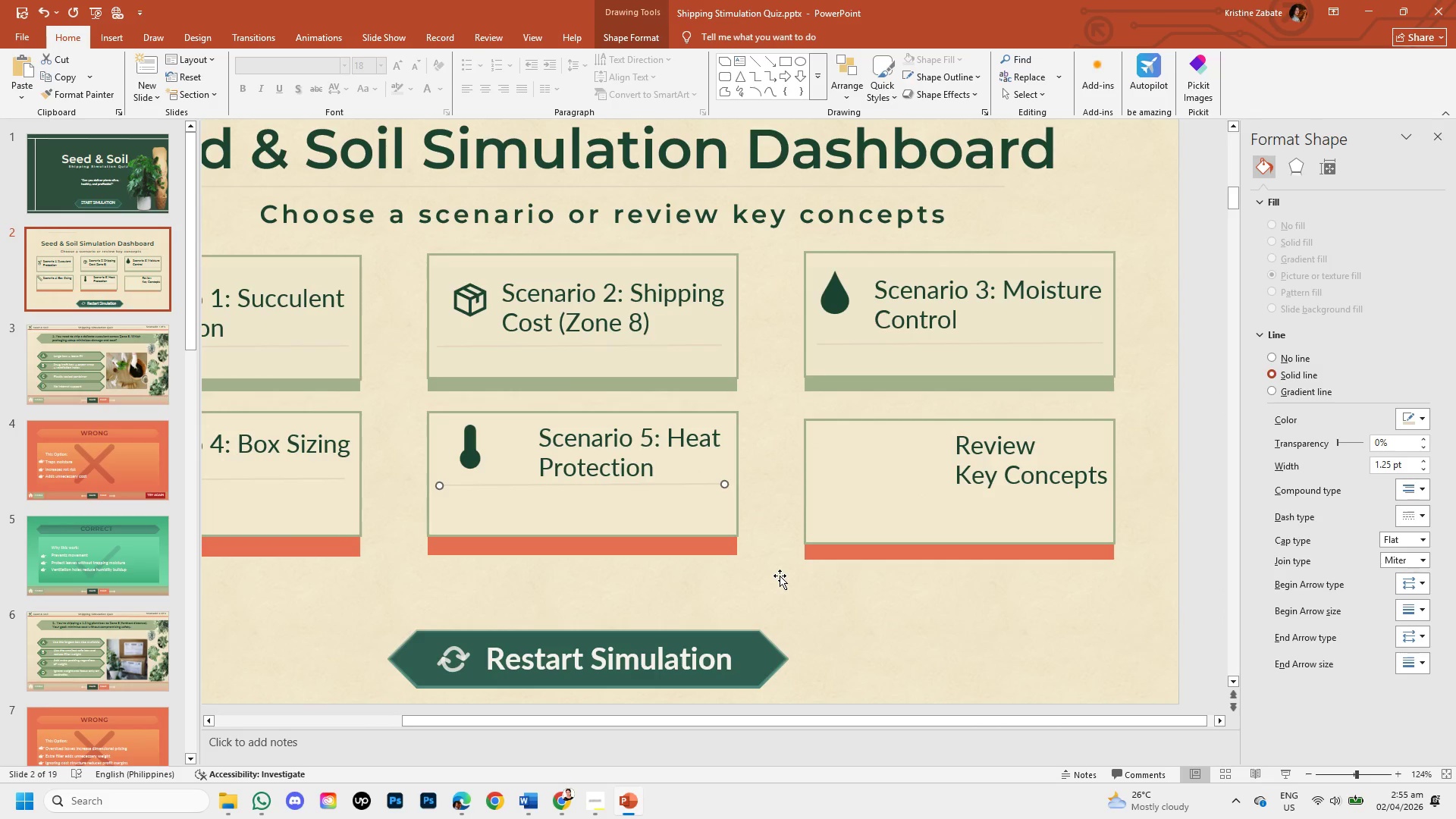 
key(ArrowRight)
 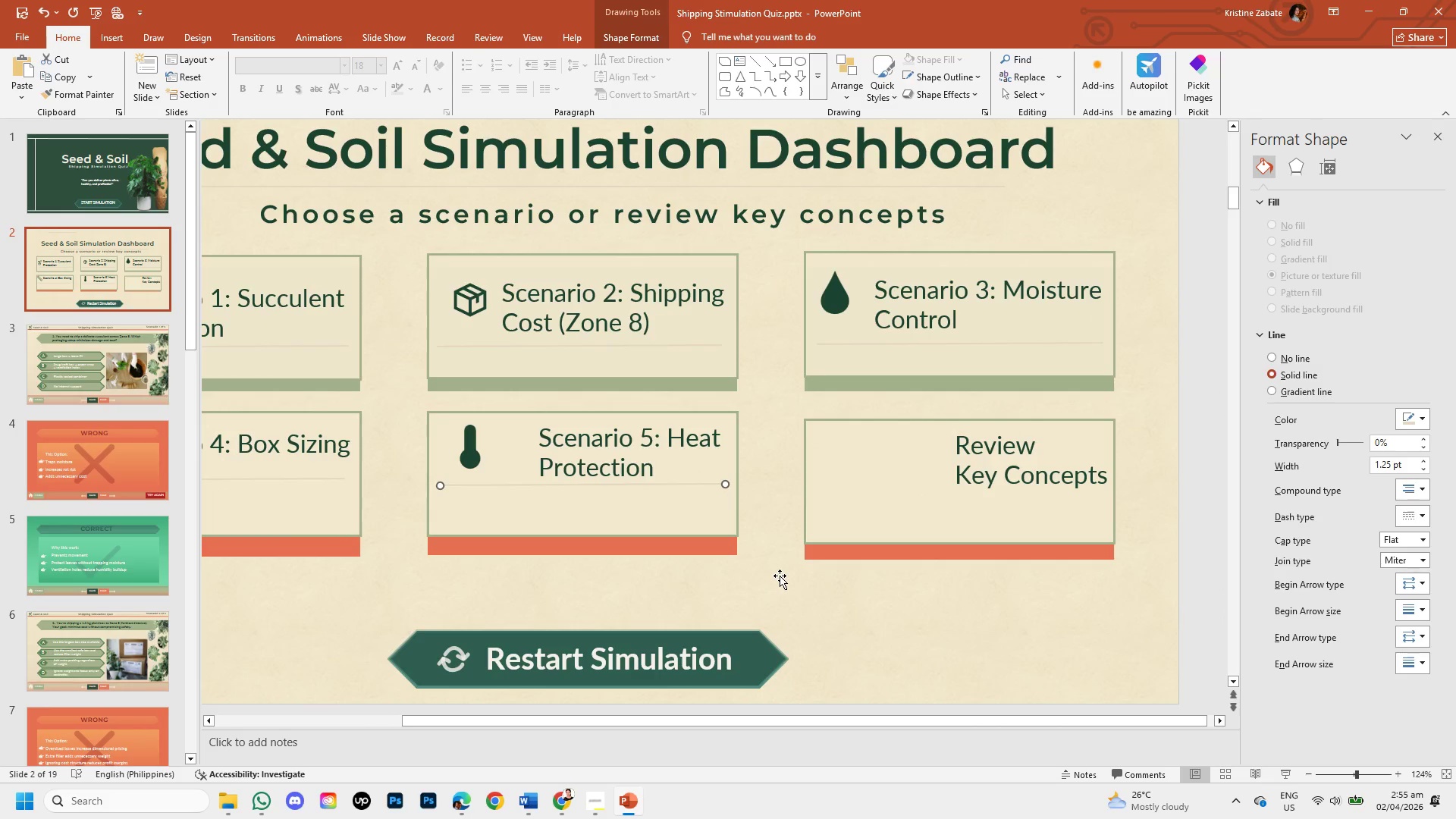 
key(ArrowRight)
 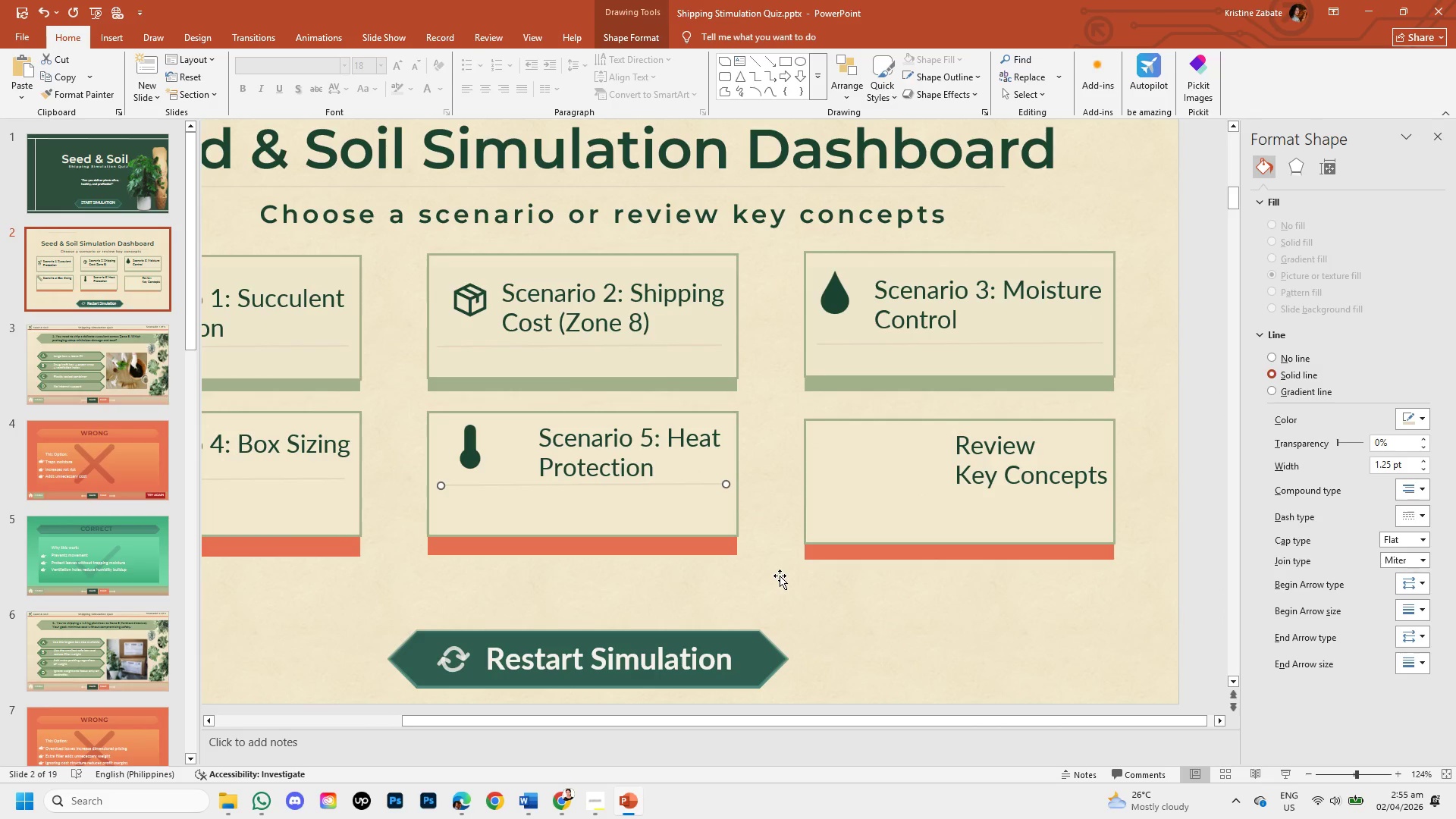 
key(ArrowRight)
 